 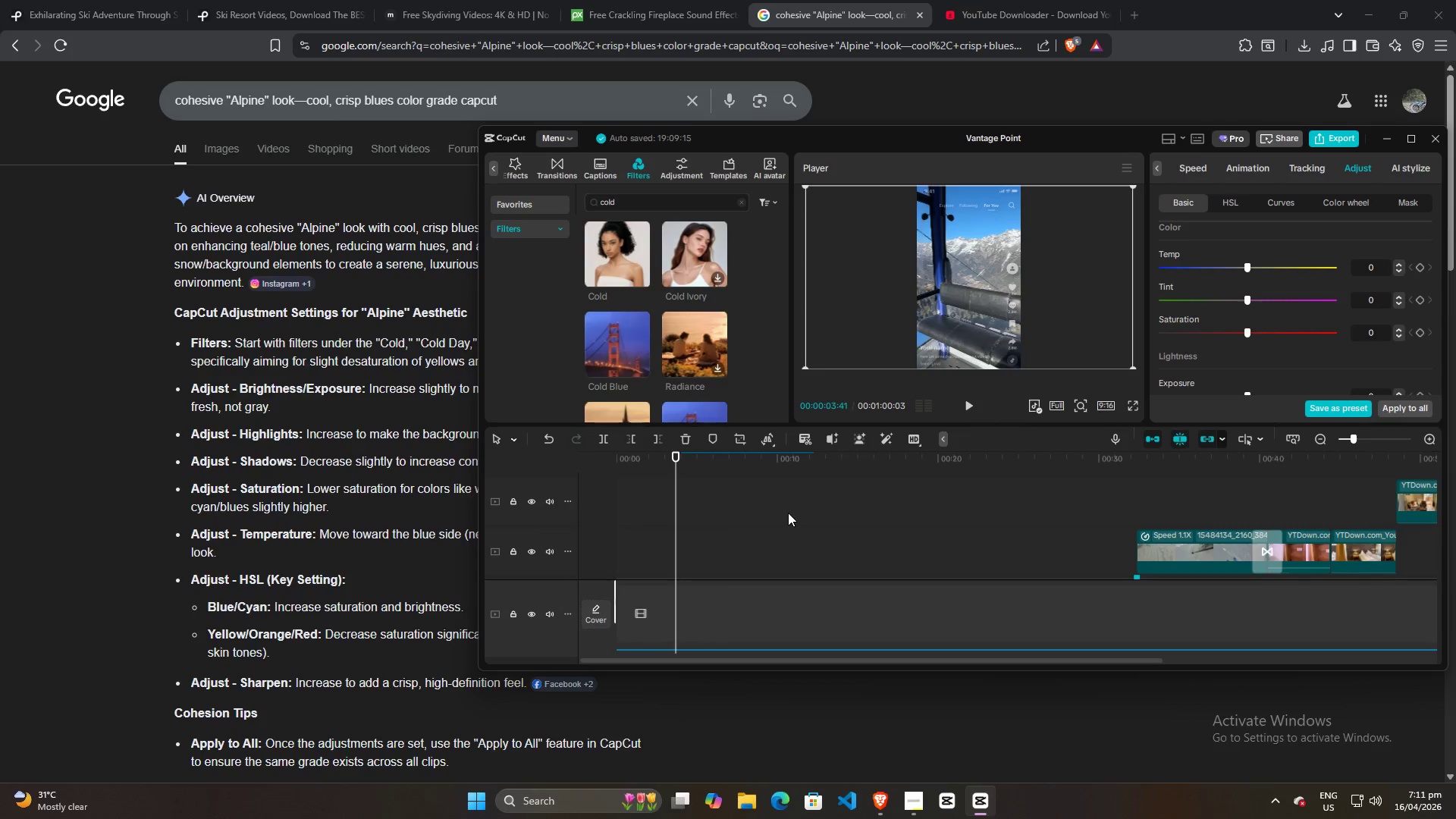 
scroll: coordinate [842, 519], scroll_direction: up, amount: 4.0
 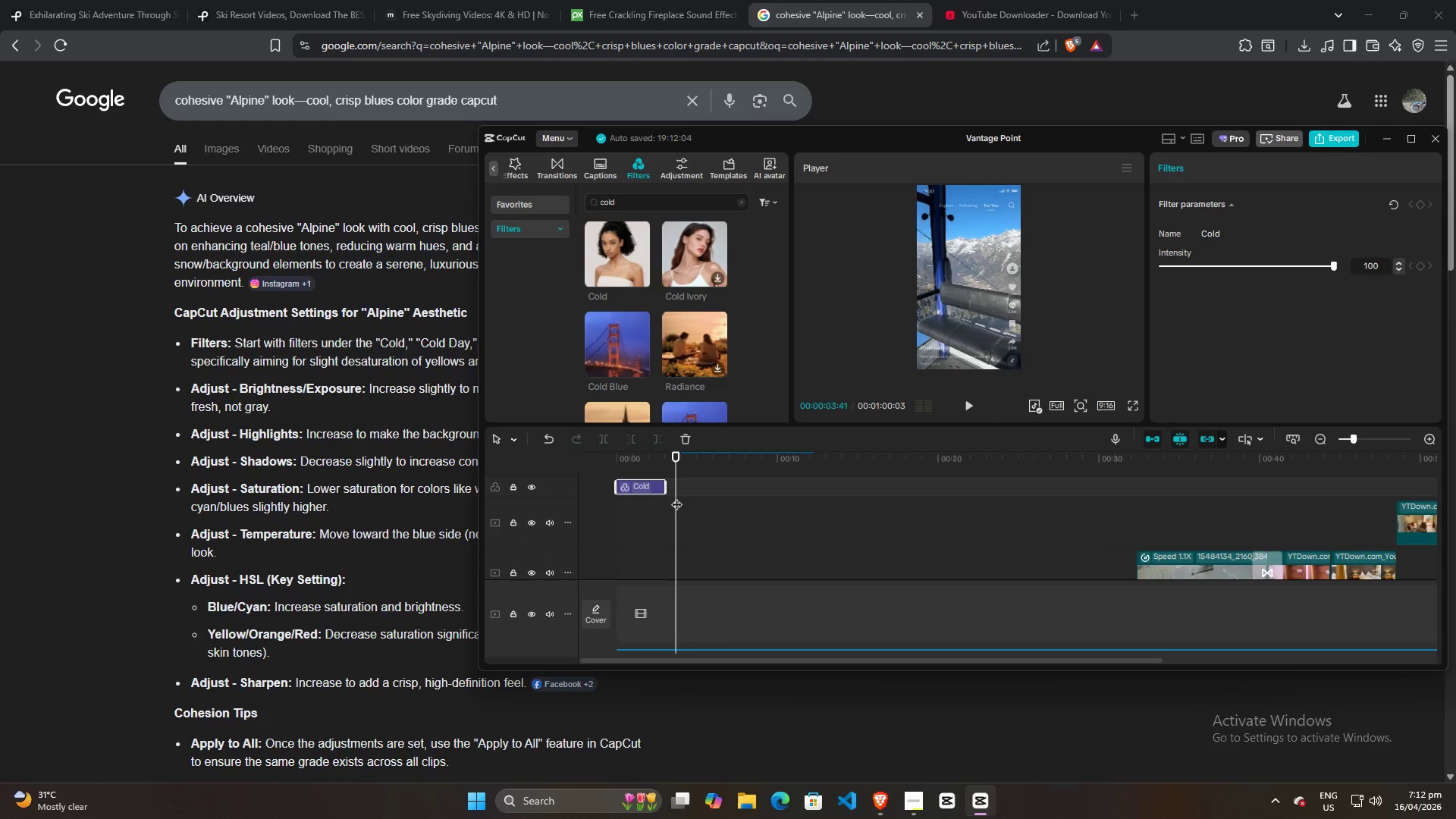 
left_click_drag(start_coordinate=[665, 482], to_coordinate=[1277, 497])
 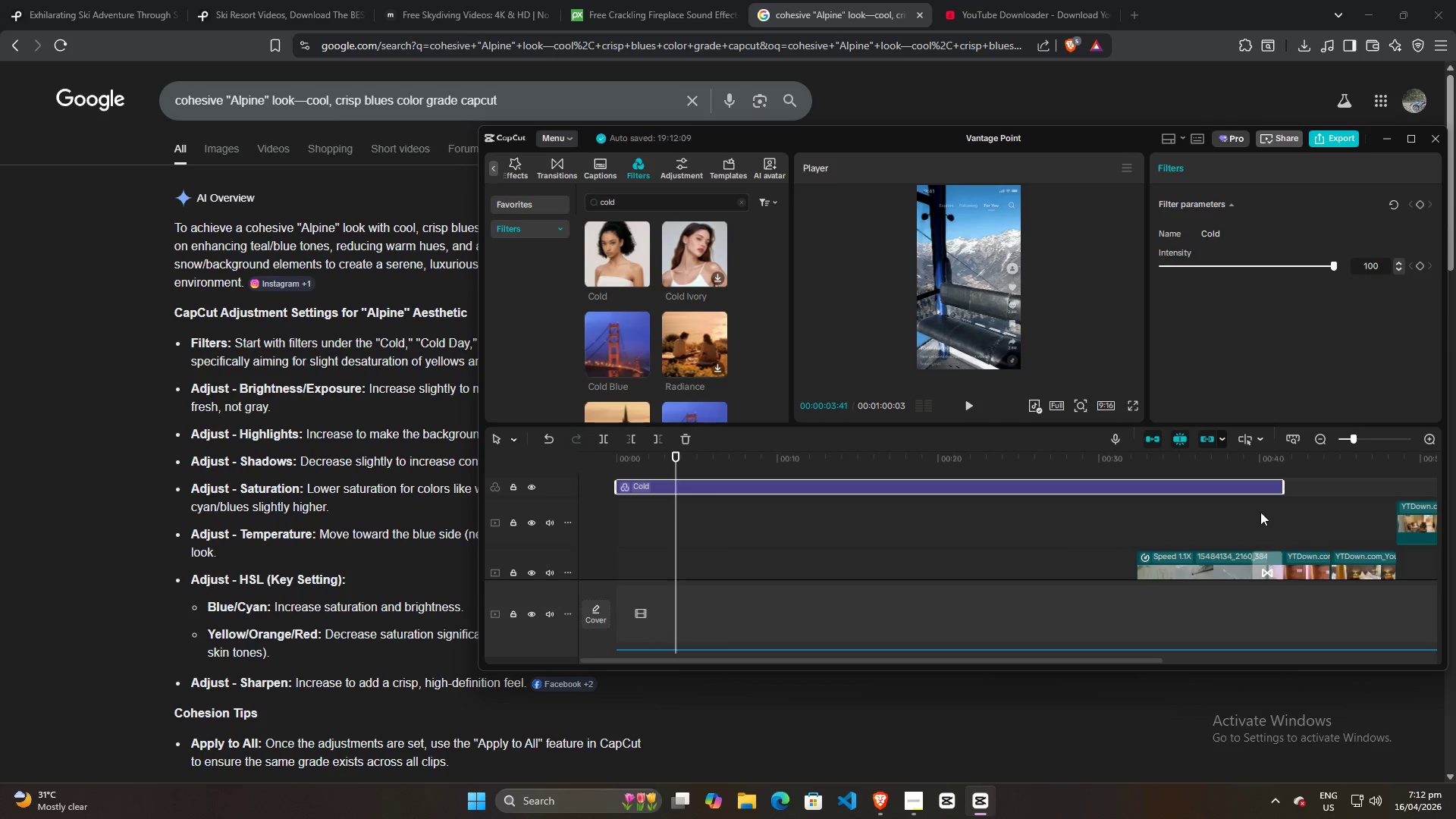 
left_click_drag(start_coordinate=[1279, 487], to_coordinate=[1266, 487])
 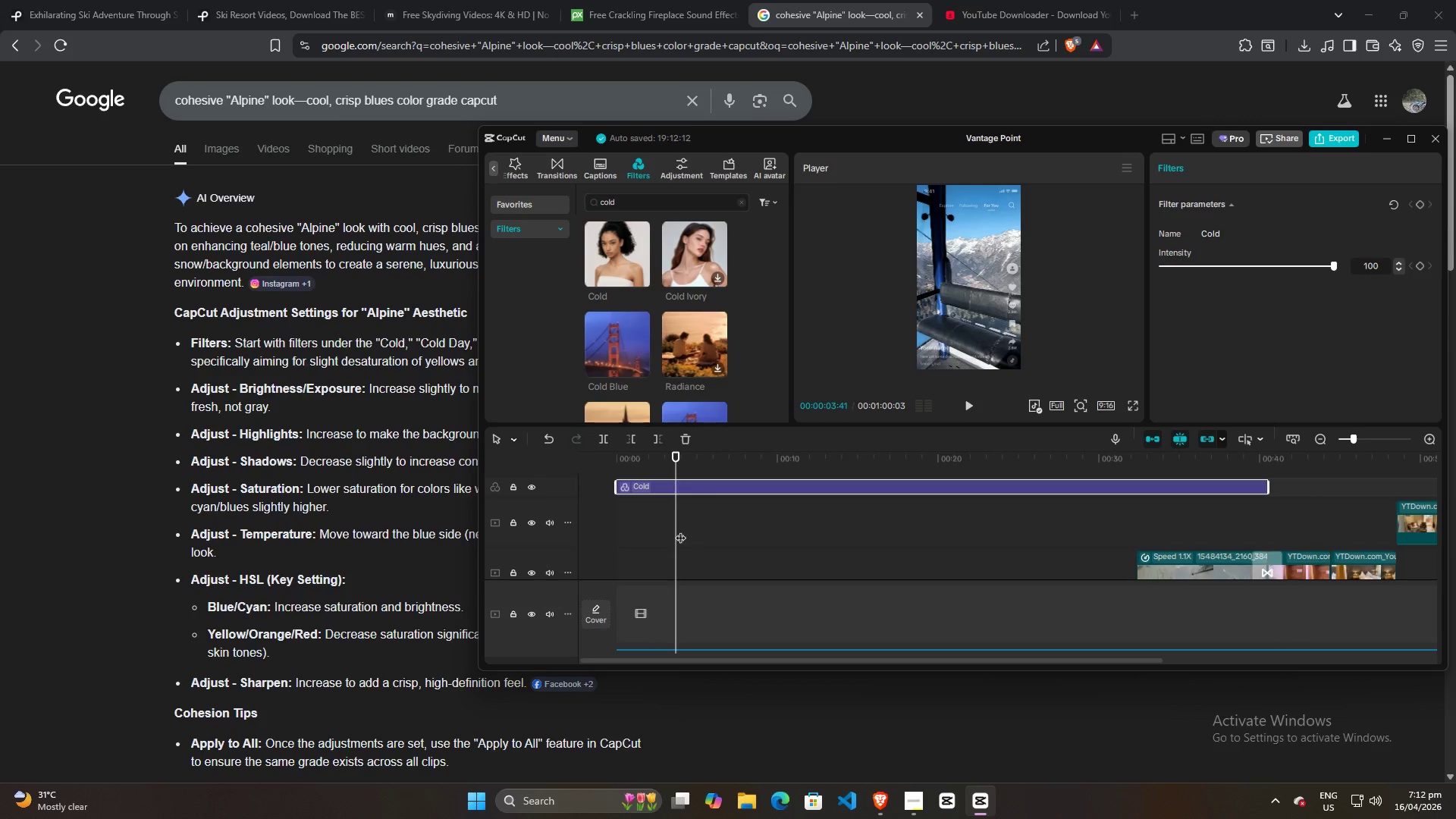 
scroll: coordinate [679, 524], scroll_direction: down, amount: 4.0
 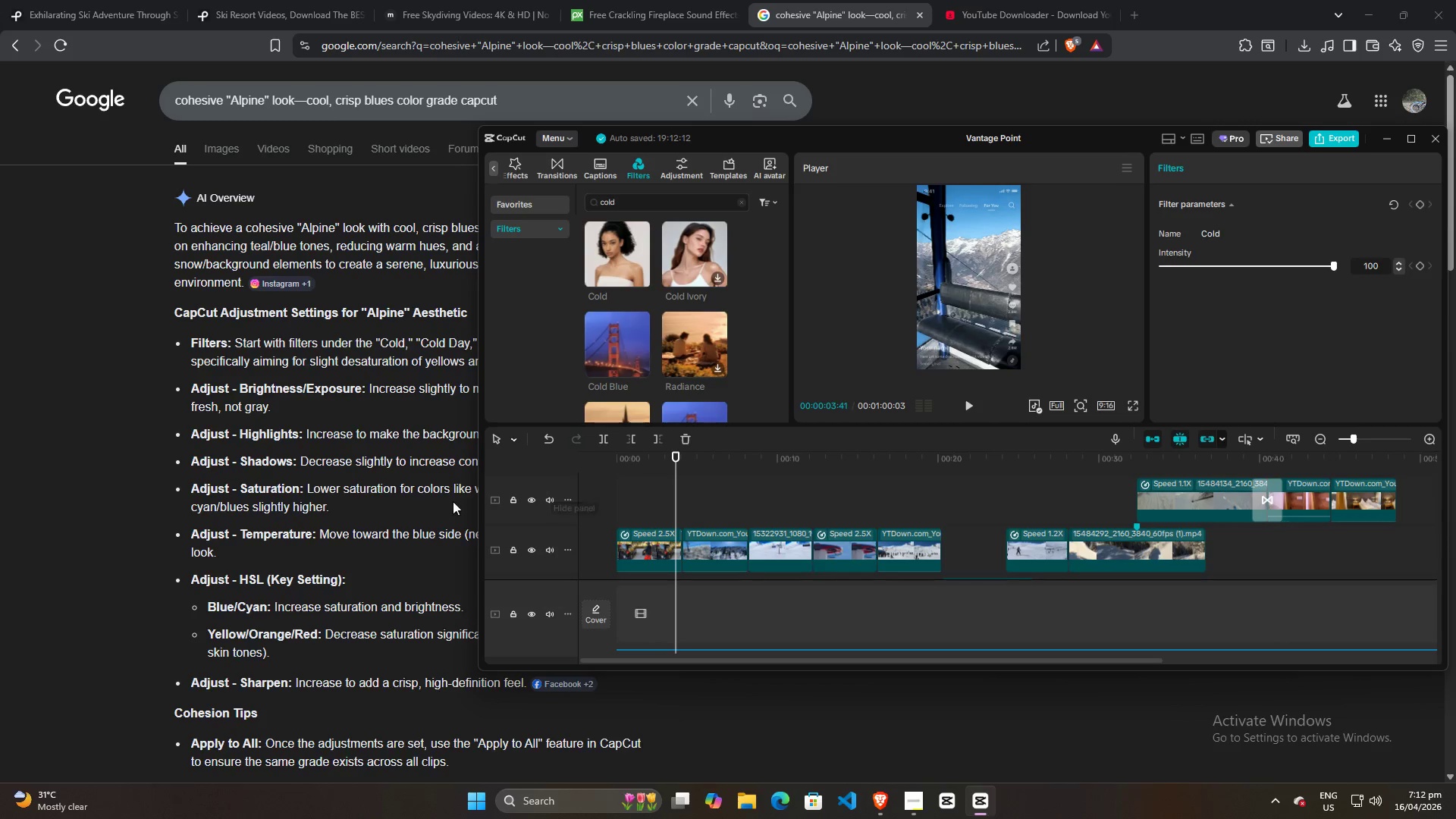 
key(Alt+AltLeft)
 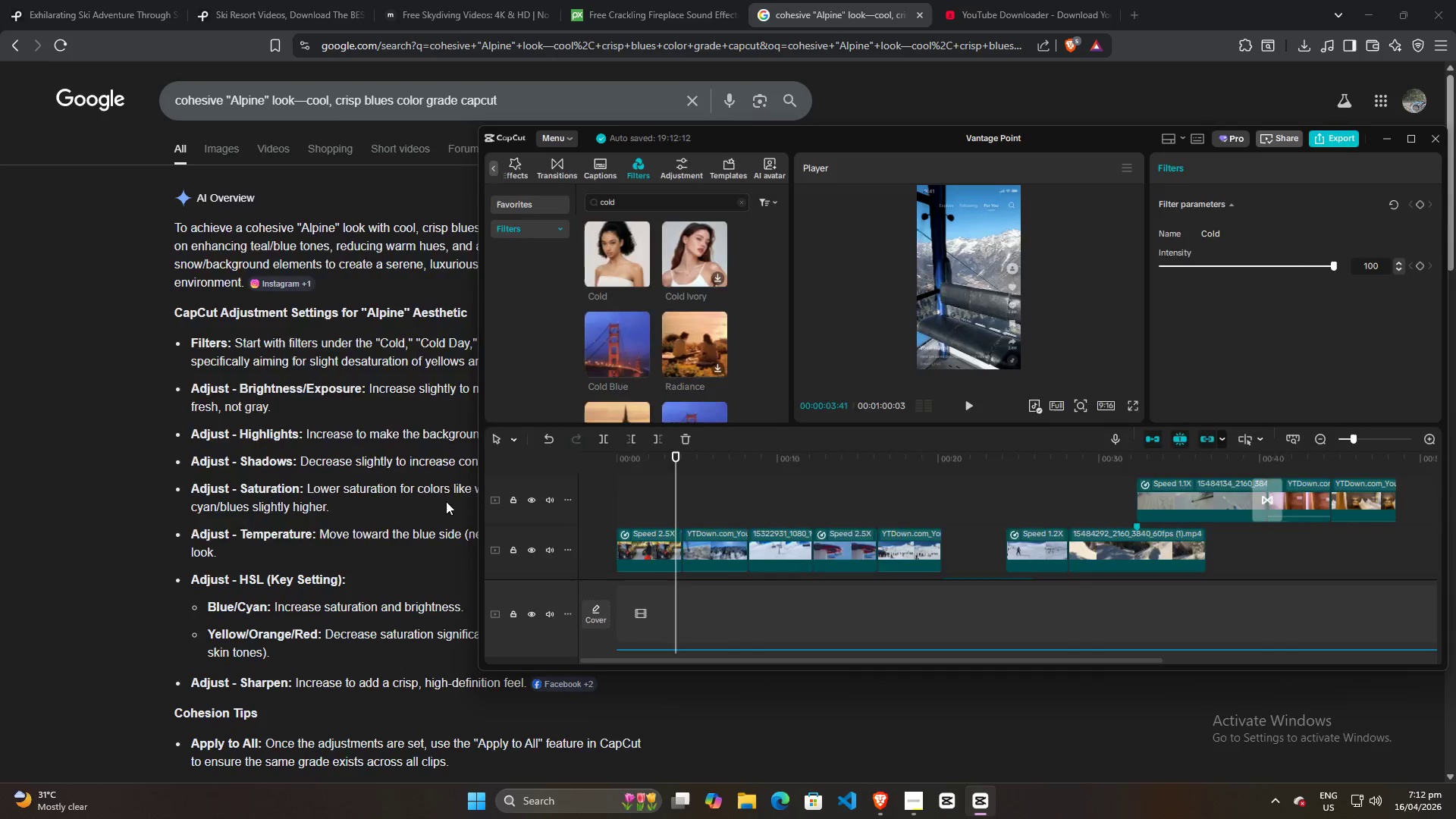 
key(Alt+Tab)
 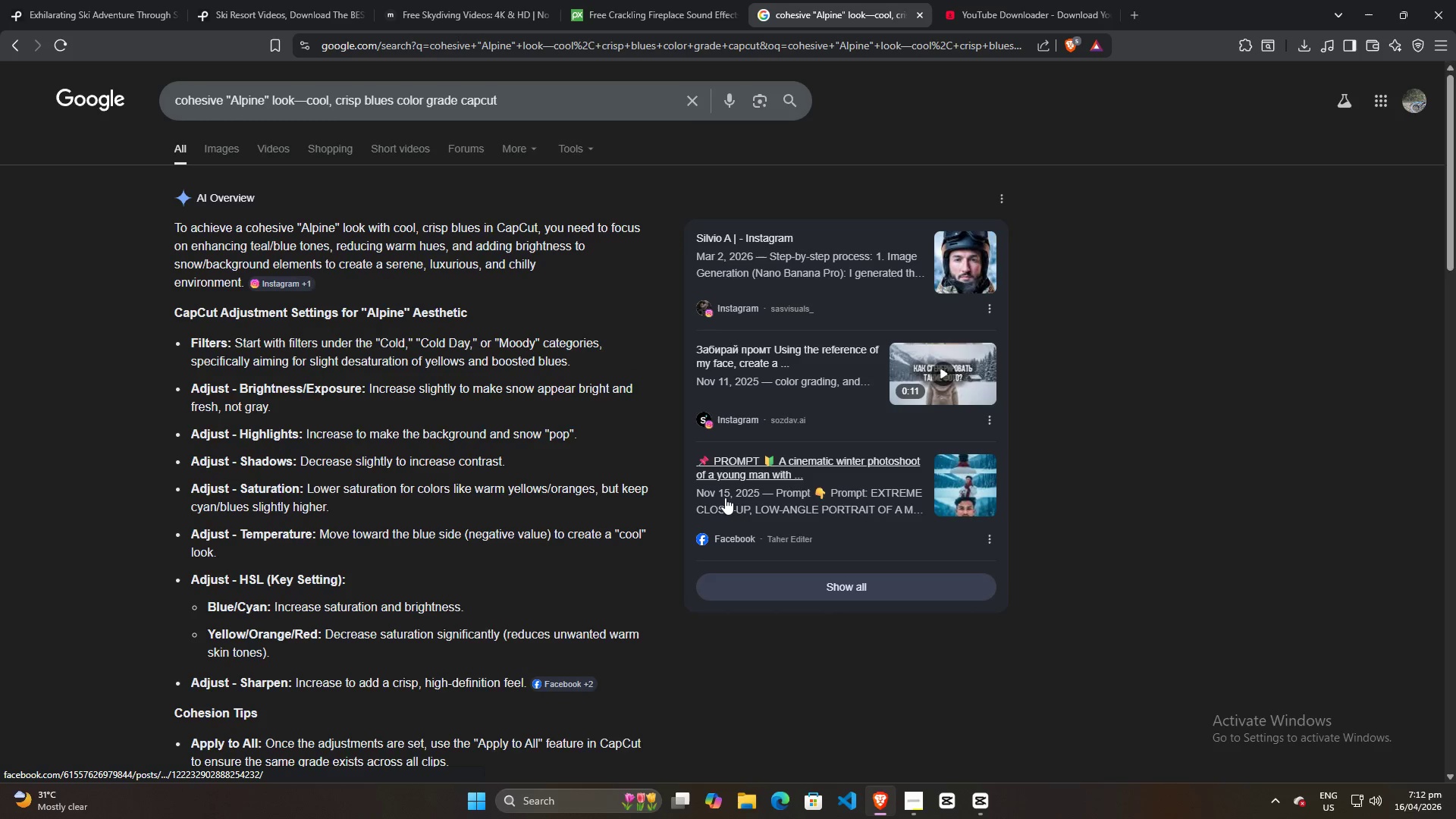 
key(Alt+AltLeft)
 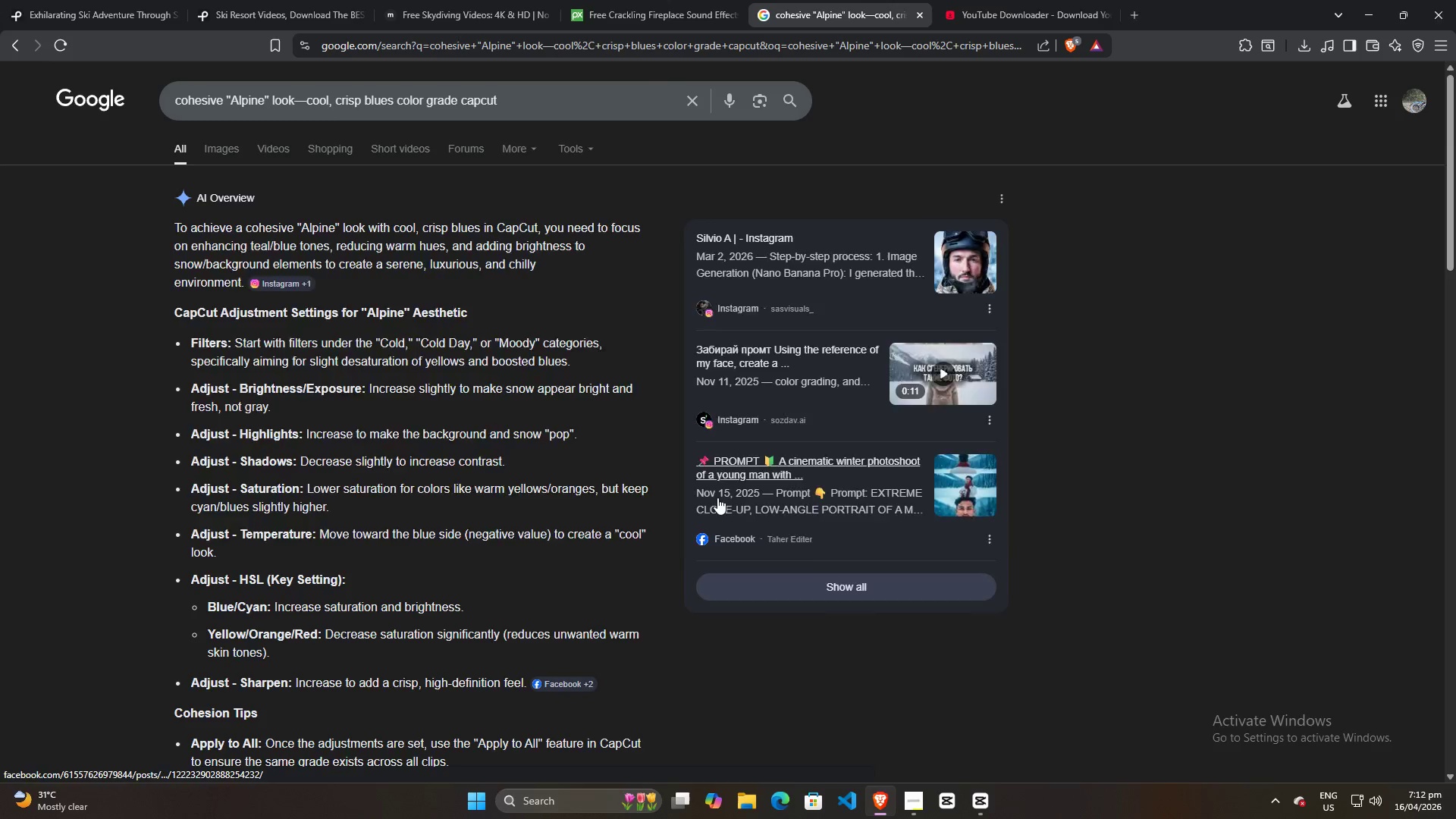 
key(Alt+Tab)
 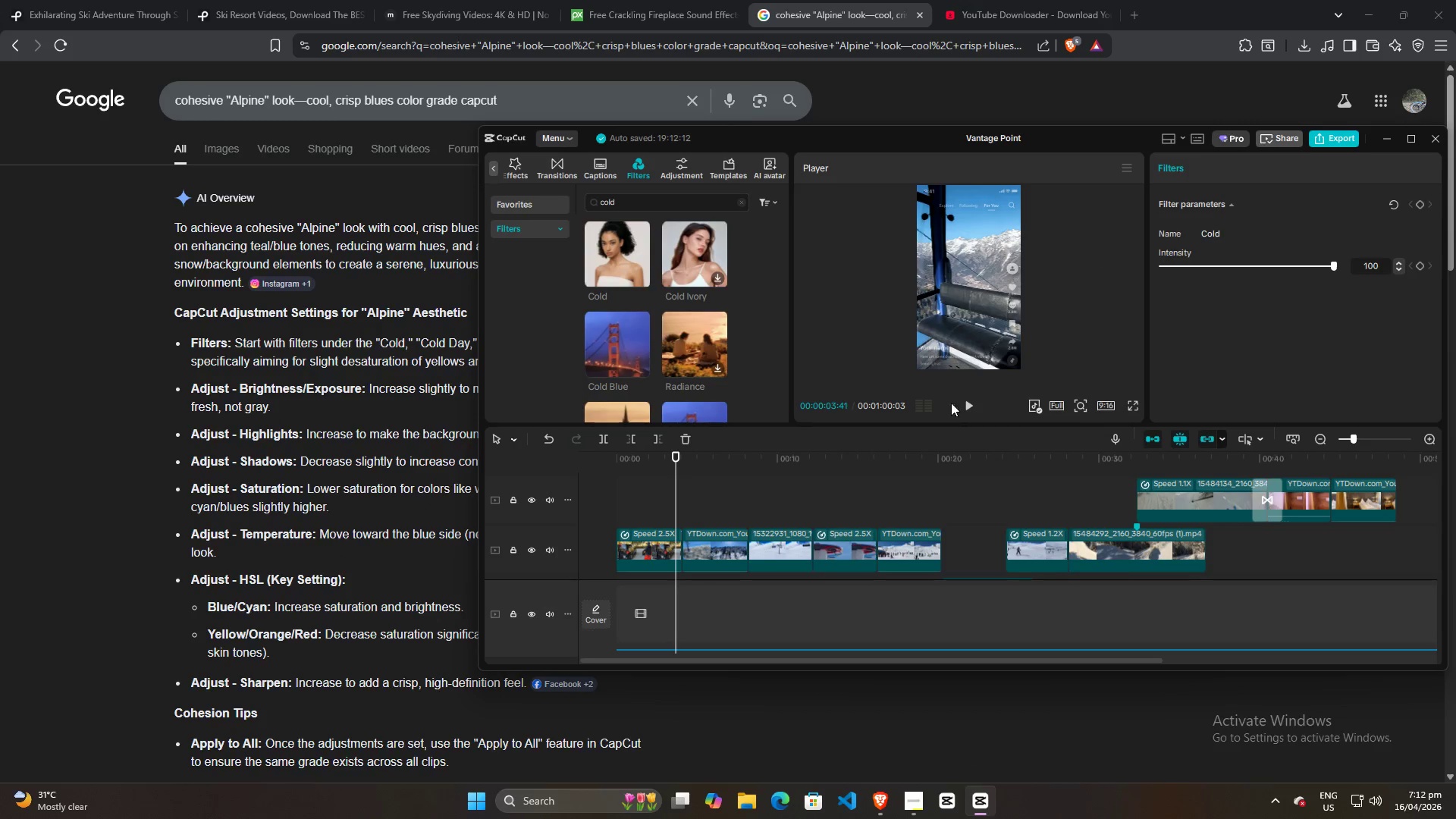 
left_click([639, 552])
 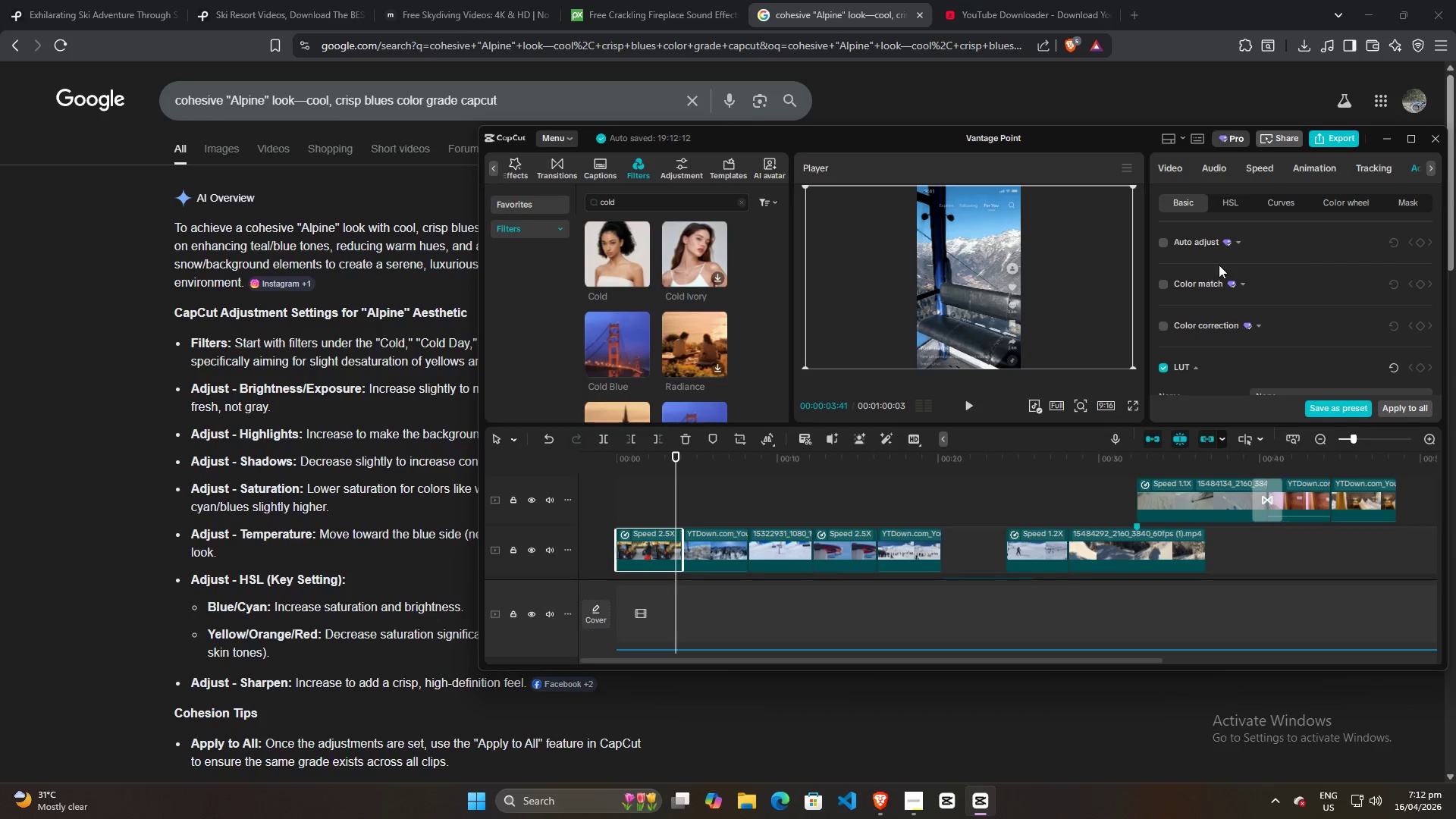 
scroll: coordinate [1320, 211], scroll_direction: down, amount: 6.0
 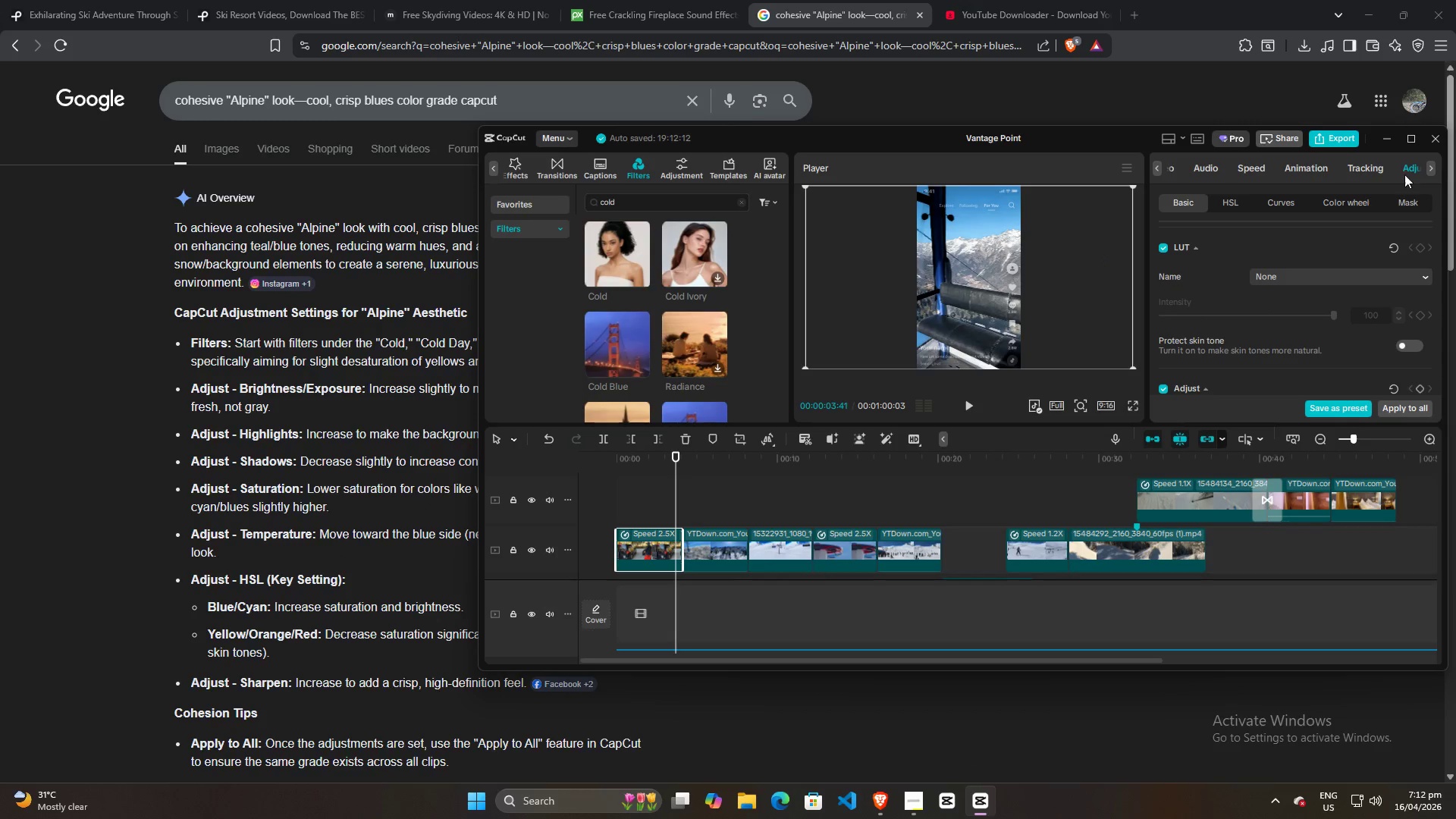 
left_click([1410, 170])
 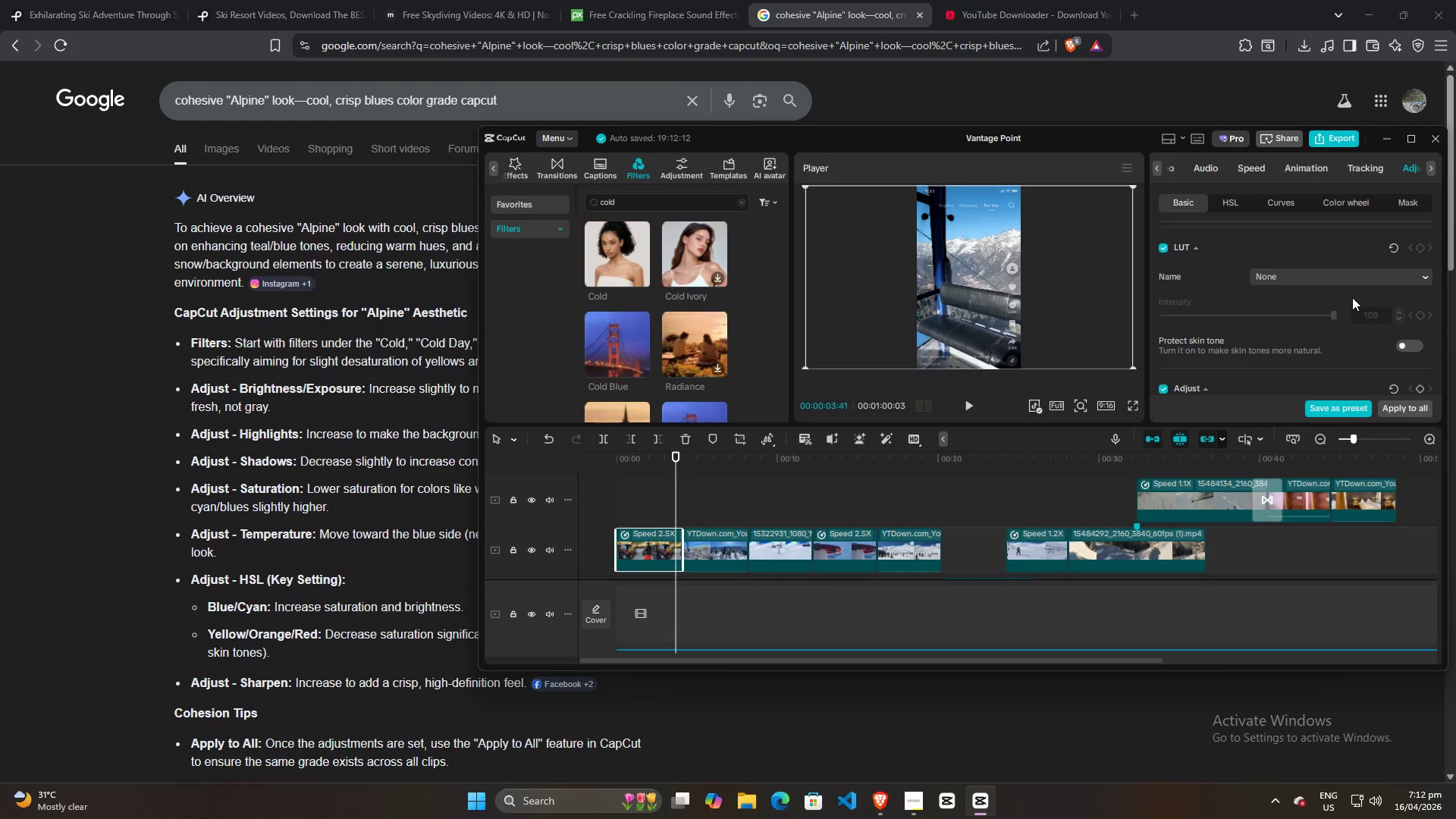 
scroll: coordinate [1315, 317], scroll_direction: down, amount: 13.0
 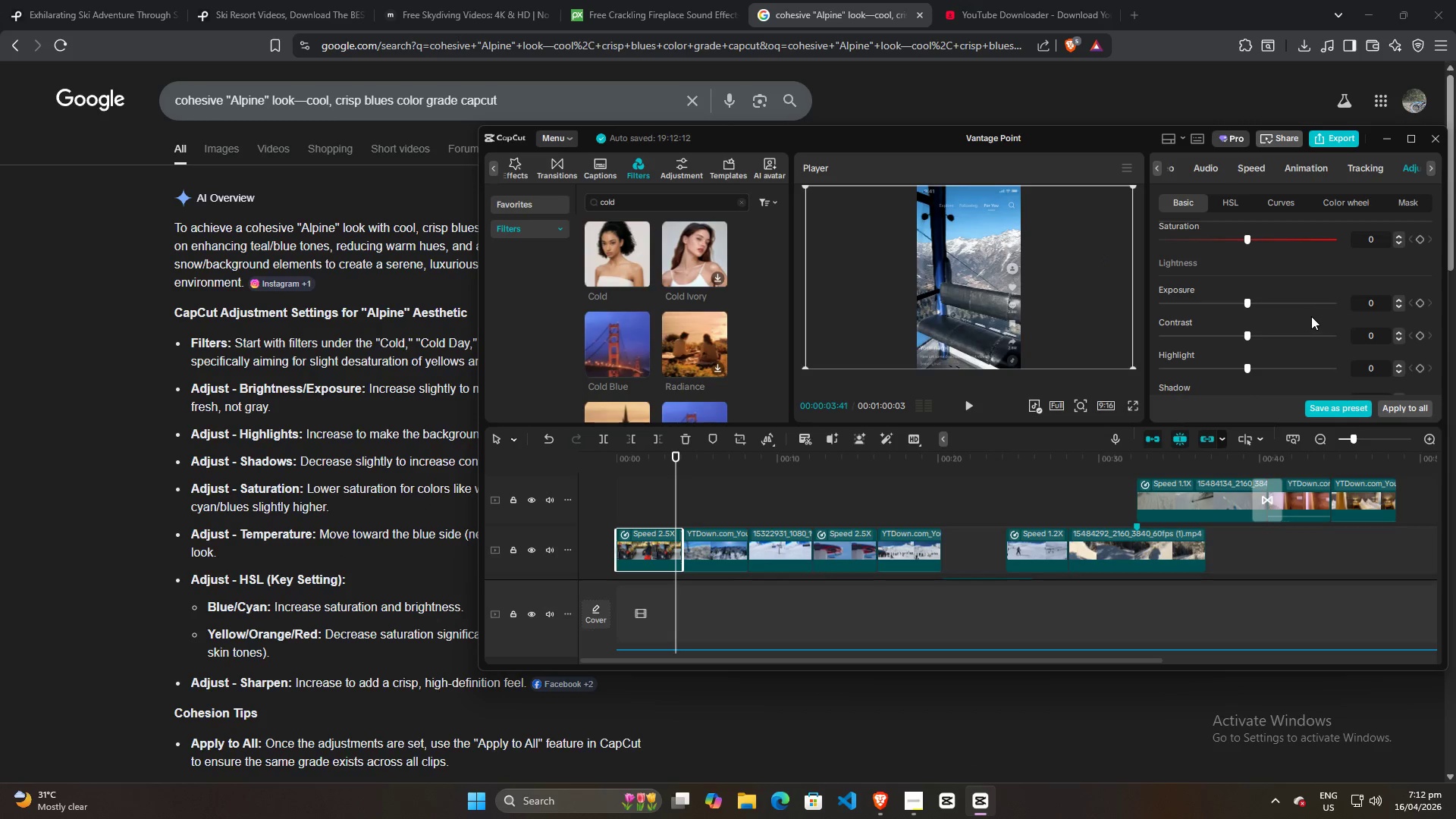 
key(Alt+AltLeft)
 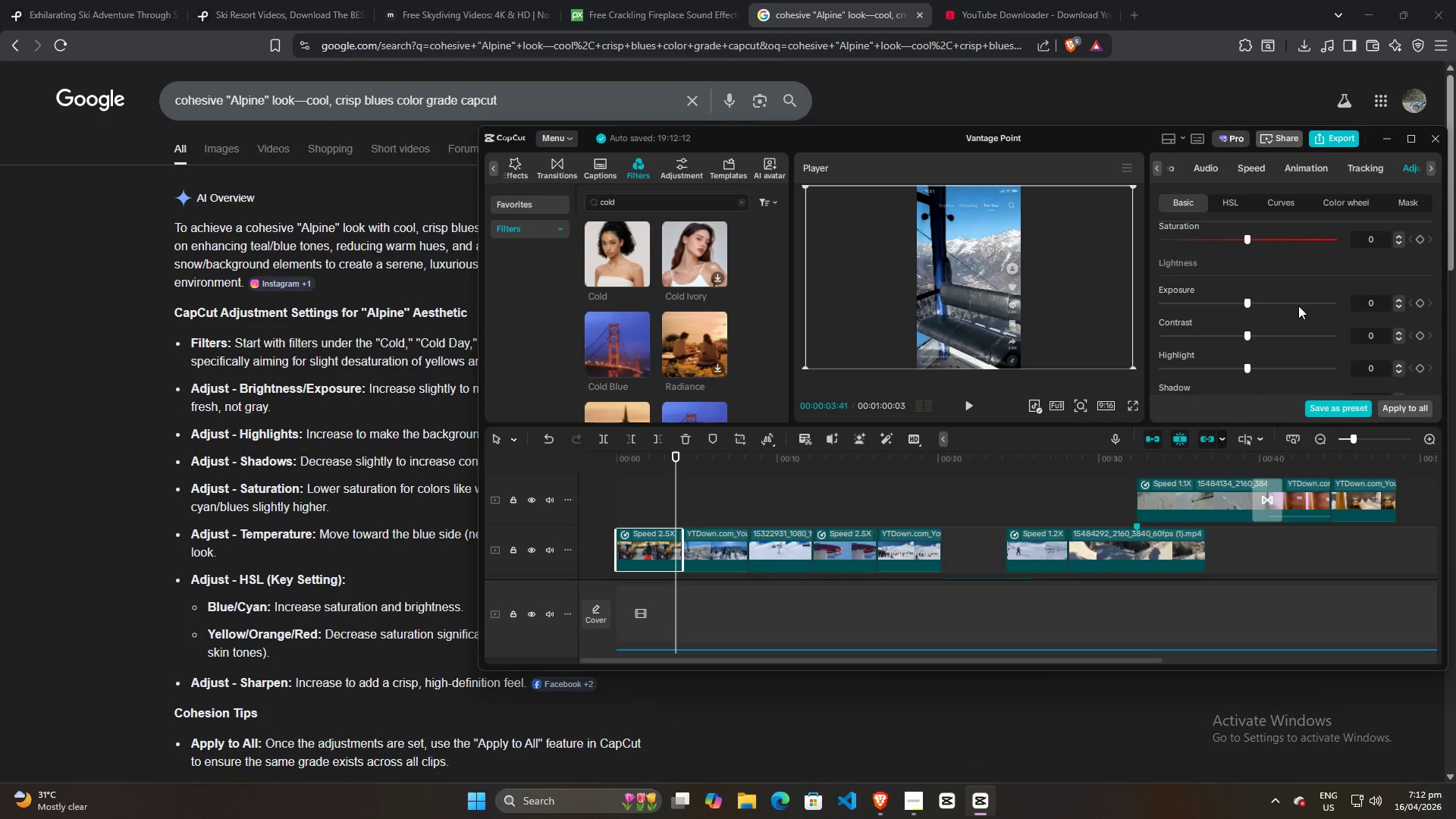 
key(Alt+Tab)
 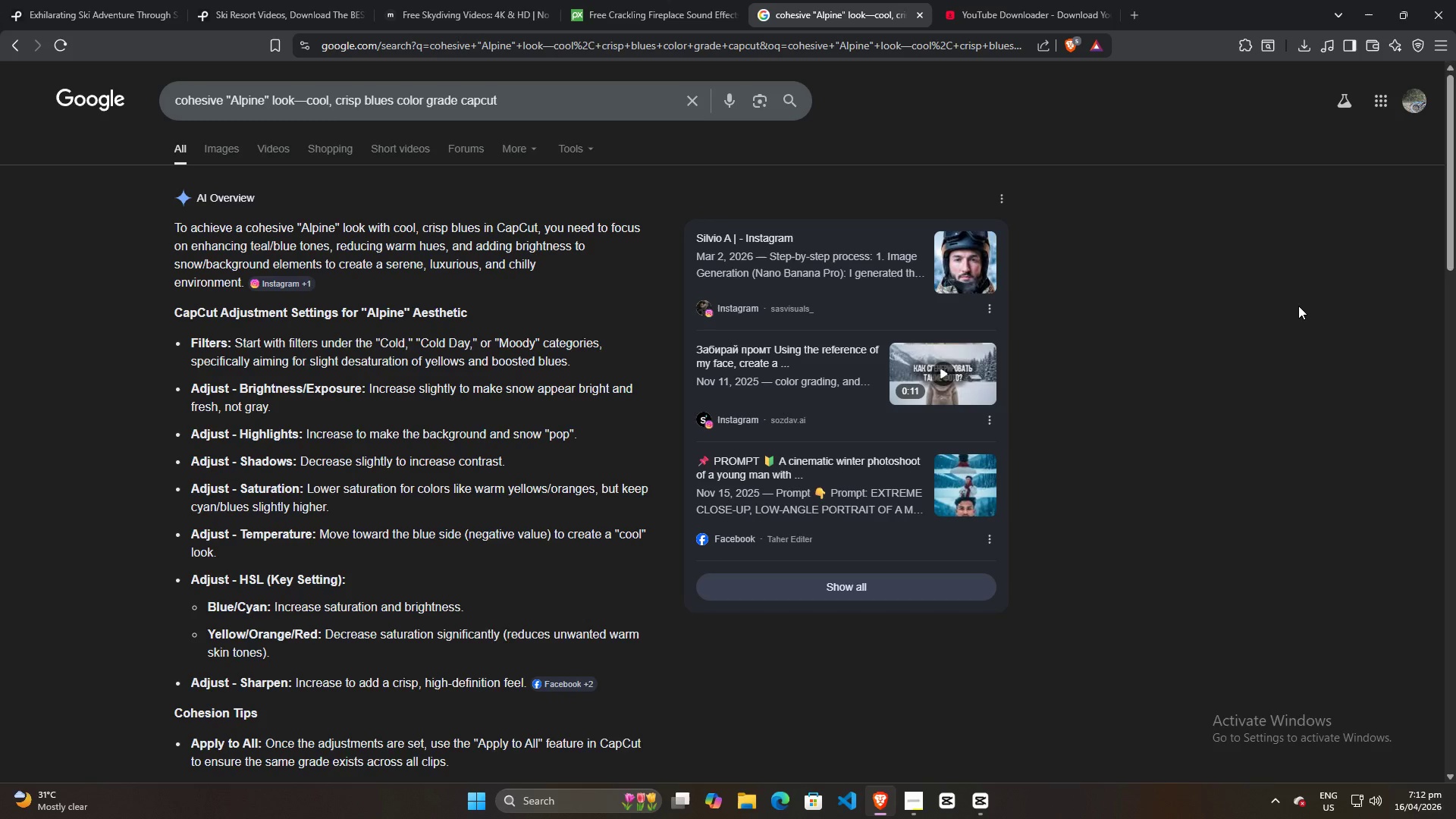 
key(Alt+AltLeft)
 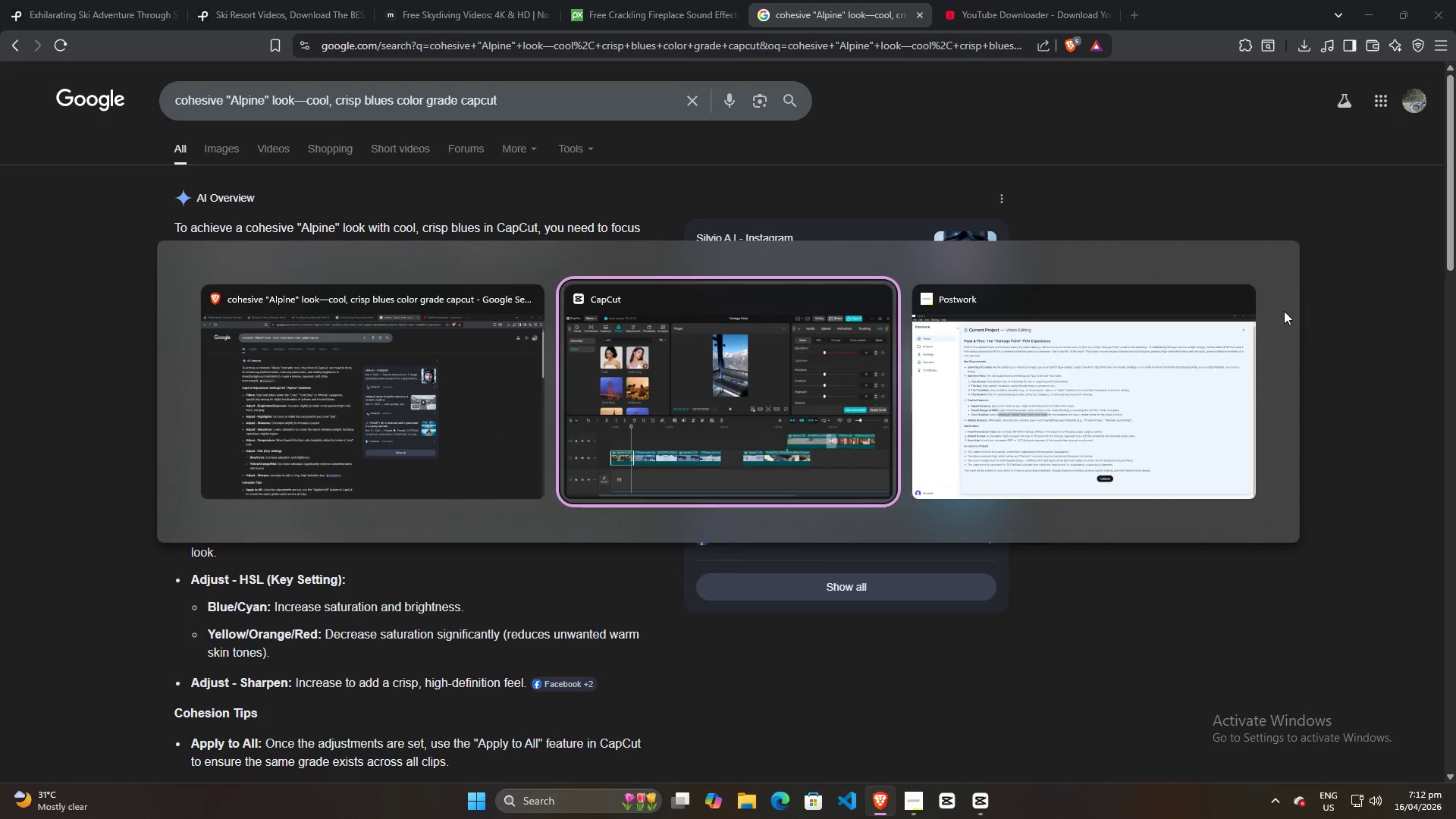 
key(Alt+Tab)
 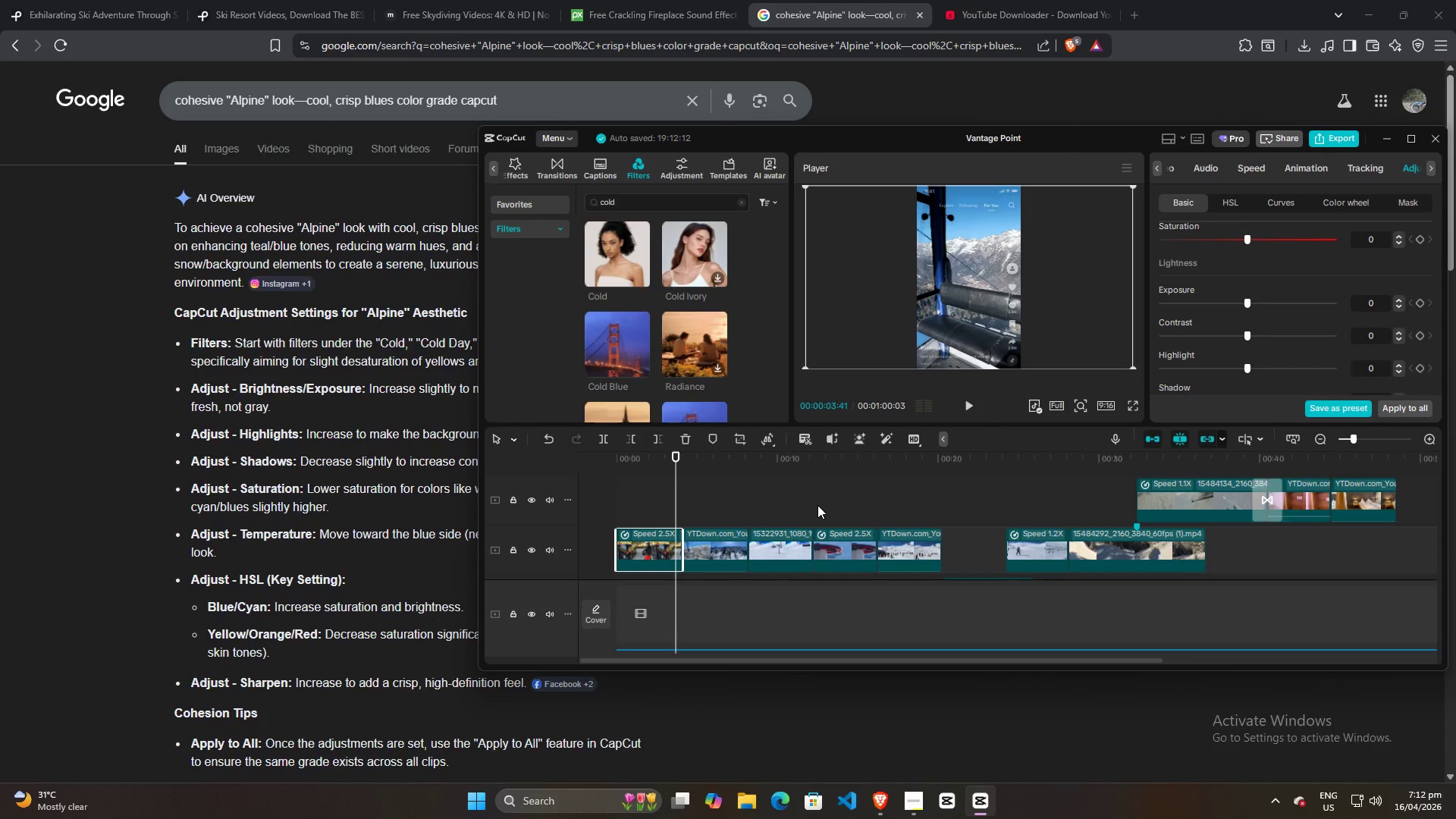 
left_click([784, 510])
 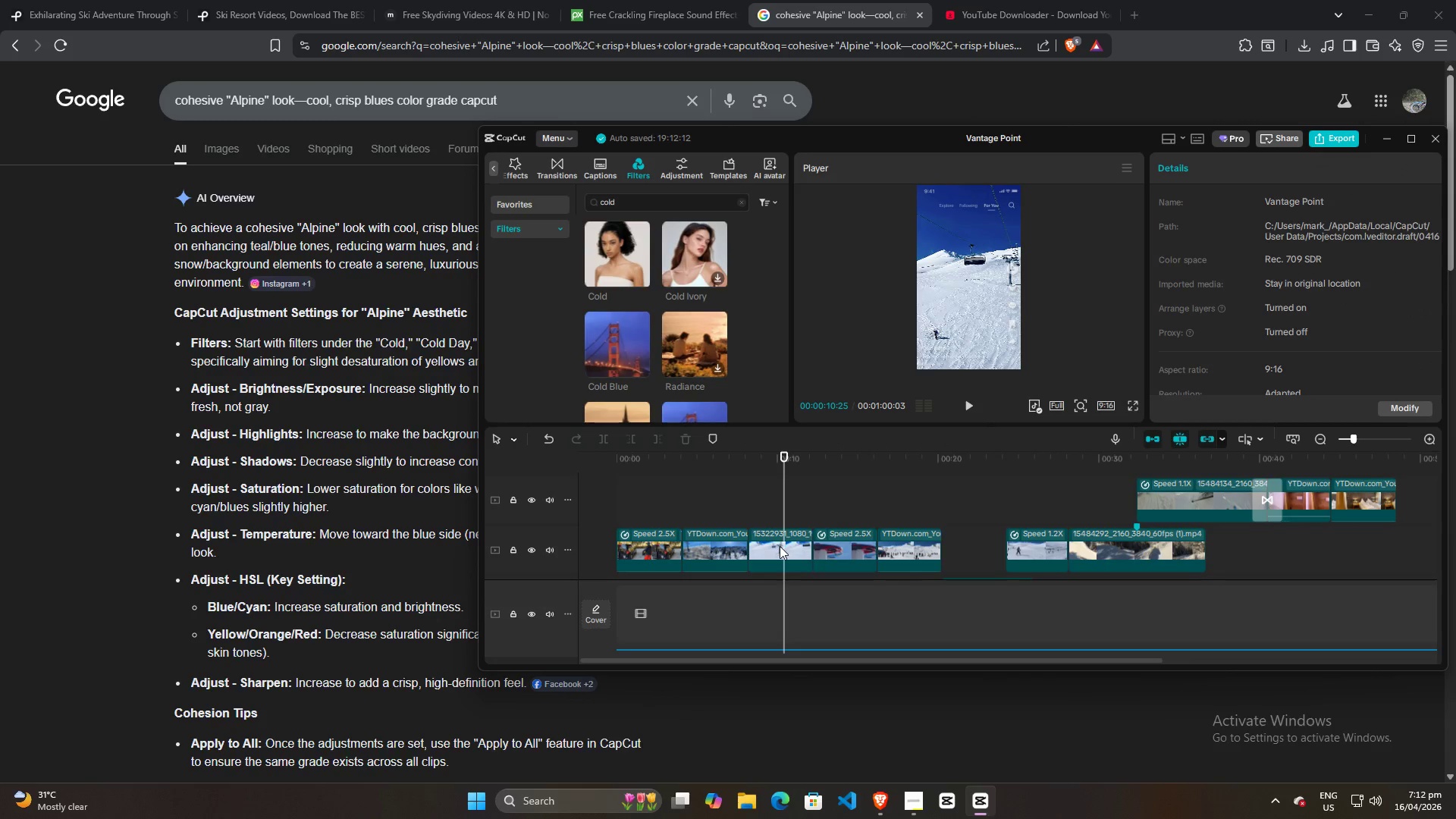 
left_click([779, 548])
 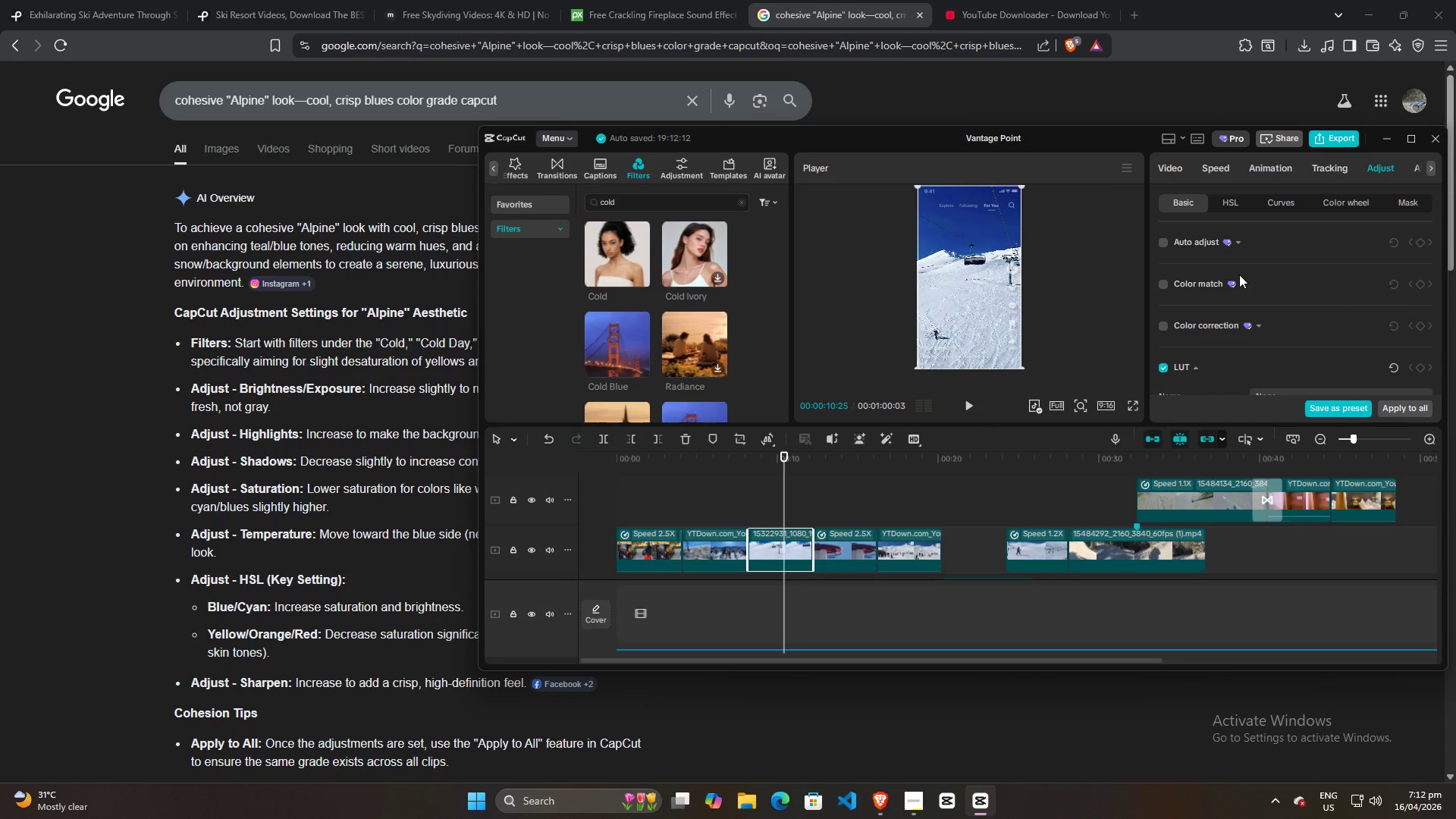 
scroll: coordinate [1252, 306], scroll_direction: down, amount: 15.0
 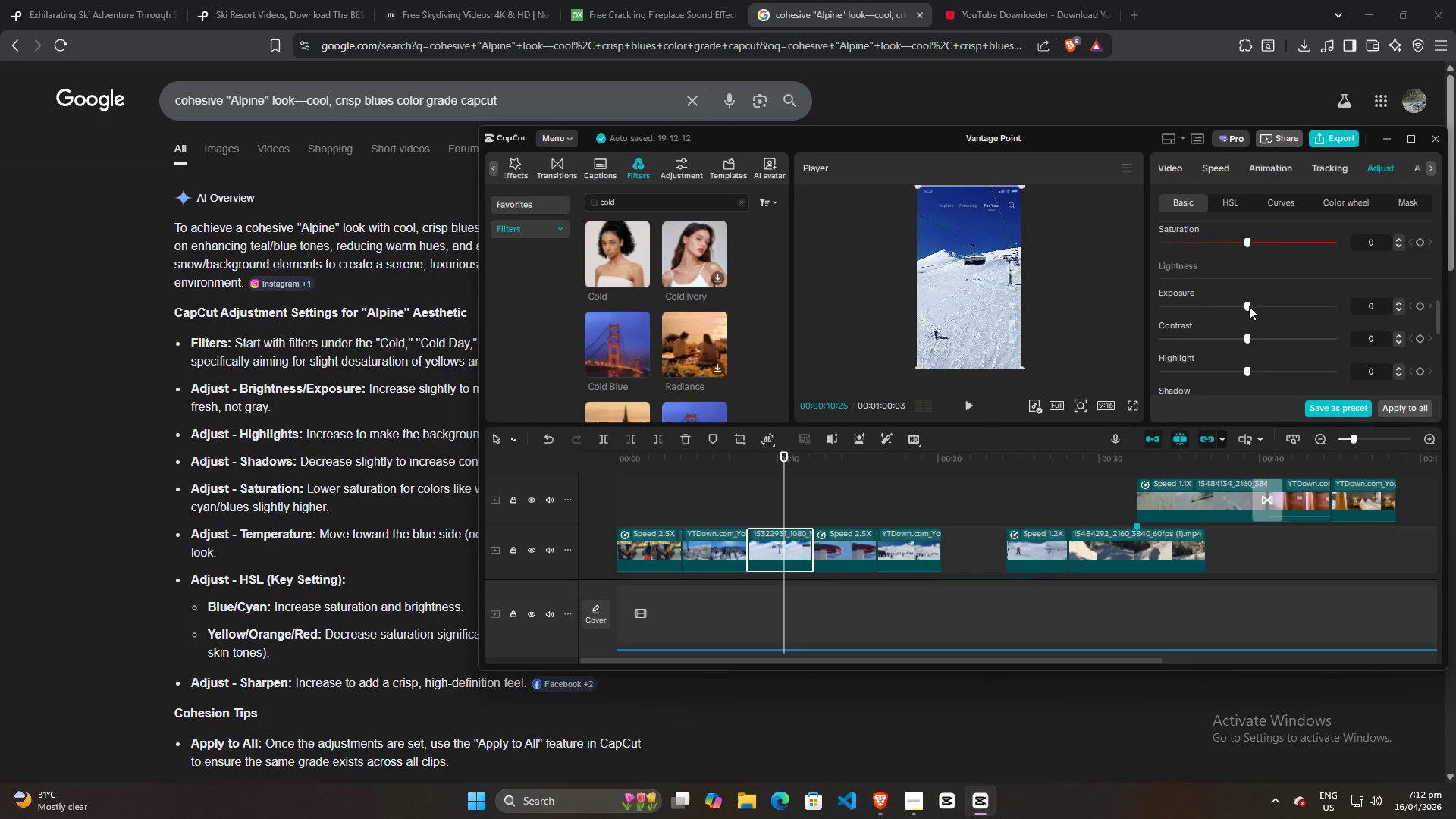 
left_click_drag(start_coordinate=[1248, 306], to_coordinate=[1240, 311])
 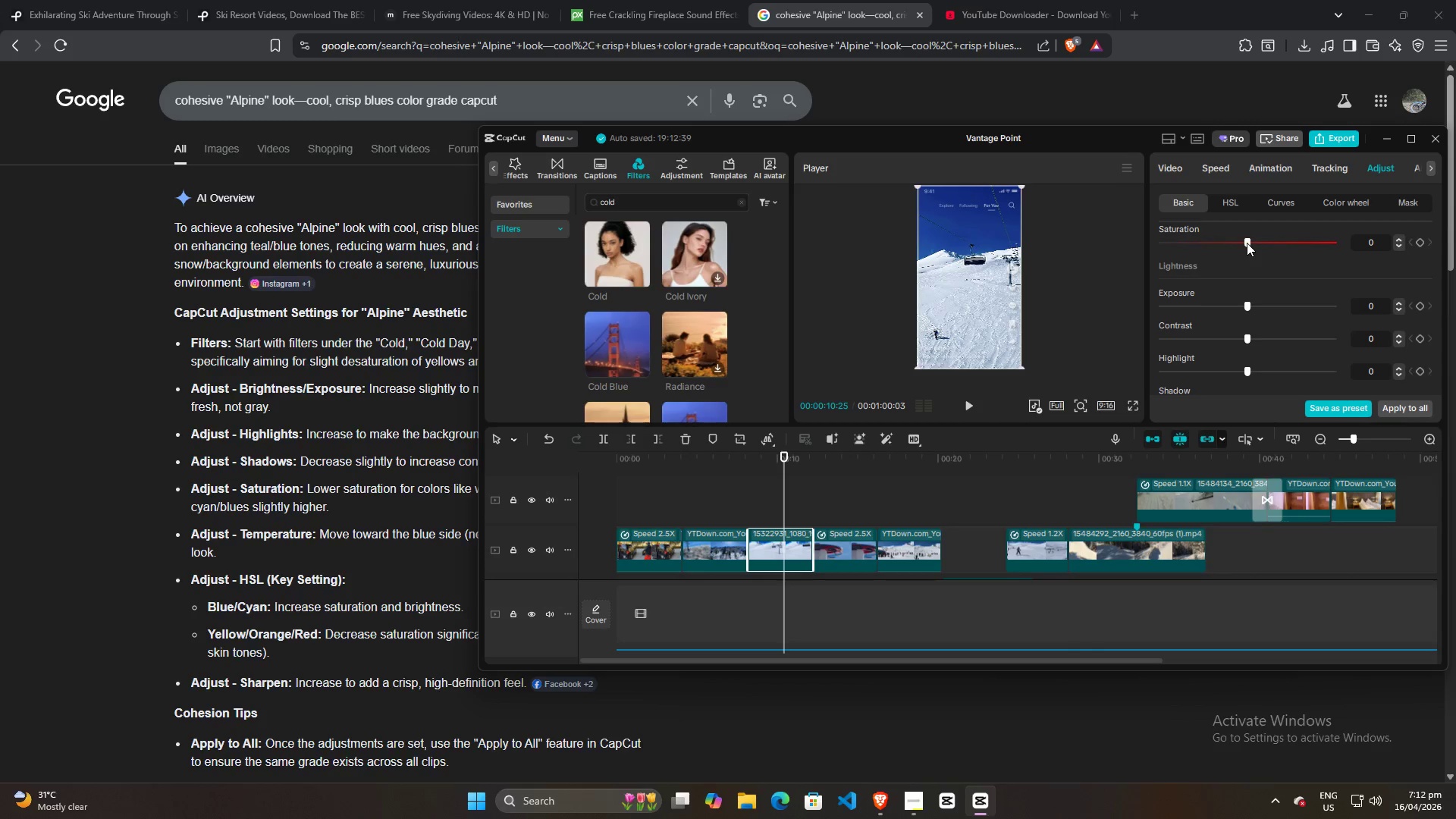 
left_click_drag(start_coordinate=[1247, 243], to_coordinate=[1278, 239])
 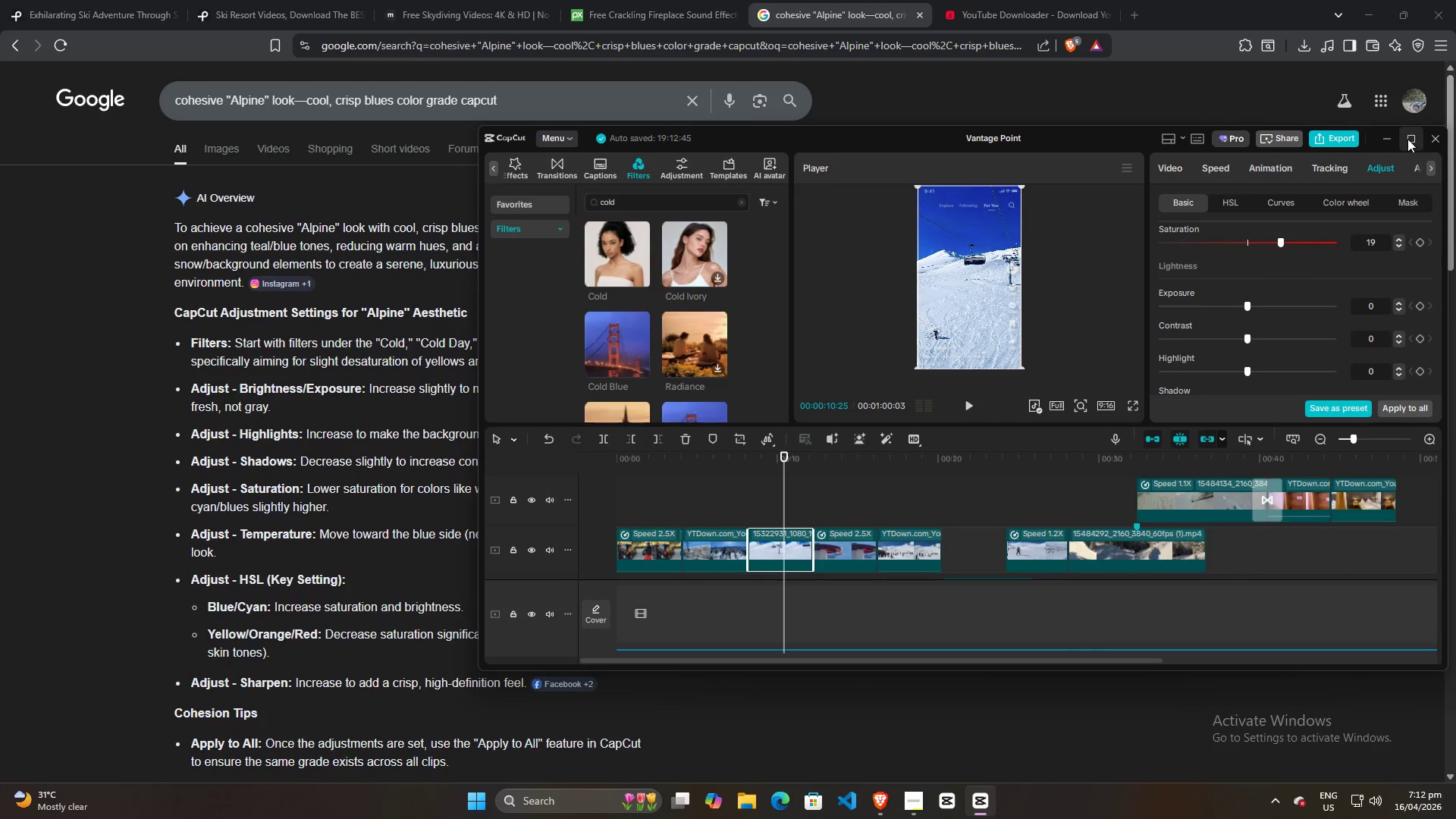 
left_click([1407, 139])
 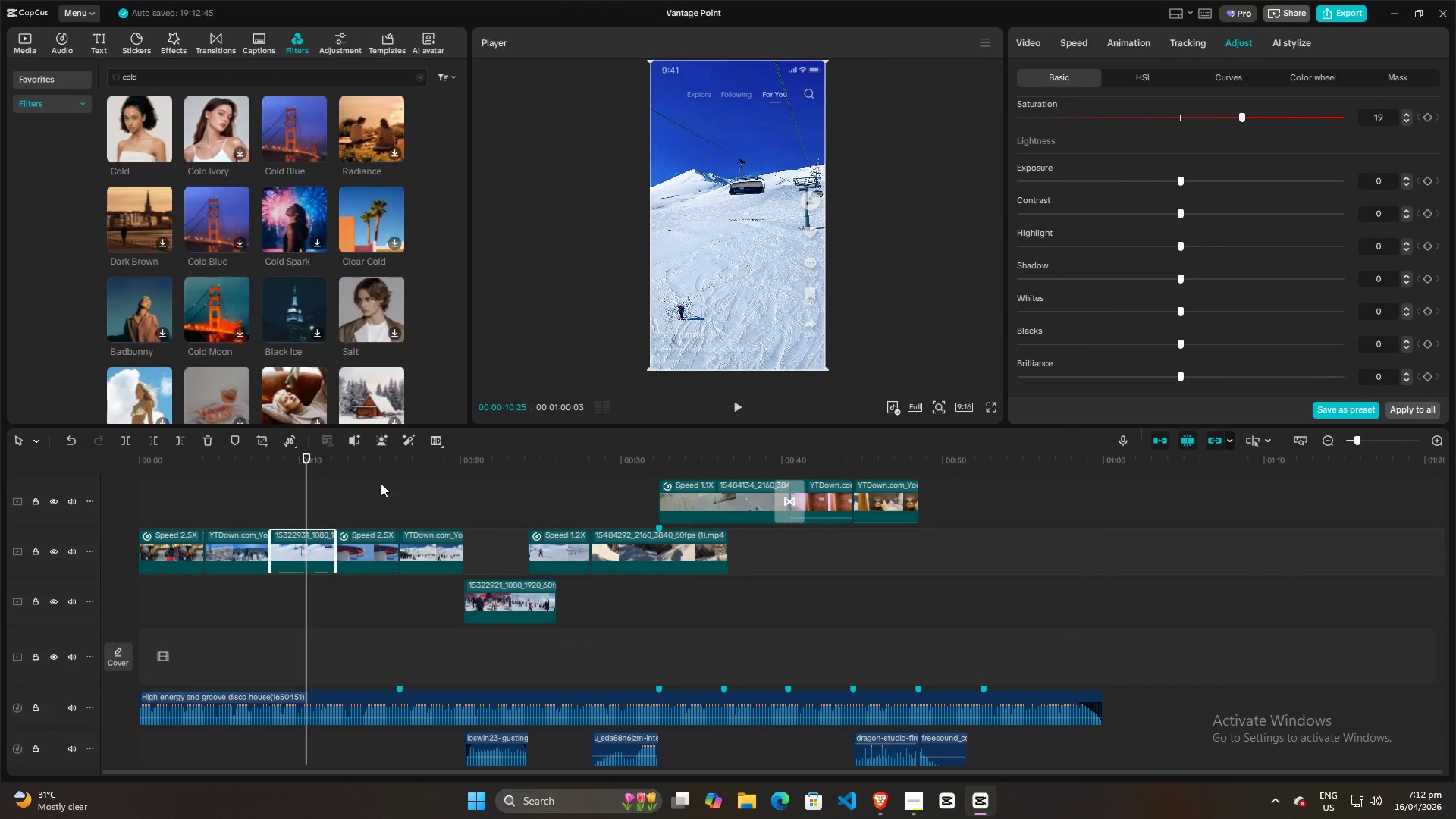 
scroll: coordinate [1219, 238], scroll_direction: up, amount: 5.0
 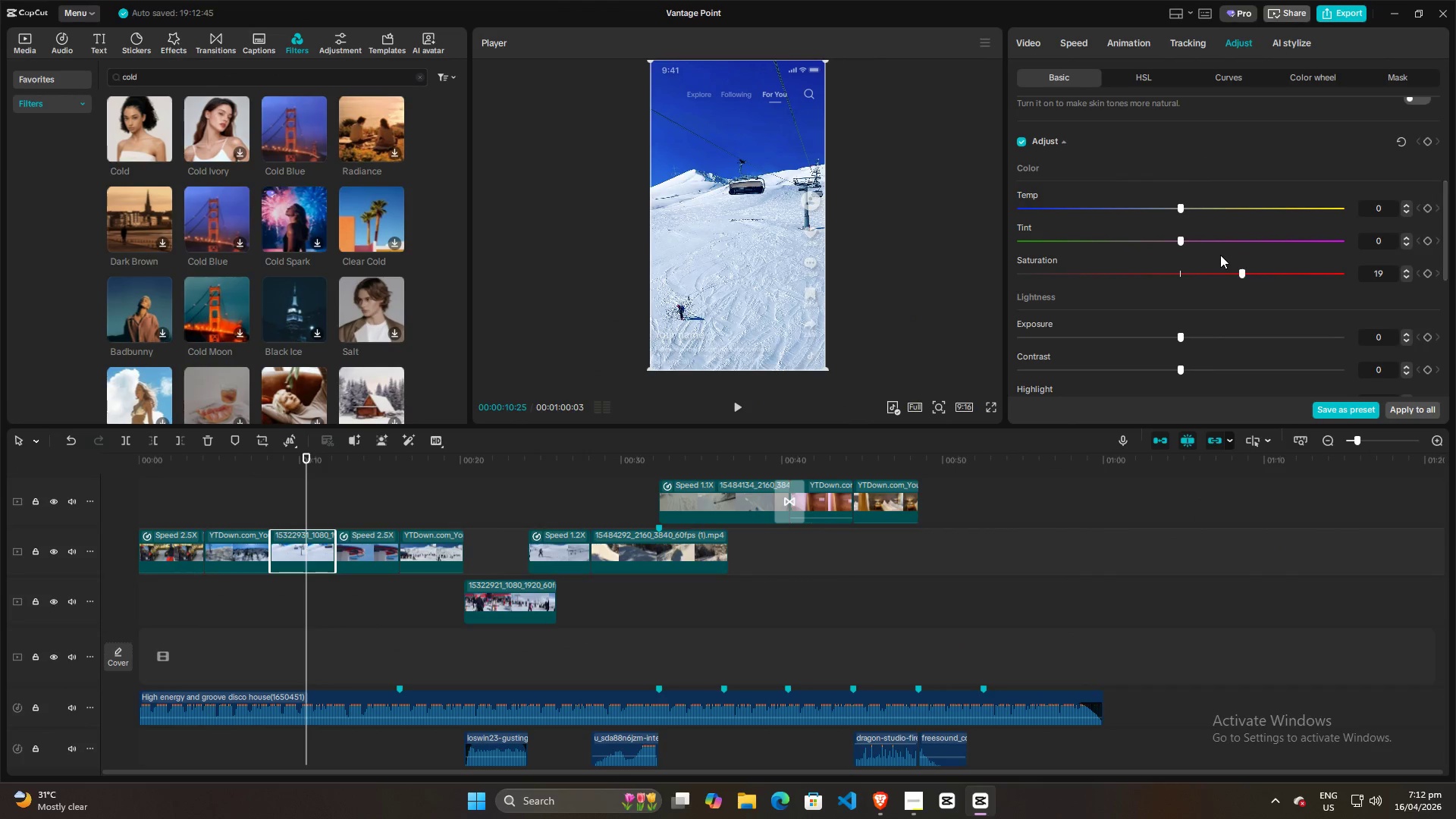 
scroll: coordinate [1226, 275], scroll_direction: down, amount: 1.0
 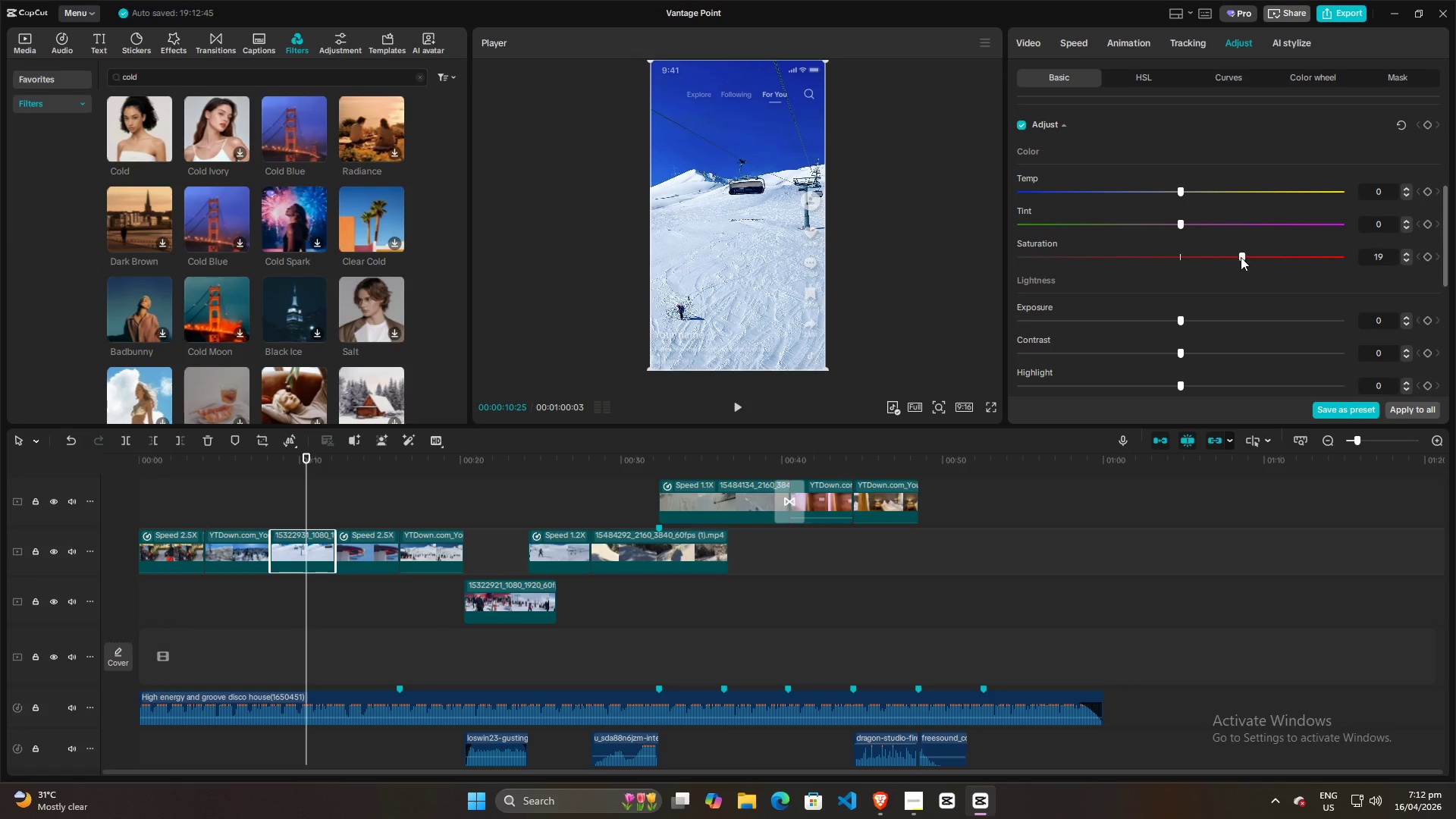 
left_click_drag(start_coordinate=[1243, 257], to_coordinate=[1181, 261])
 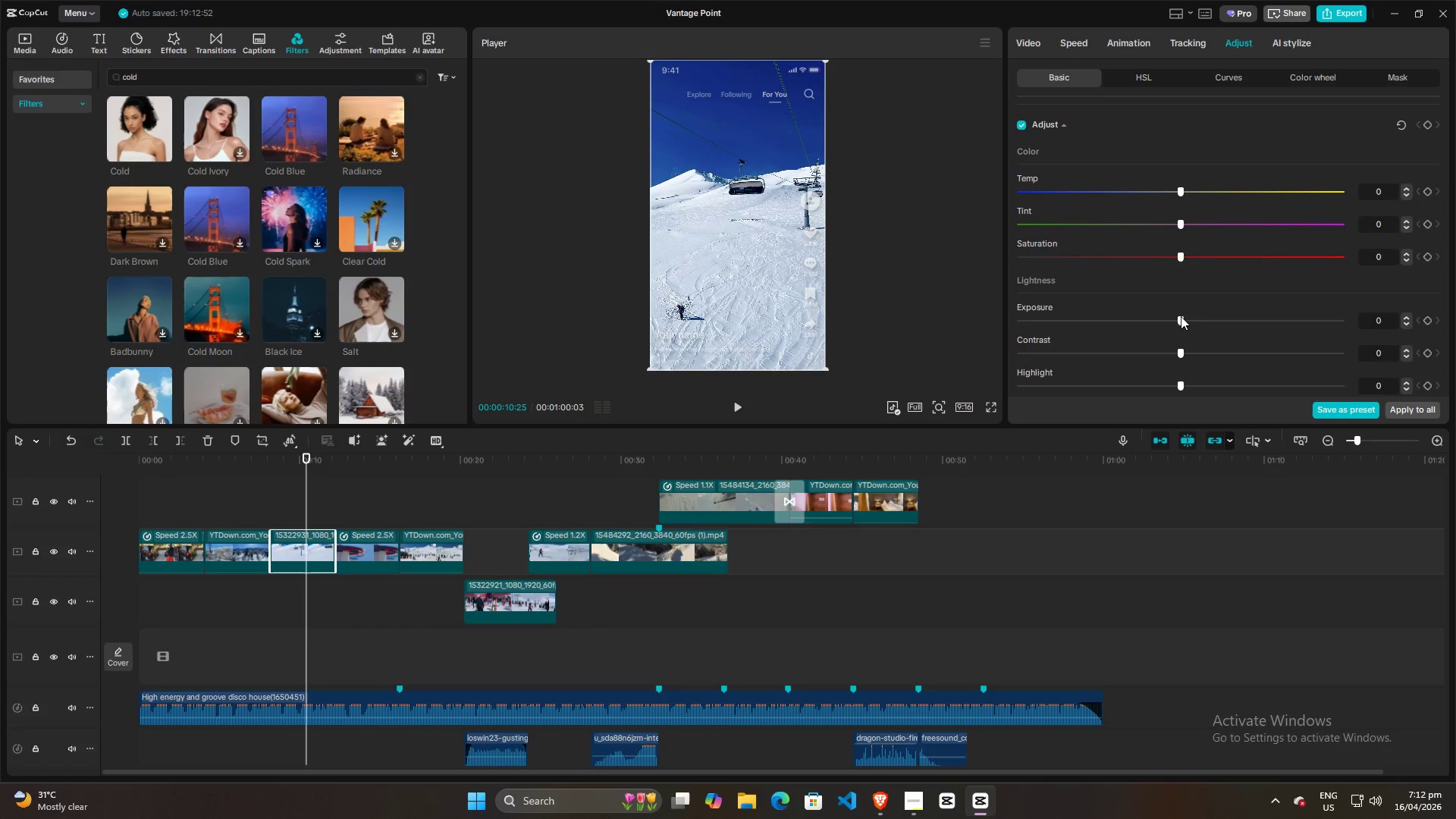 
left_click_drag(start_coordinate=[1181, 317], to_coordinate=[1210, 310])
 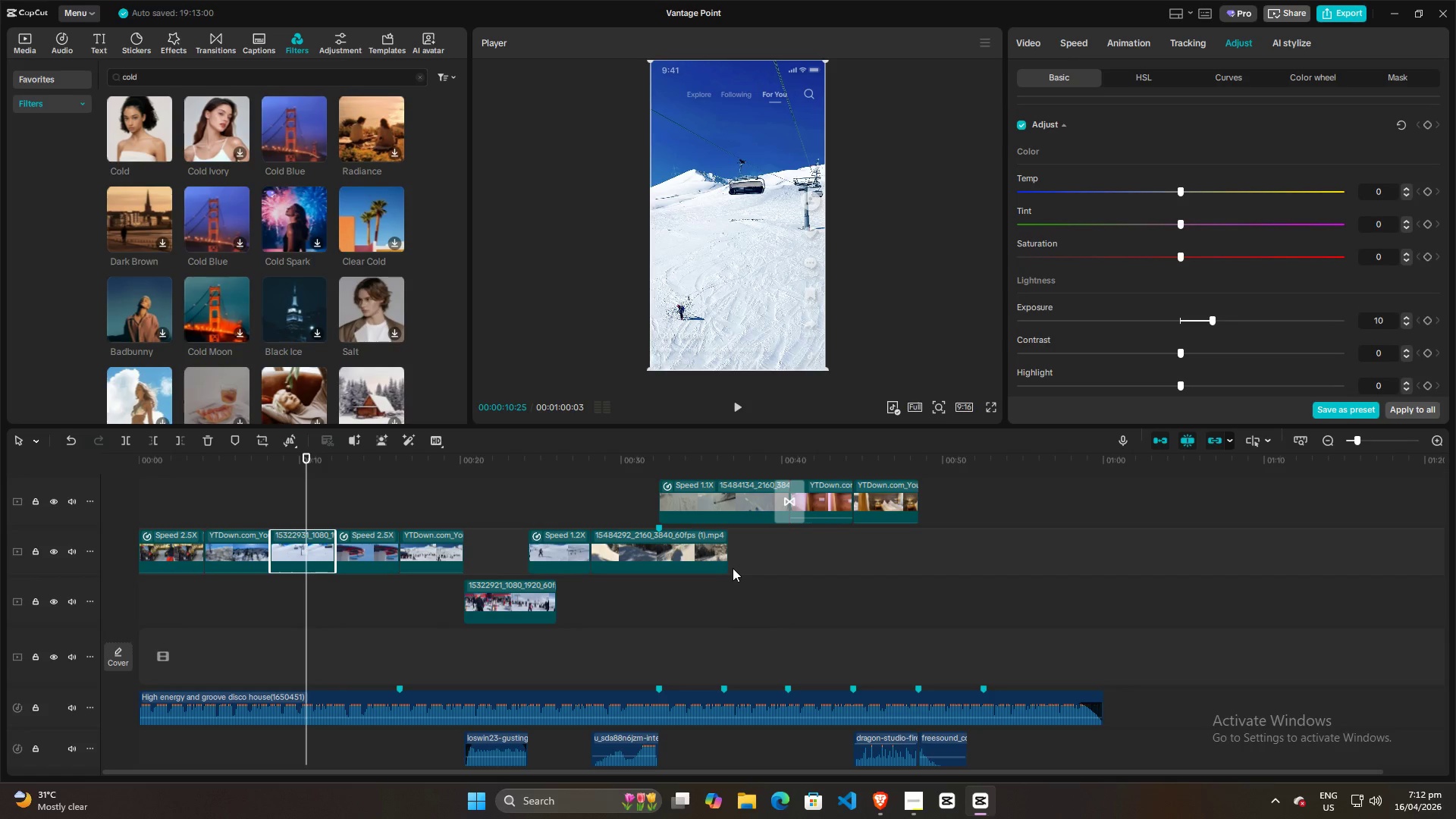 
key(Alt+AltLeft)
 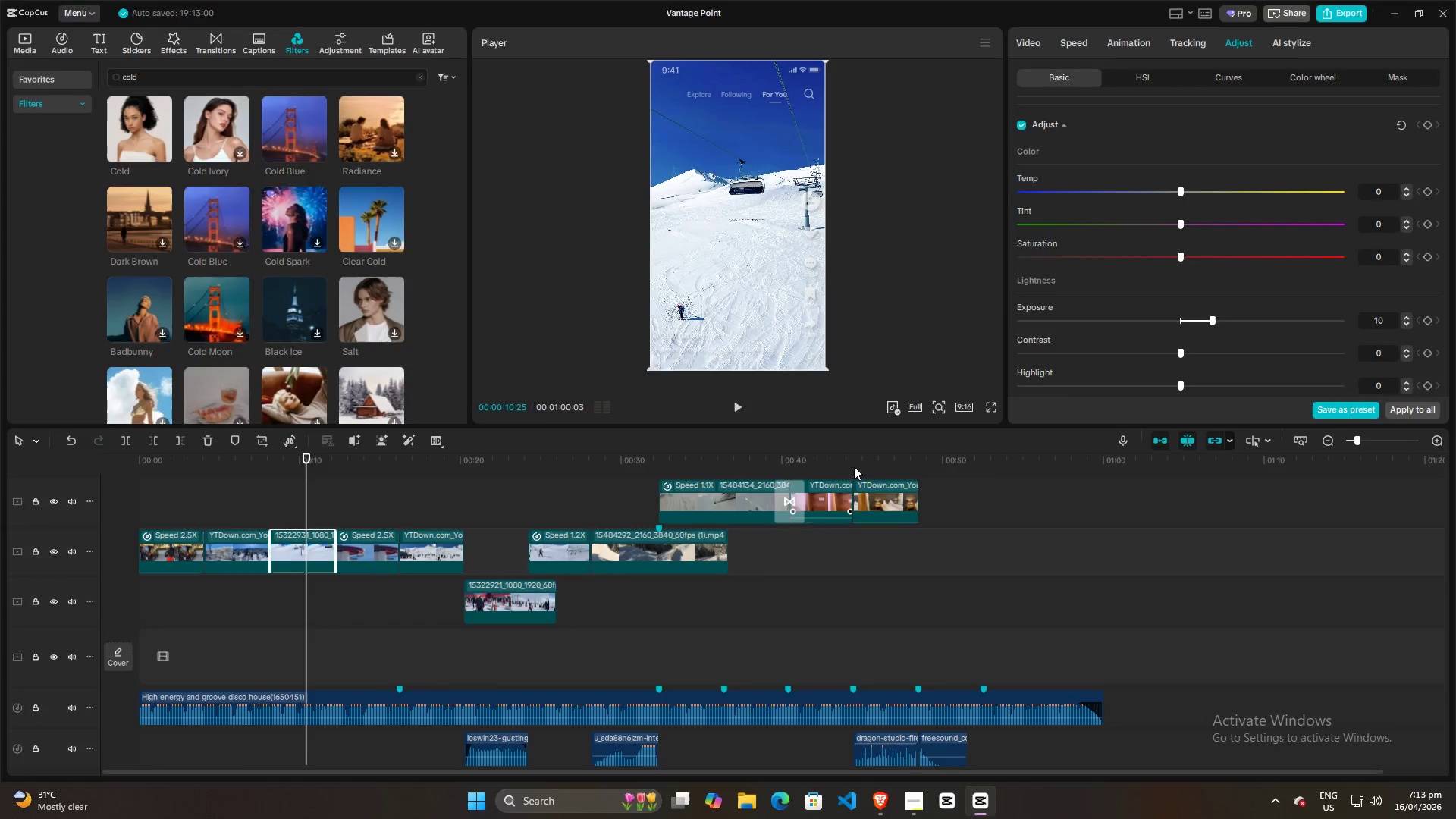 
key(Alt+Tab)
 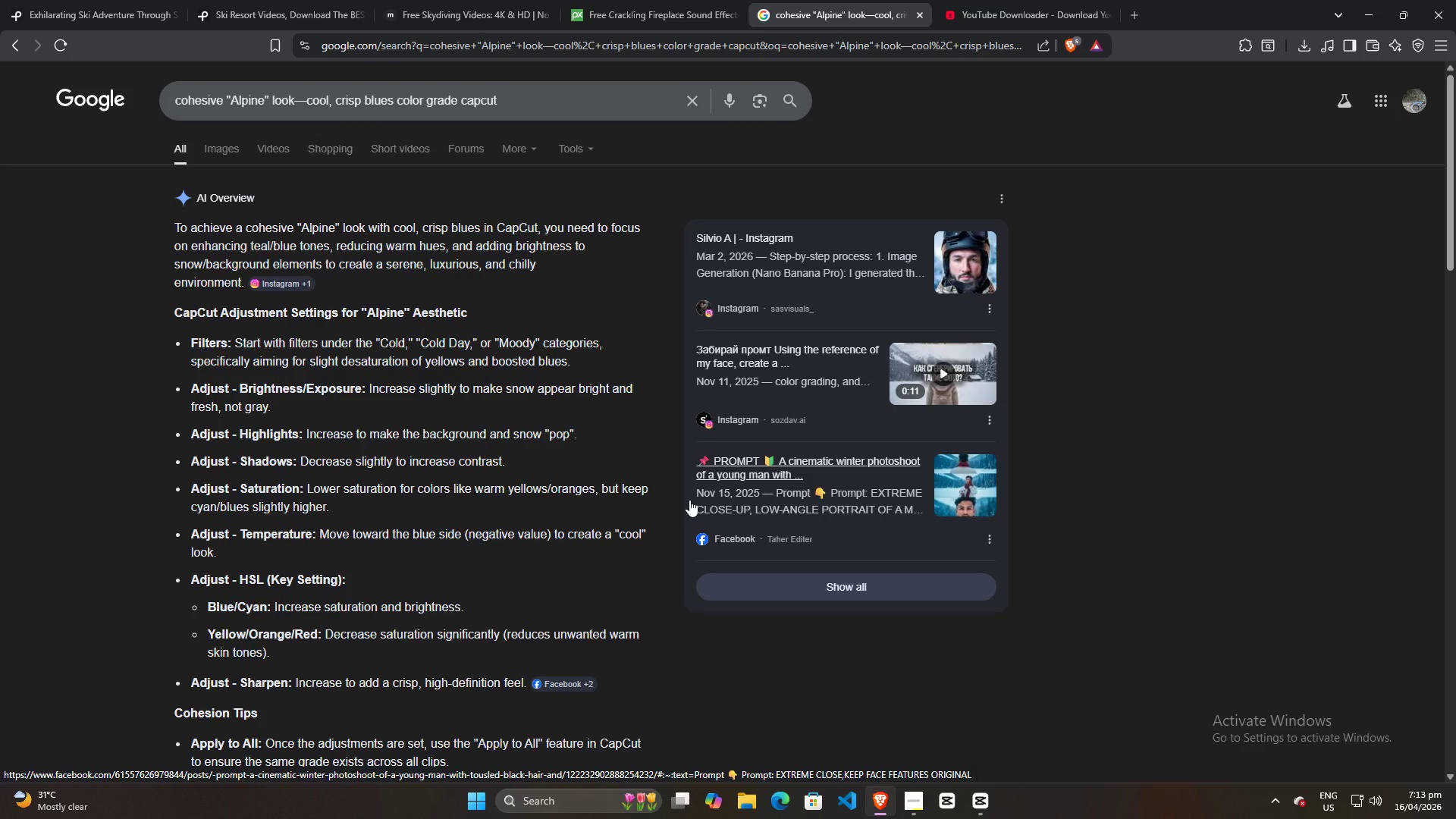 
scroll: coordinate [663, 507], scroll_direction: down, amount: 5.0
 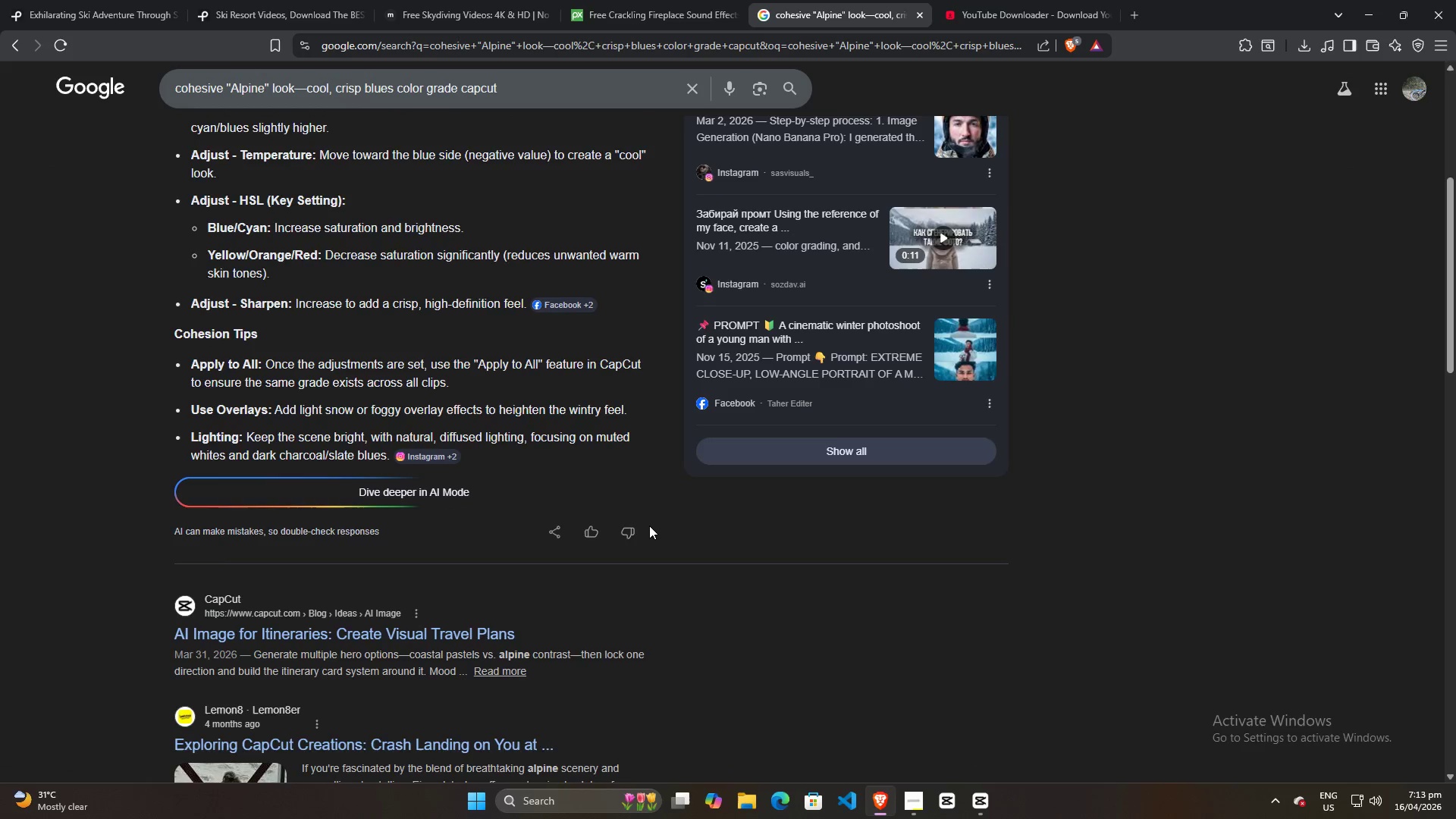 
scroll: coordinate [647, 526], scroll_direction: up, amount: 5.0
 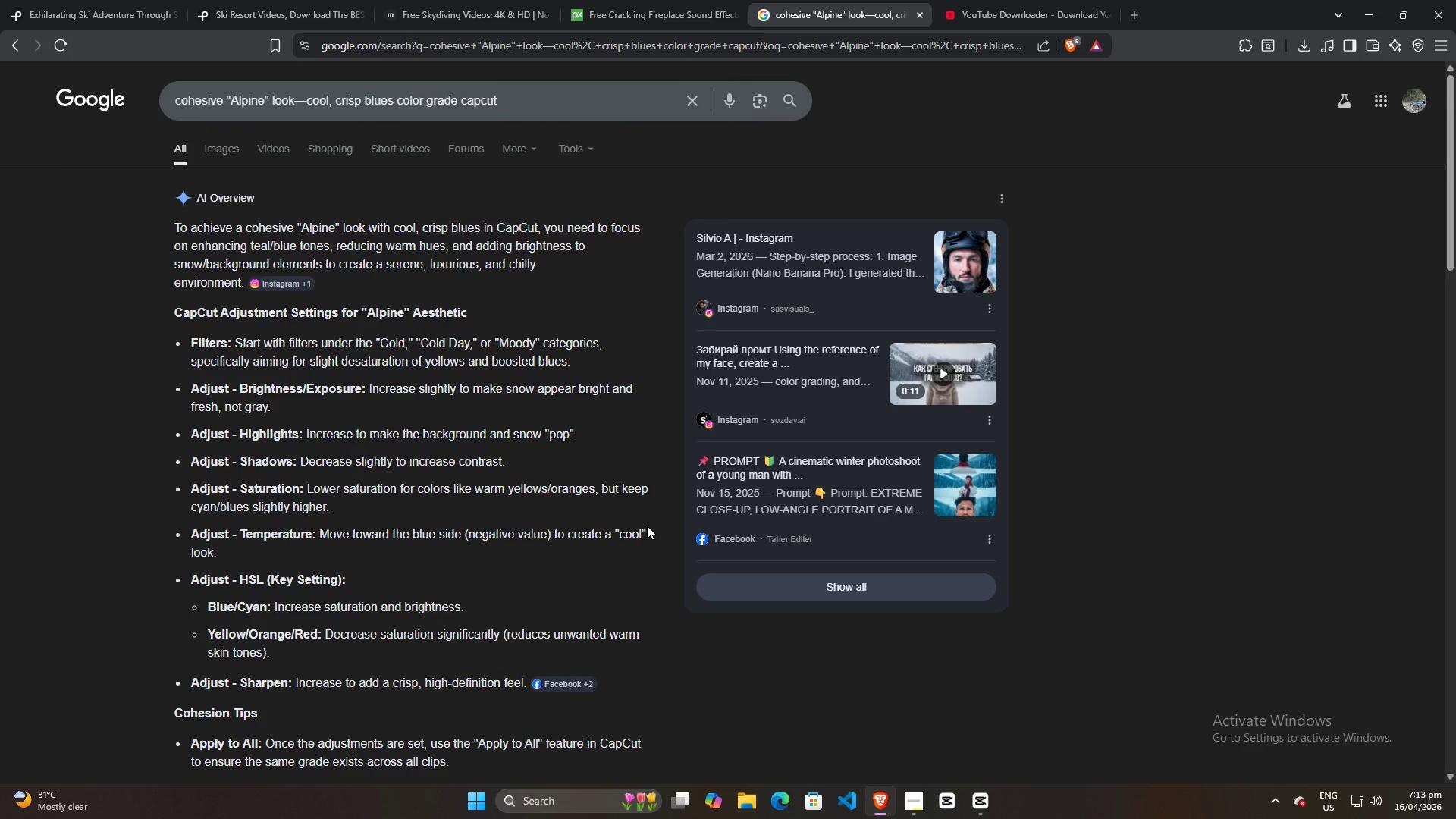 
key(Alt+Tab)
 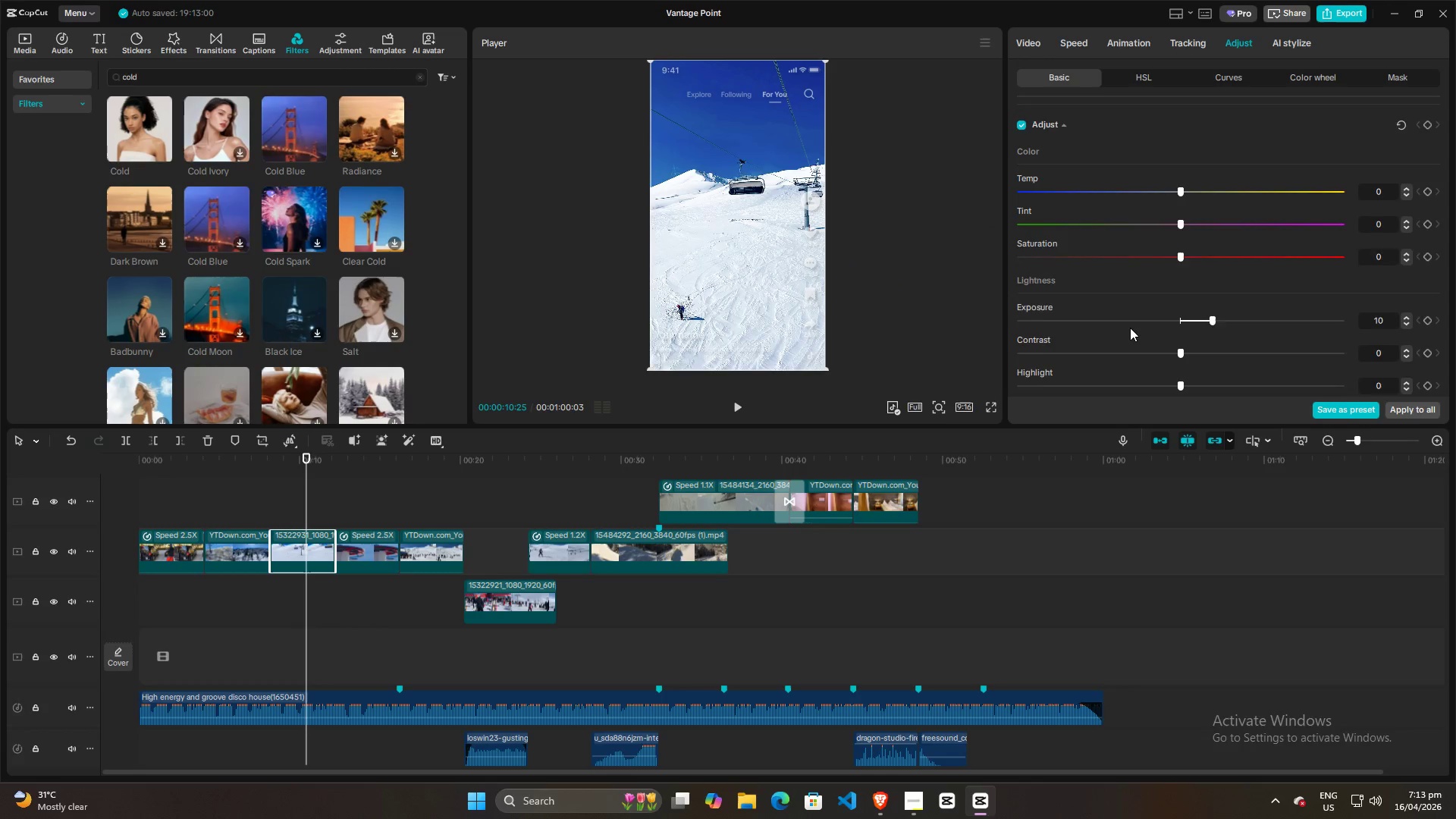 
scroll: coordinate [1130, 328], scroll_direction: down, amount: 2.0
 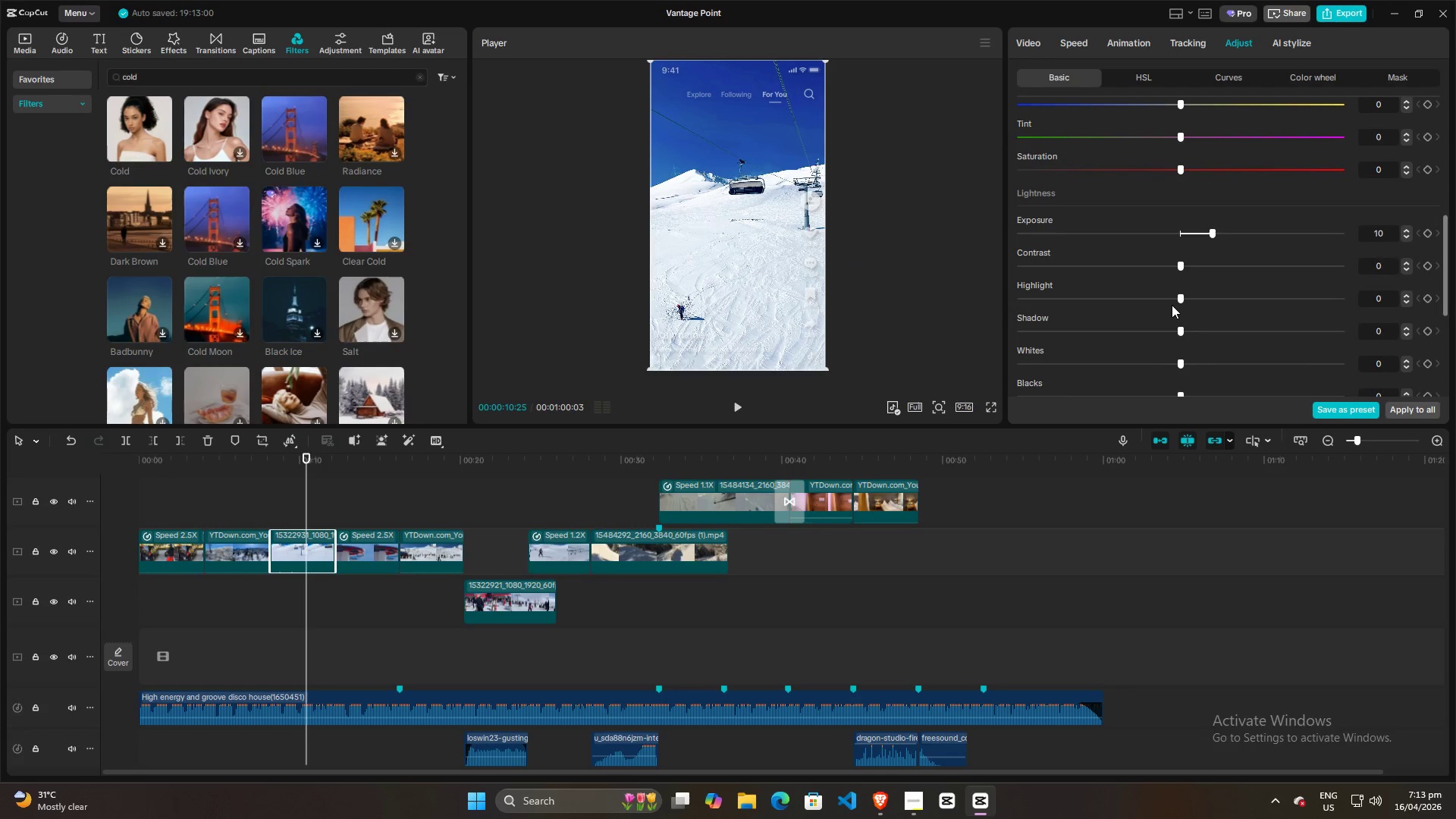 
key(Alt+Tab)
 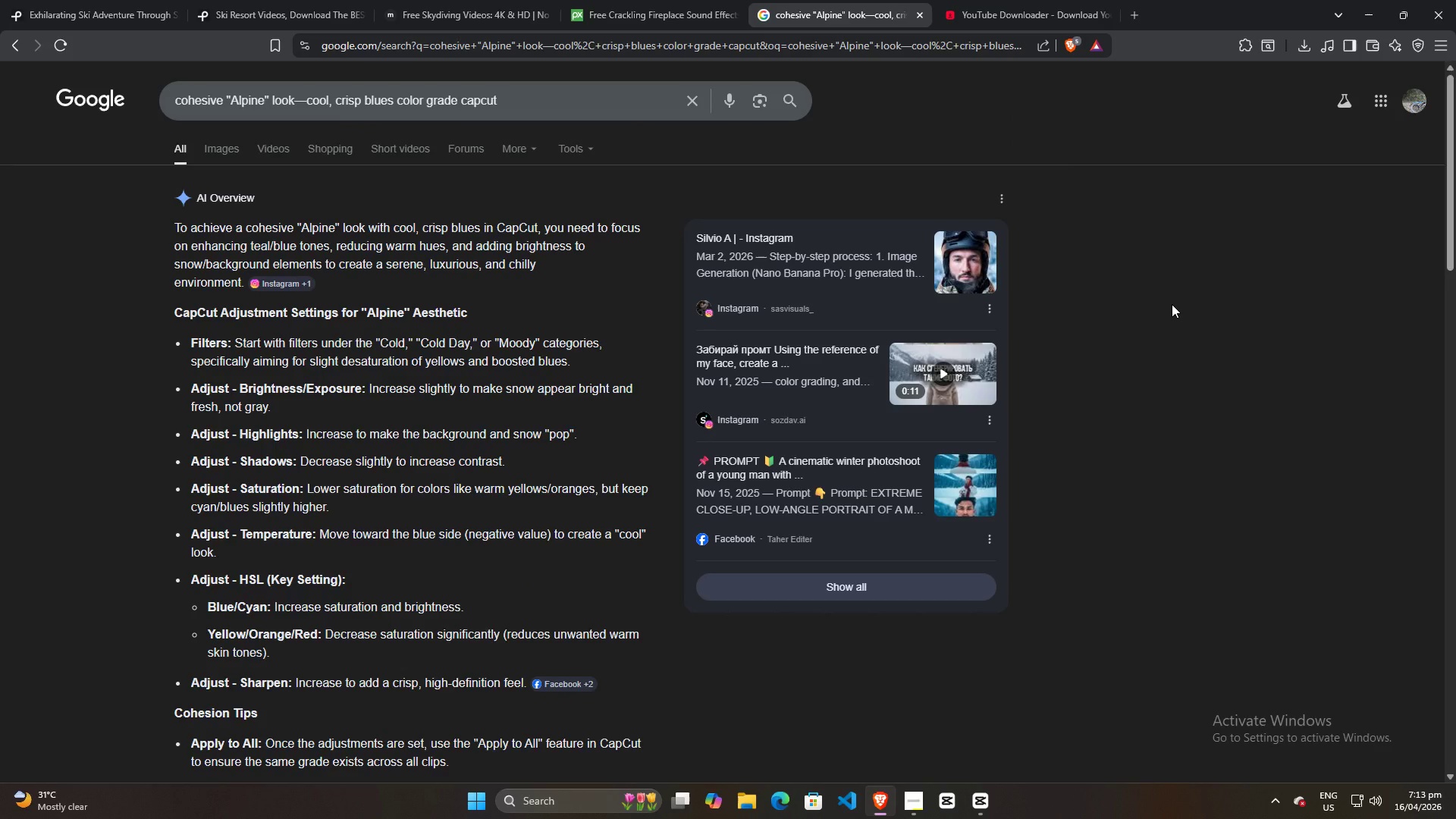 
wait(5.45)
 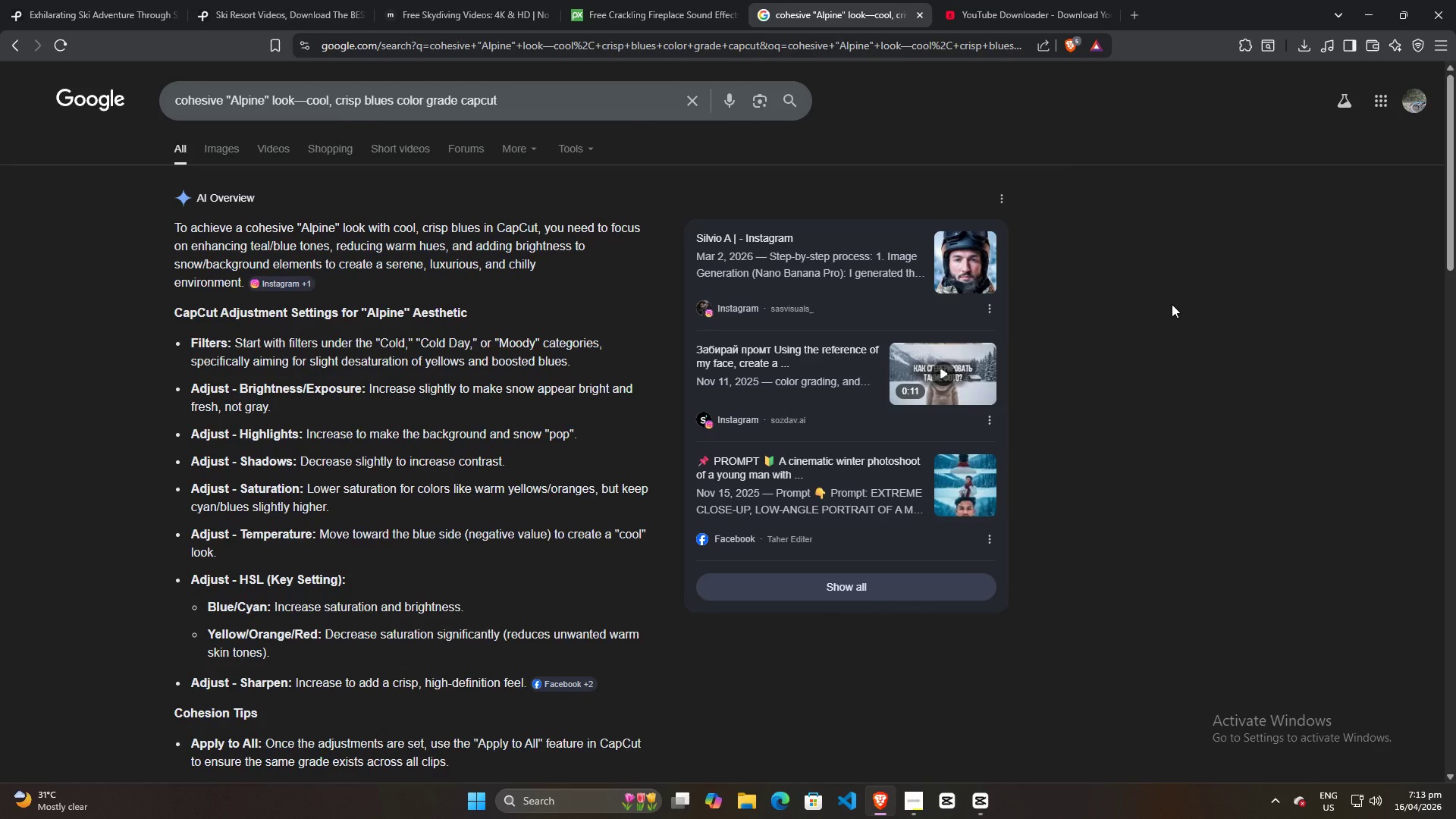 
key(Alt+Tab)
 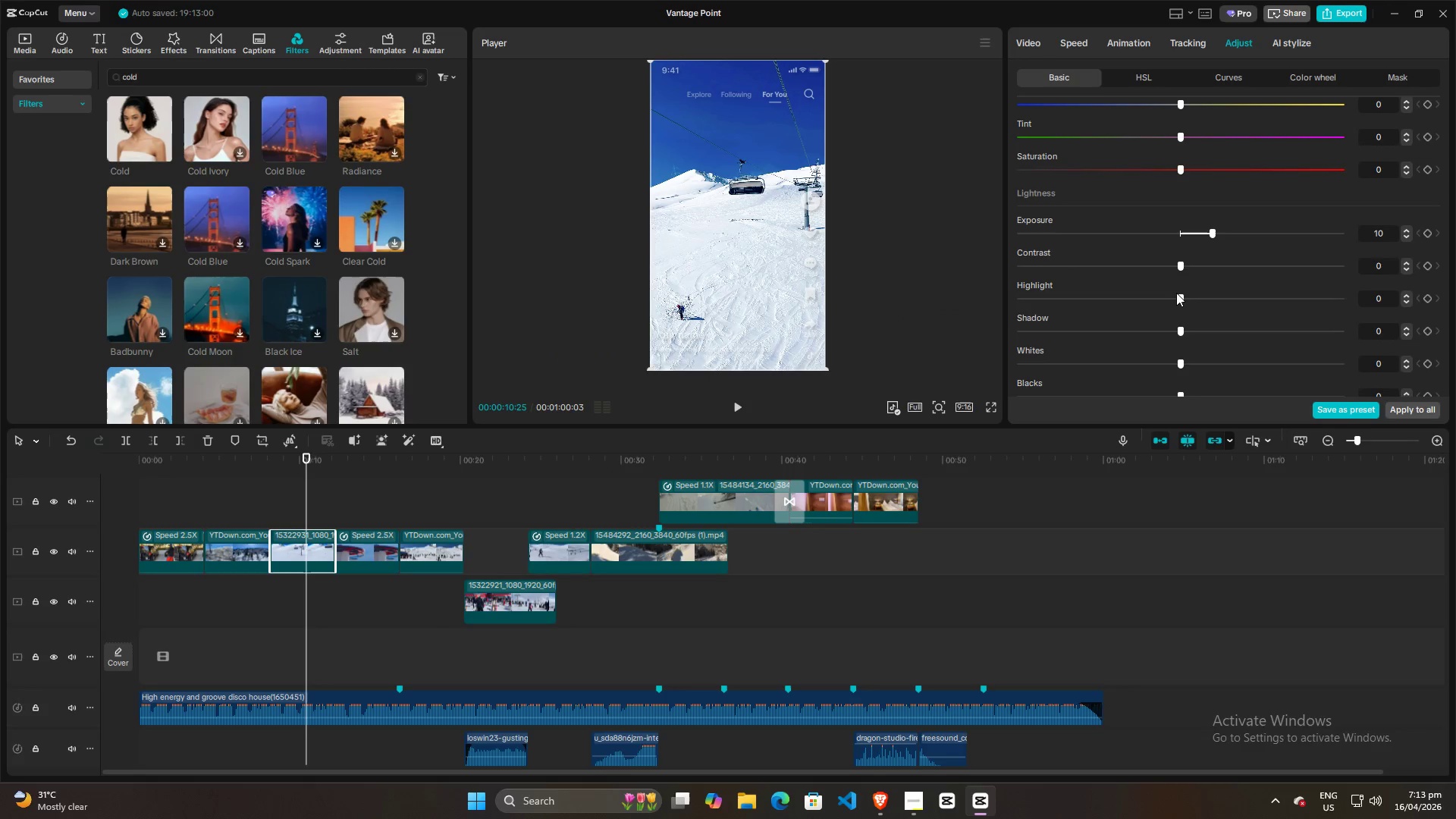 
left_click_drag(start_coordinate=[1180, 297], to_coordinate=[1227, 293])
 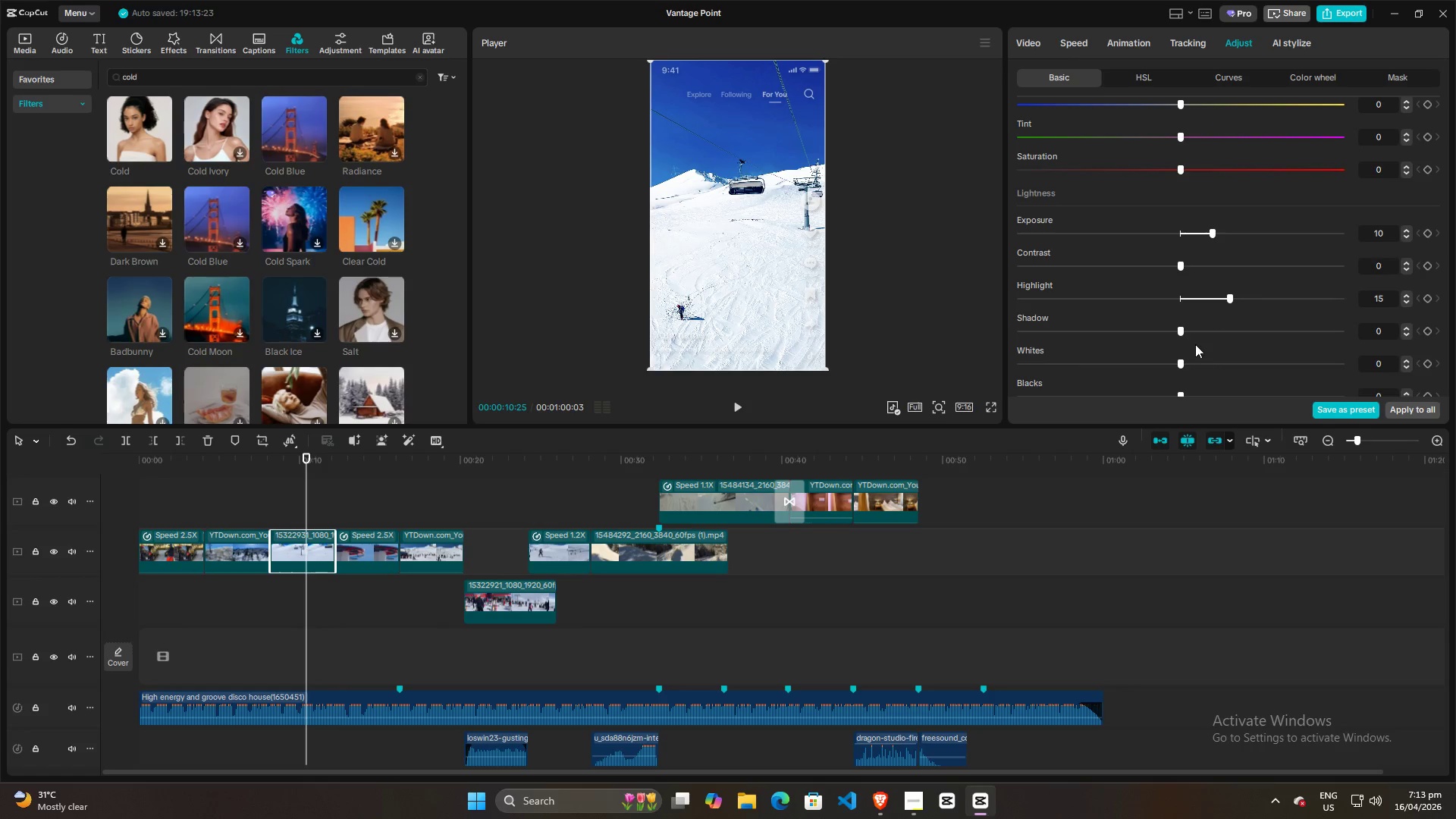 
key(Alt+AltLeft)
 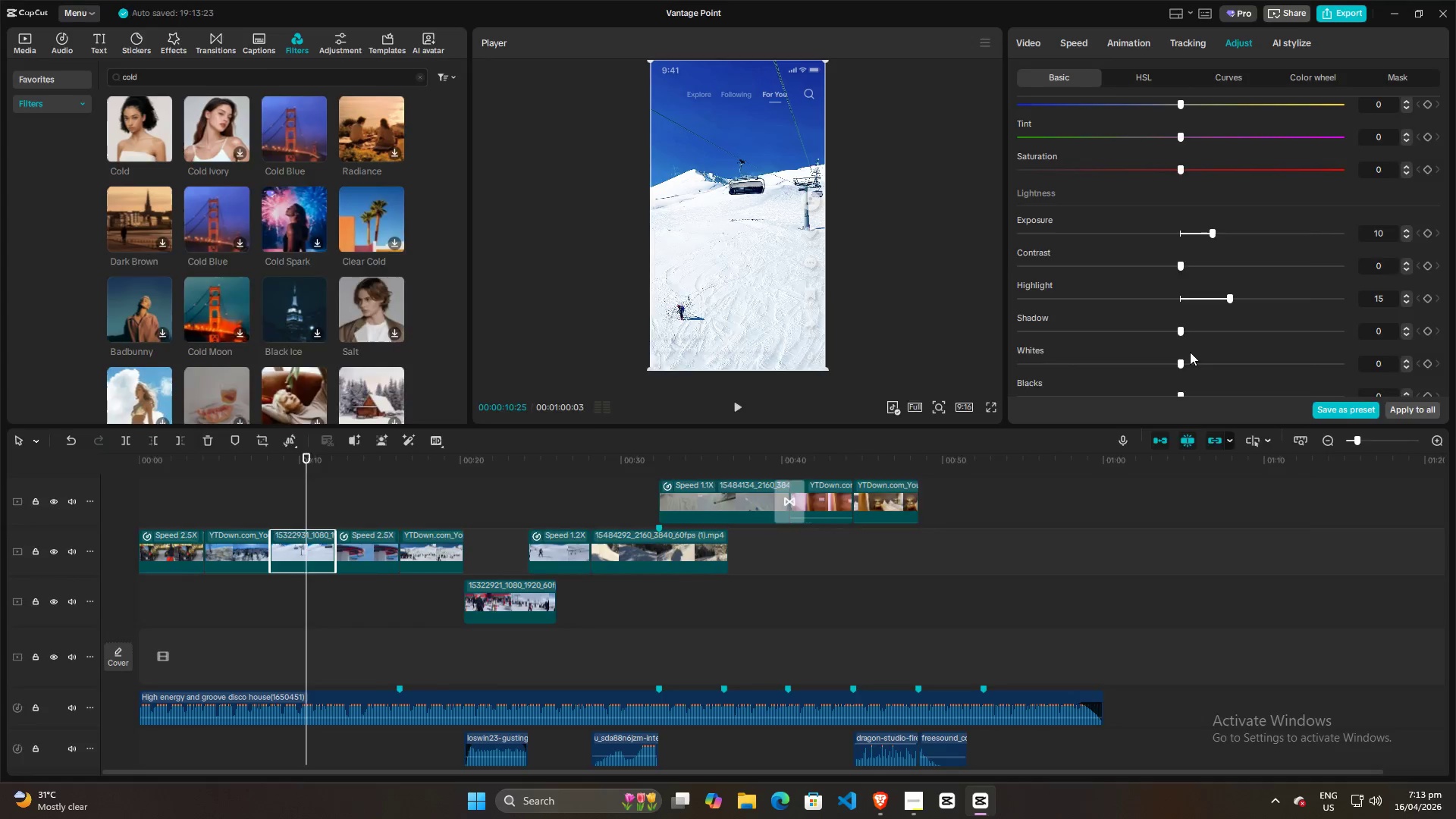 
key(Alt+Tab)
 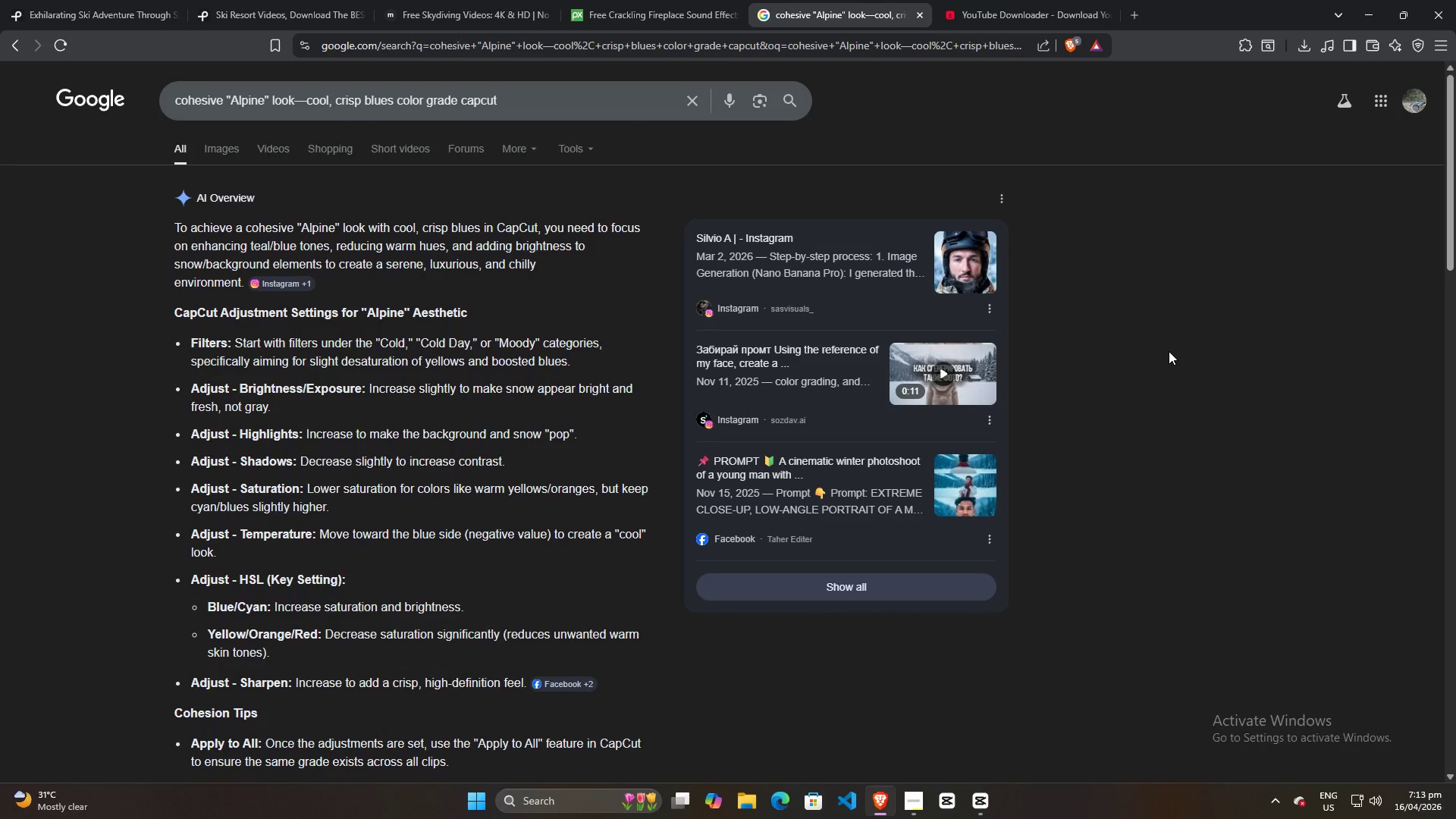 
key(Alt+AltLeft)
 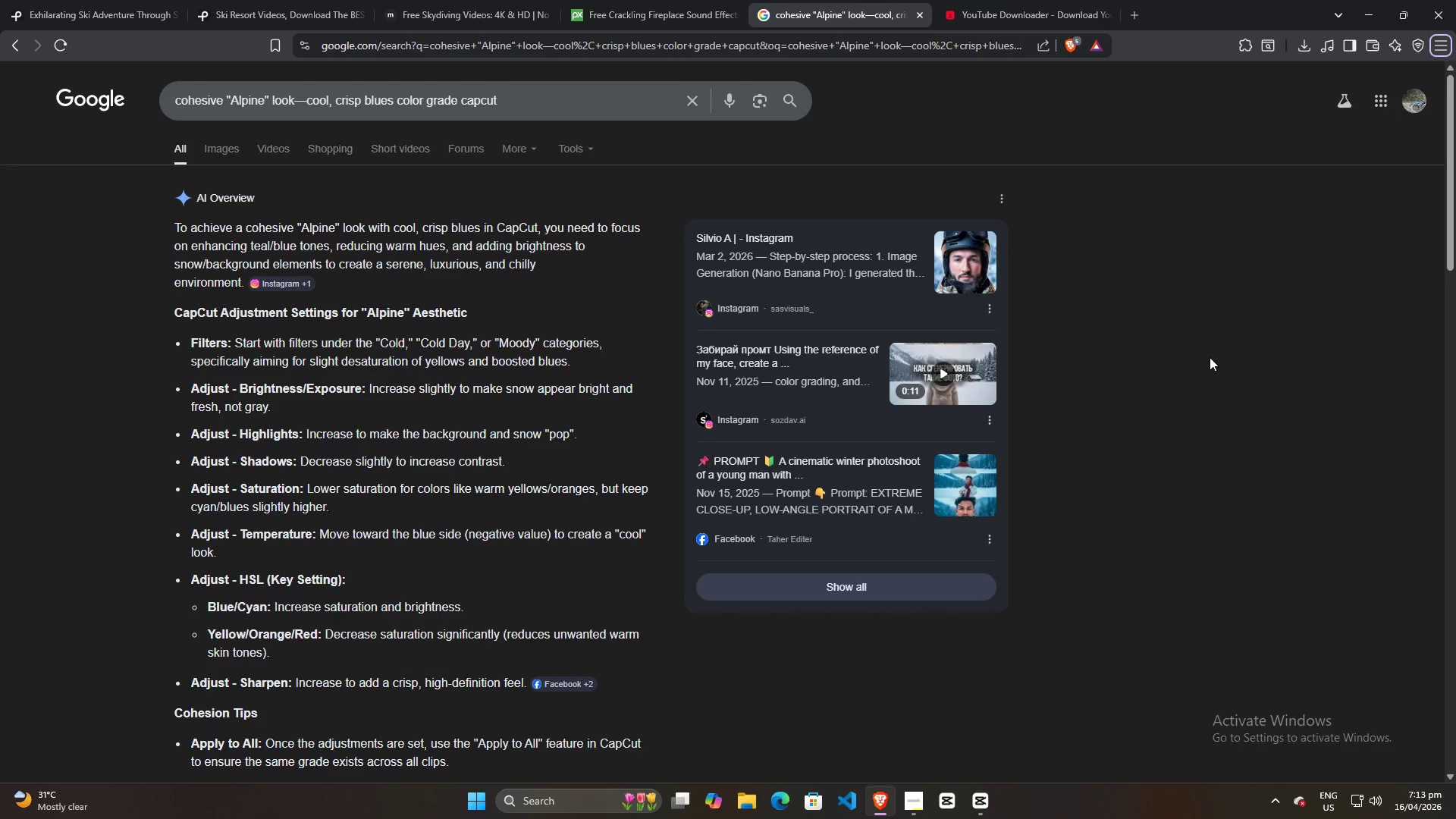 
key(Alt+AltLeft)
 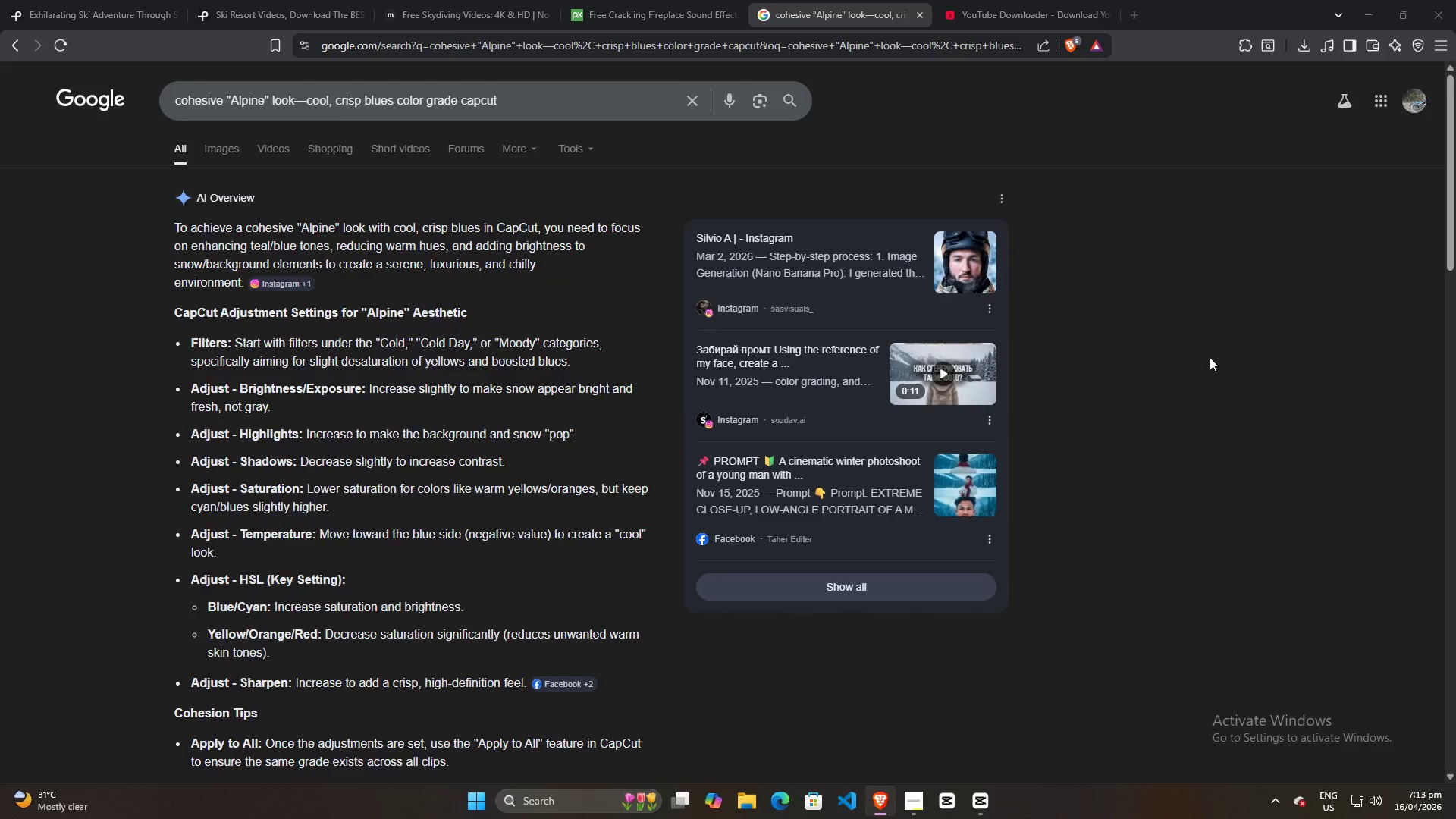 
key(Alt+Tab)
 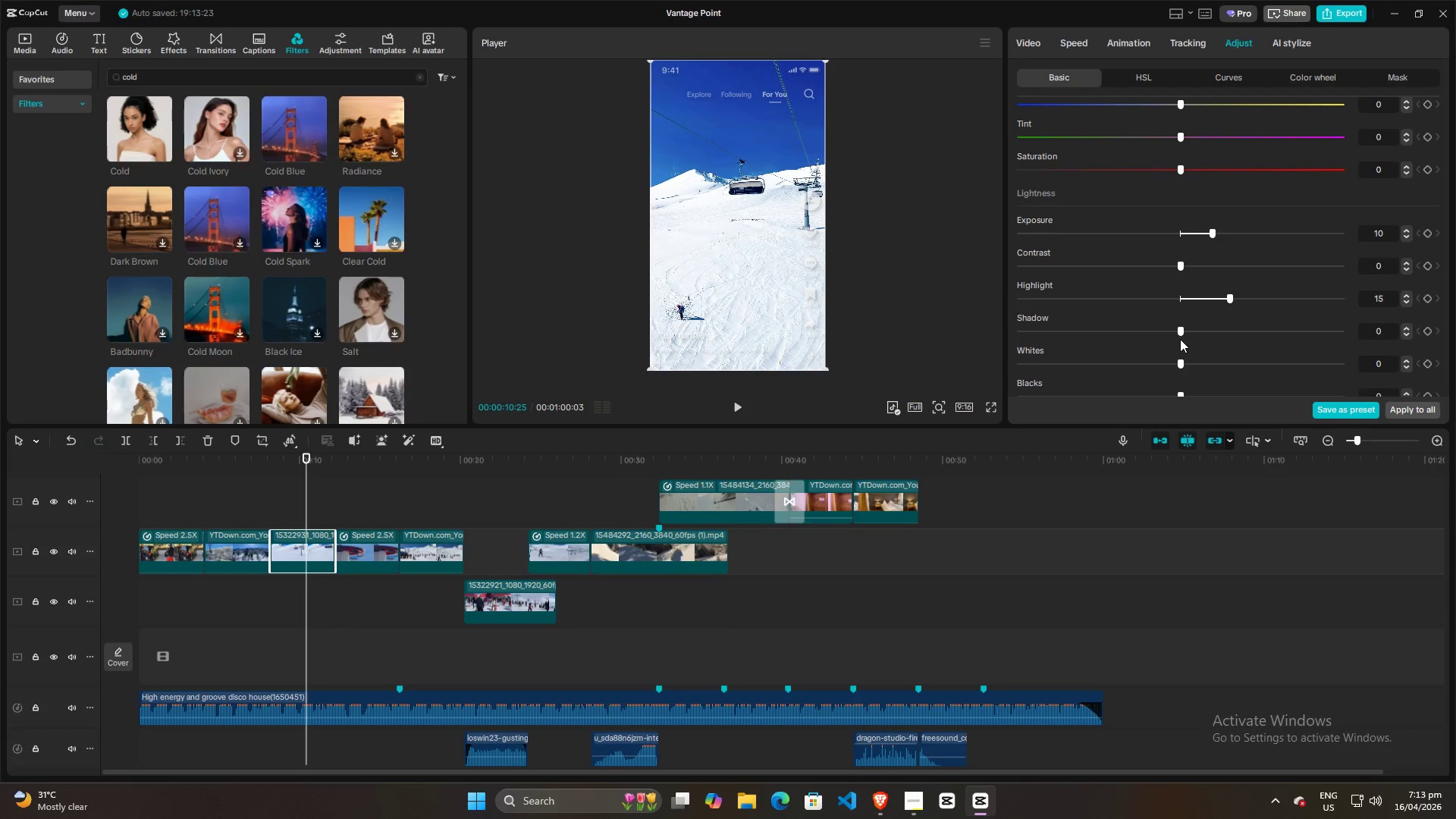 
left_click_drag(start_coordinate=[1181, 329], to_coordinate=[1130, 330])
 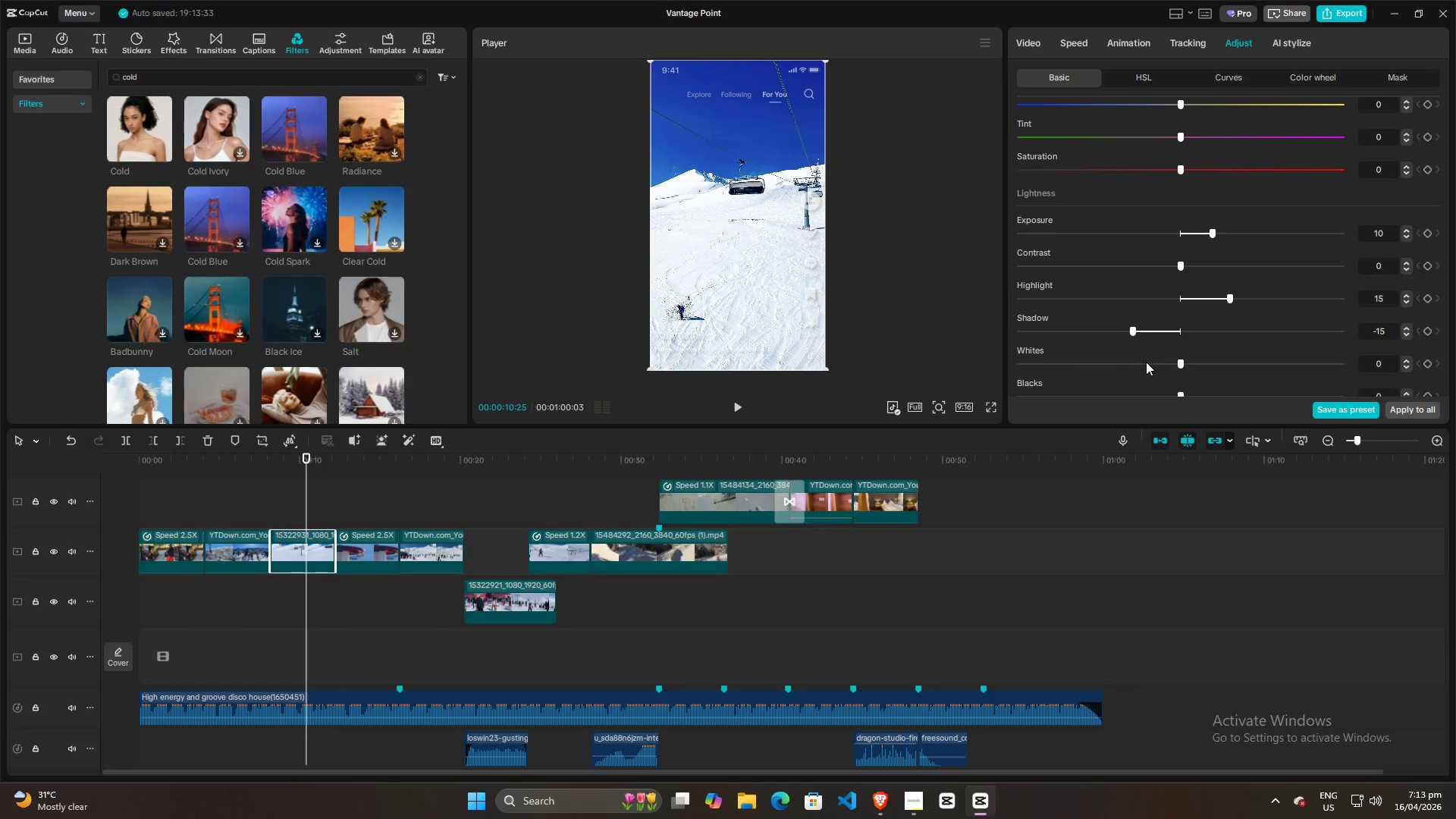 
key(Alt+AltLeft)
 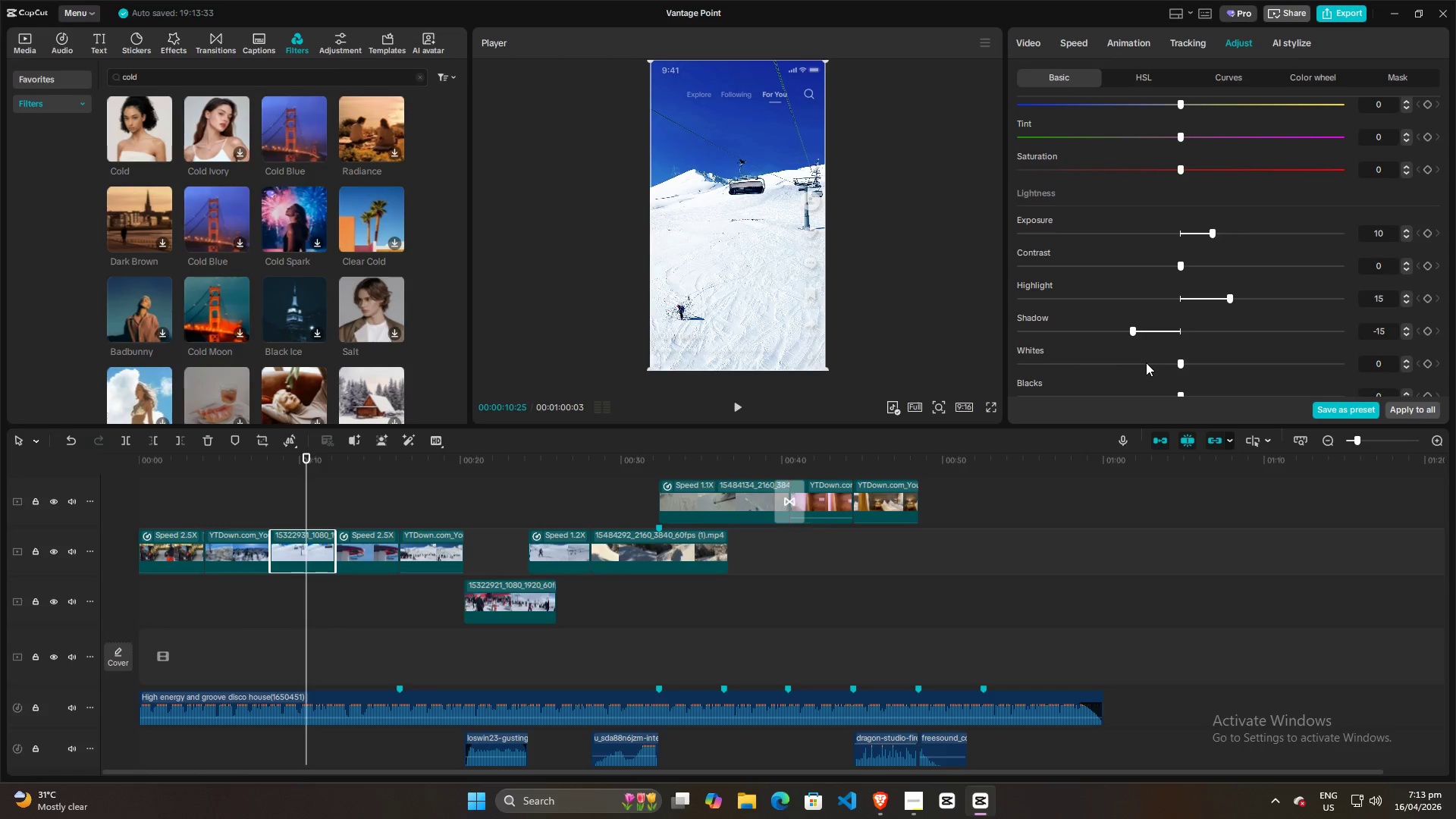 
key(Alt+Tab)
 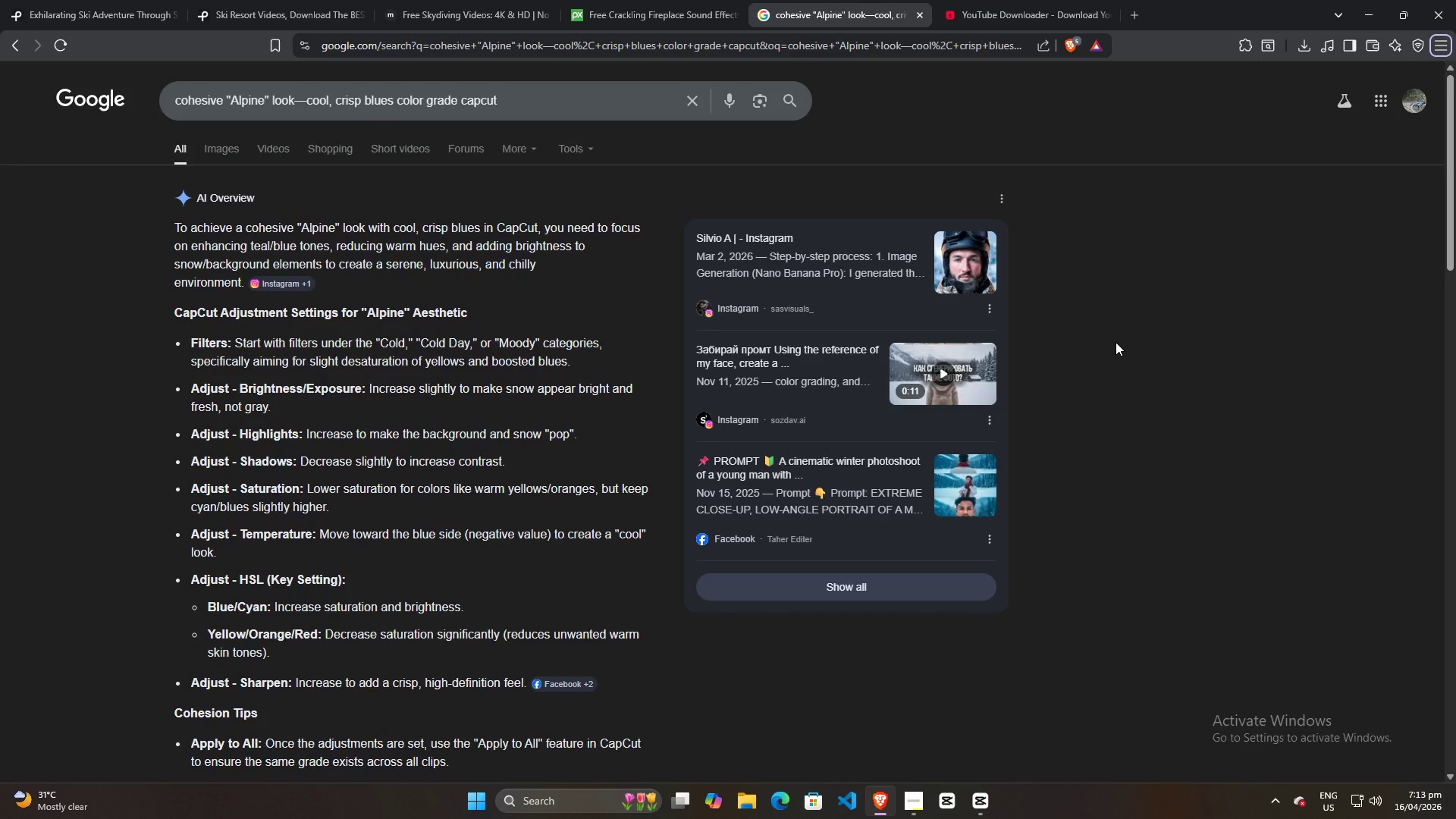 
wait(5.81)
 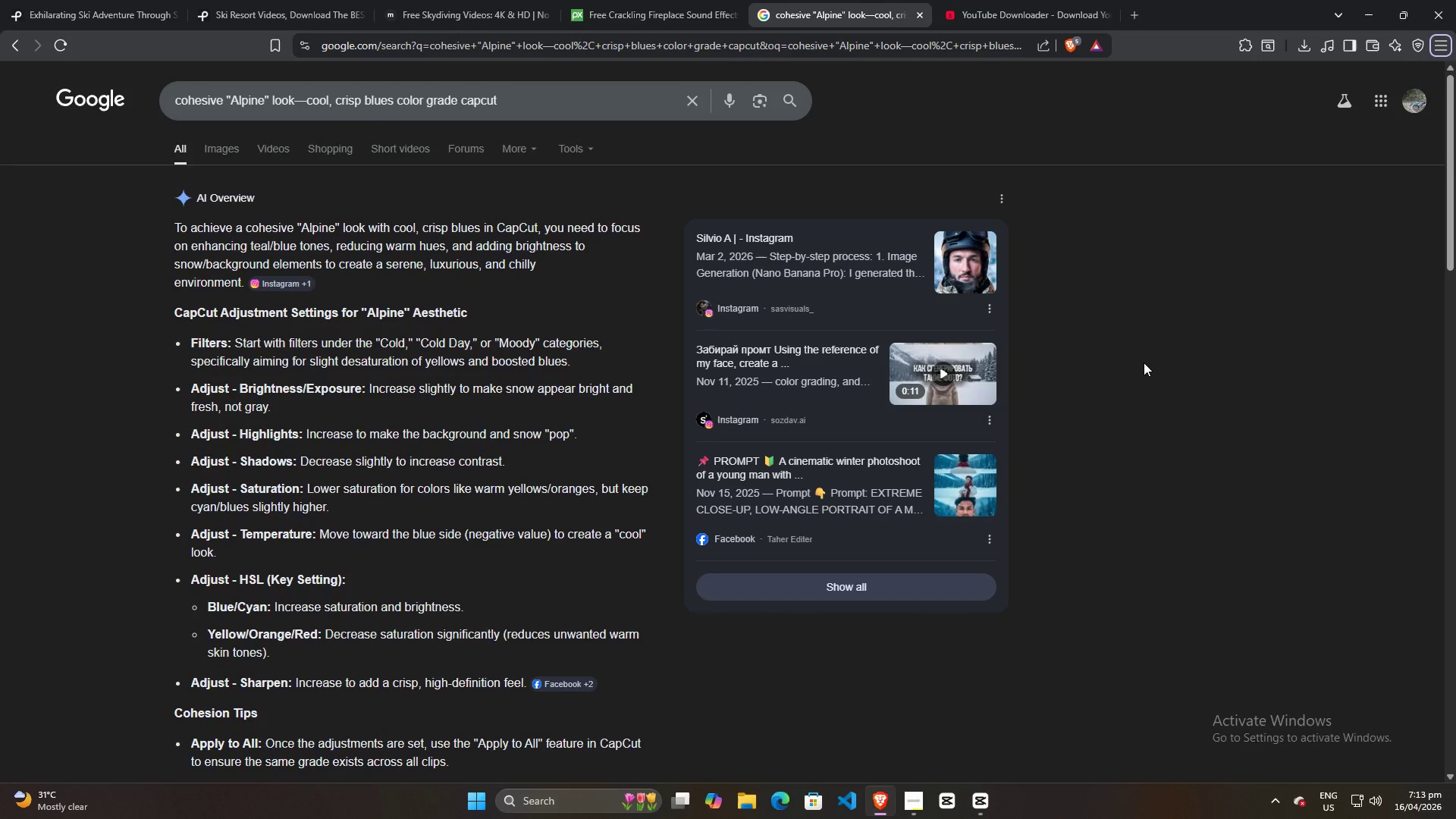 
key(Alt+AltLeft)
 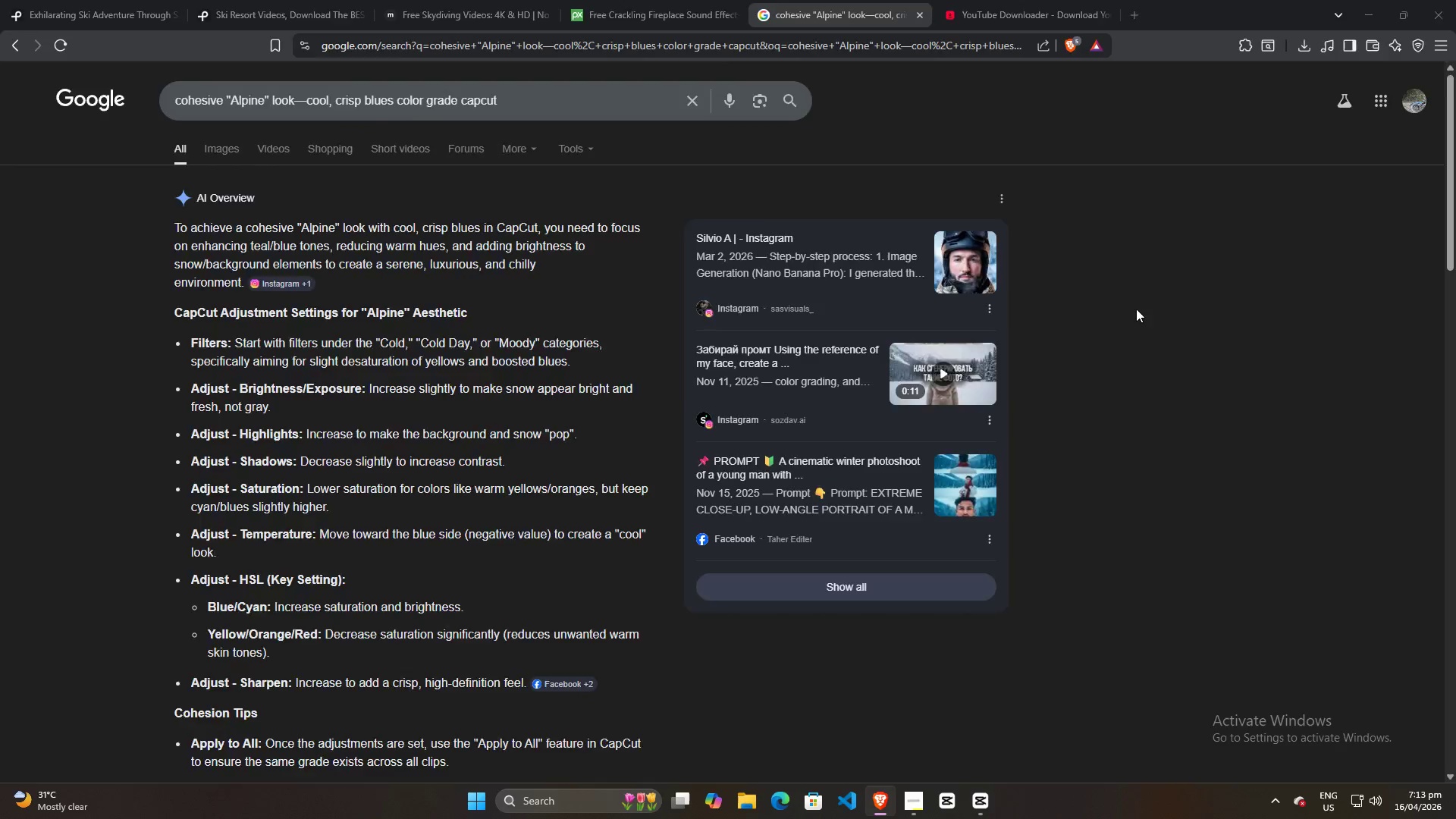 
key(Alt+Tab)
 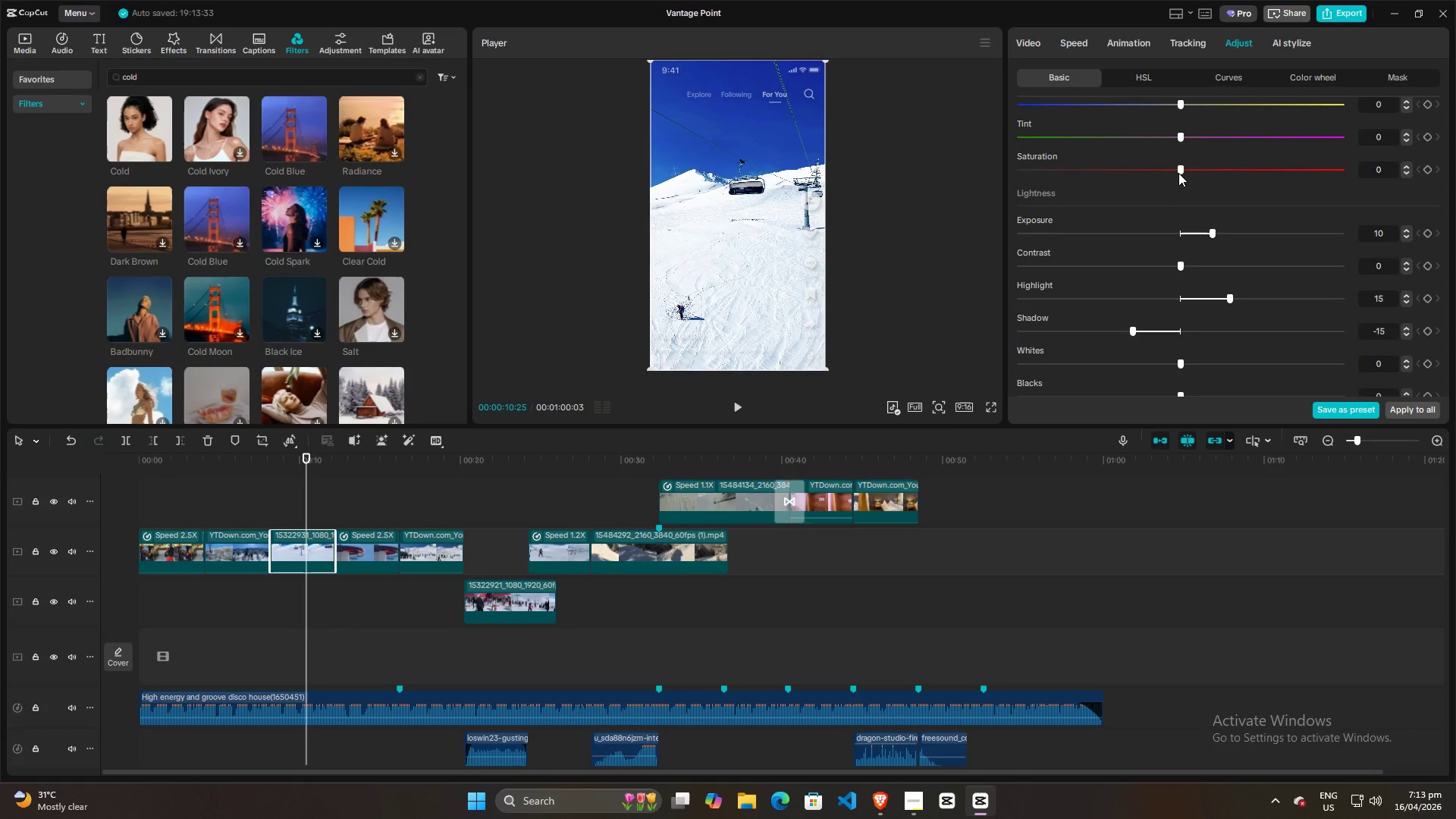 
left_click_drag(start_coordinate=[1181, 169], to_coordinate=[1113, 169])
 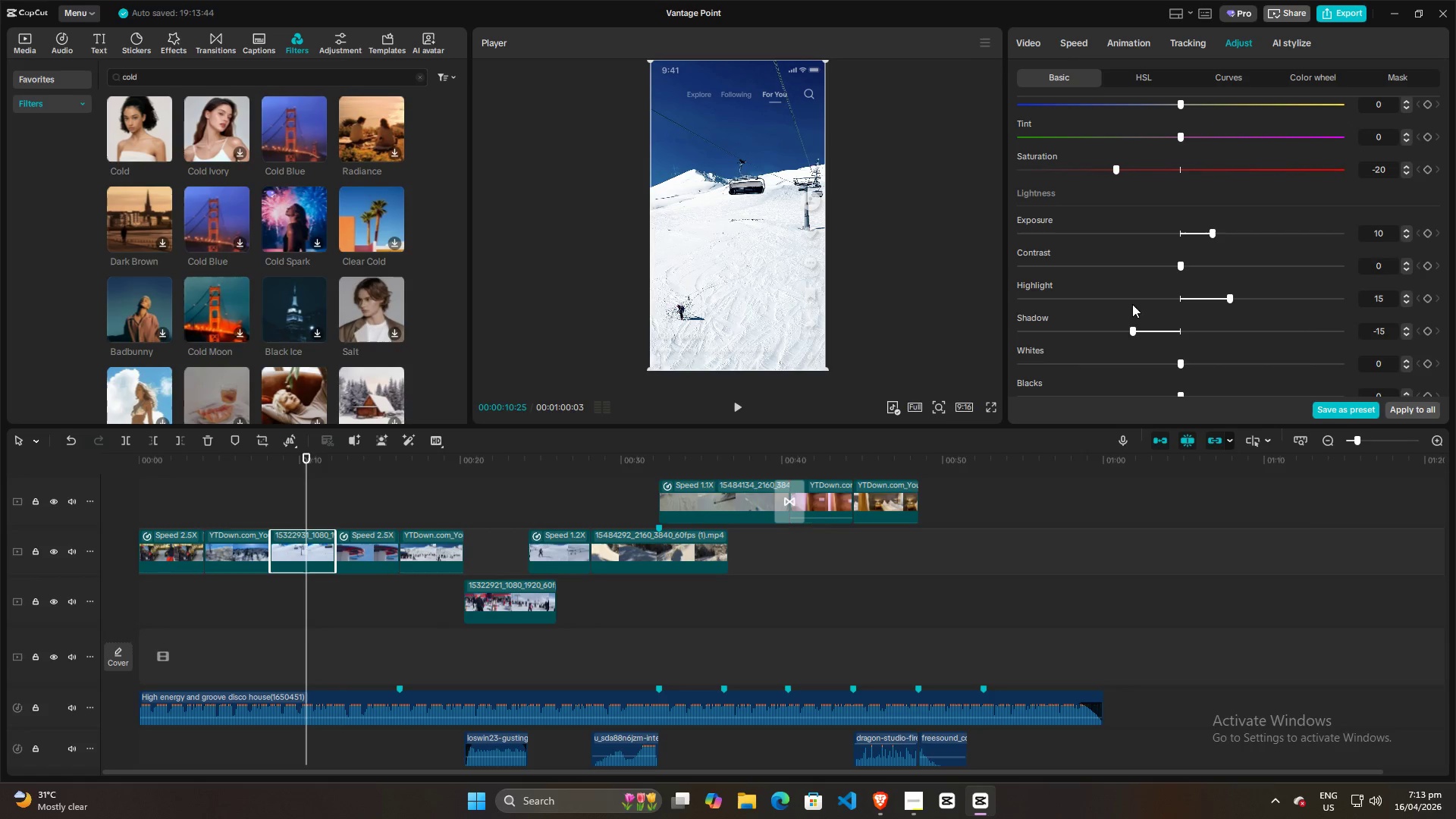 
key(Alt+AltLeft)
 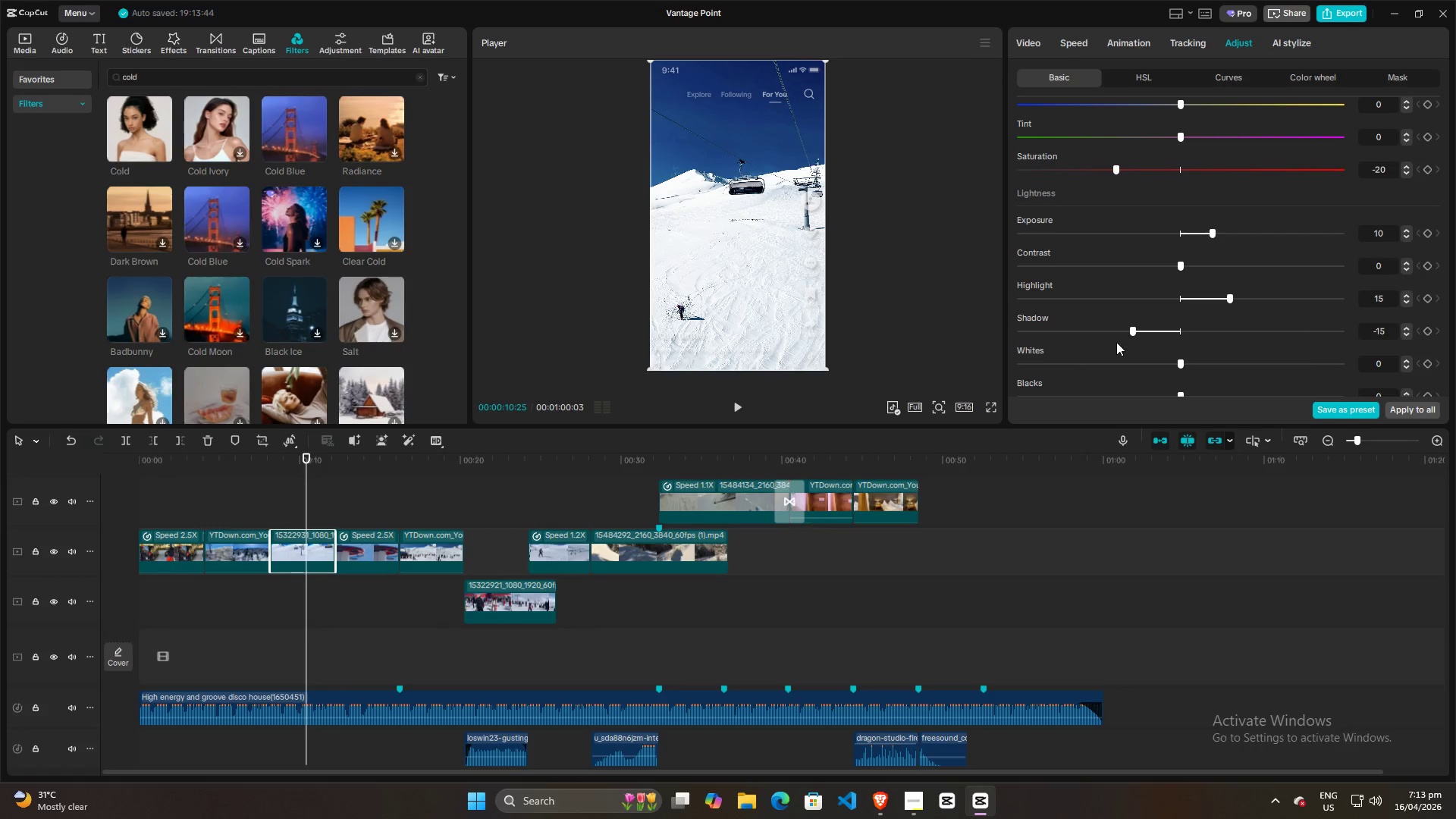 
key(Alt+Tab)
 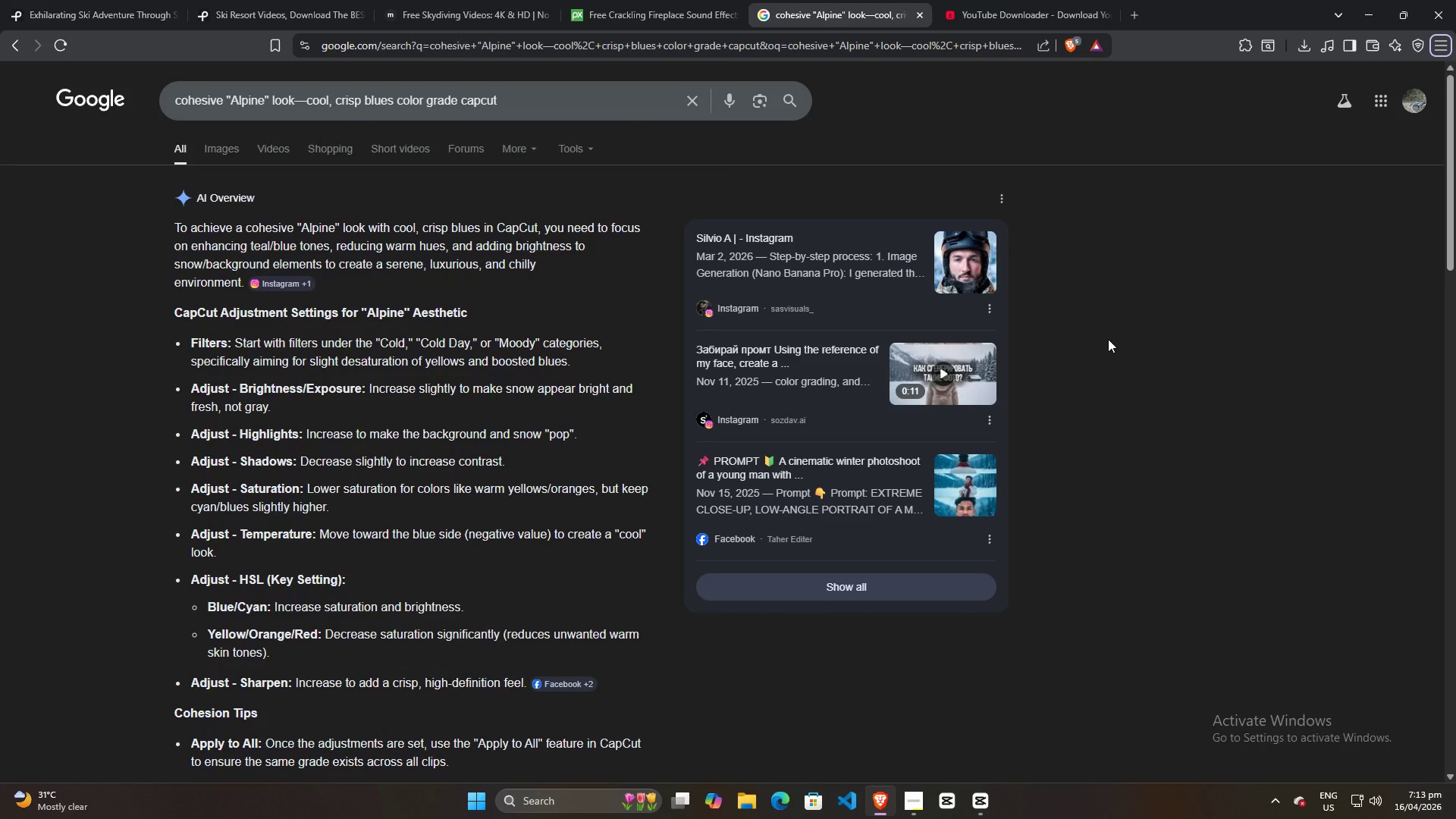 
wait(6.89)
 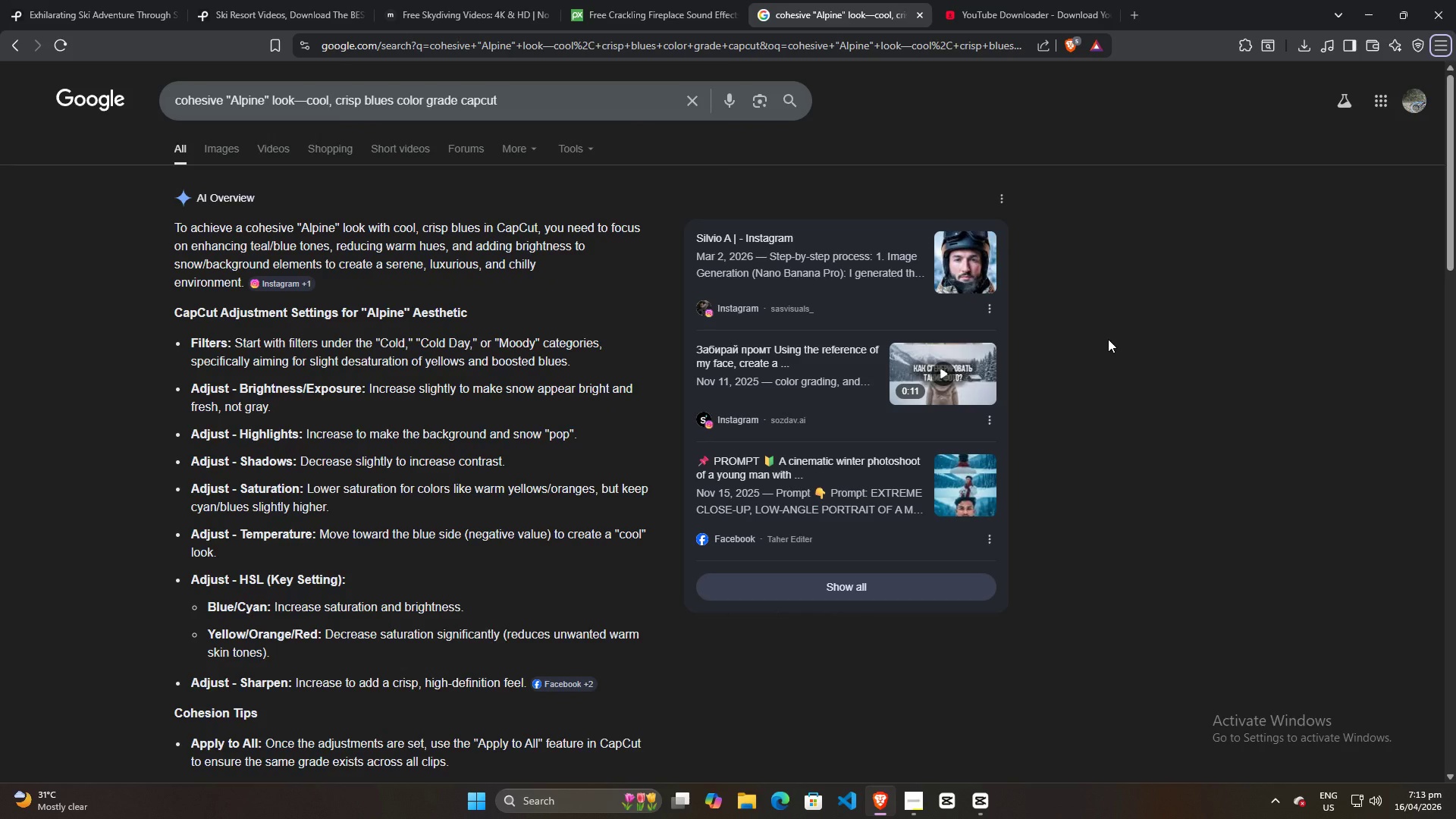 
key(Alt+AltLeft)
 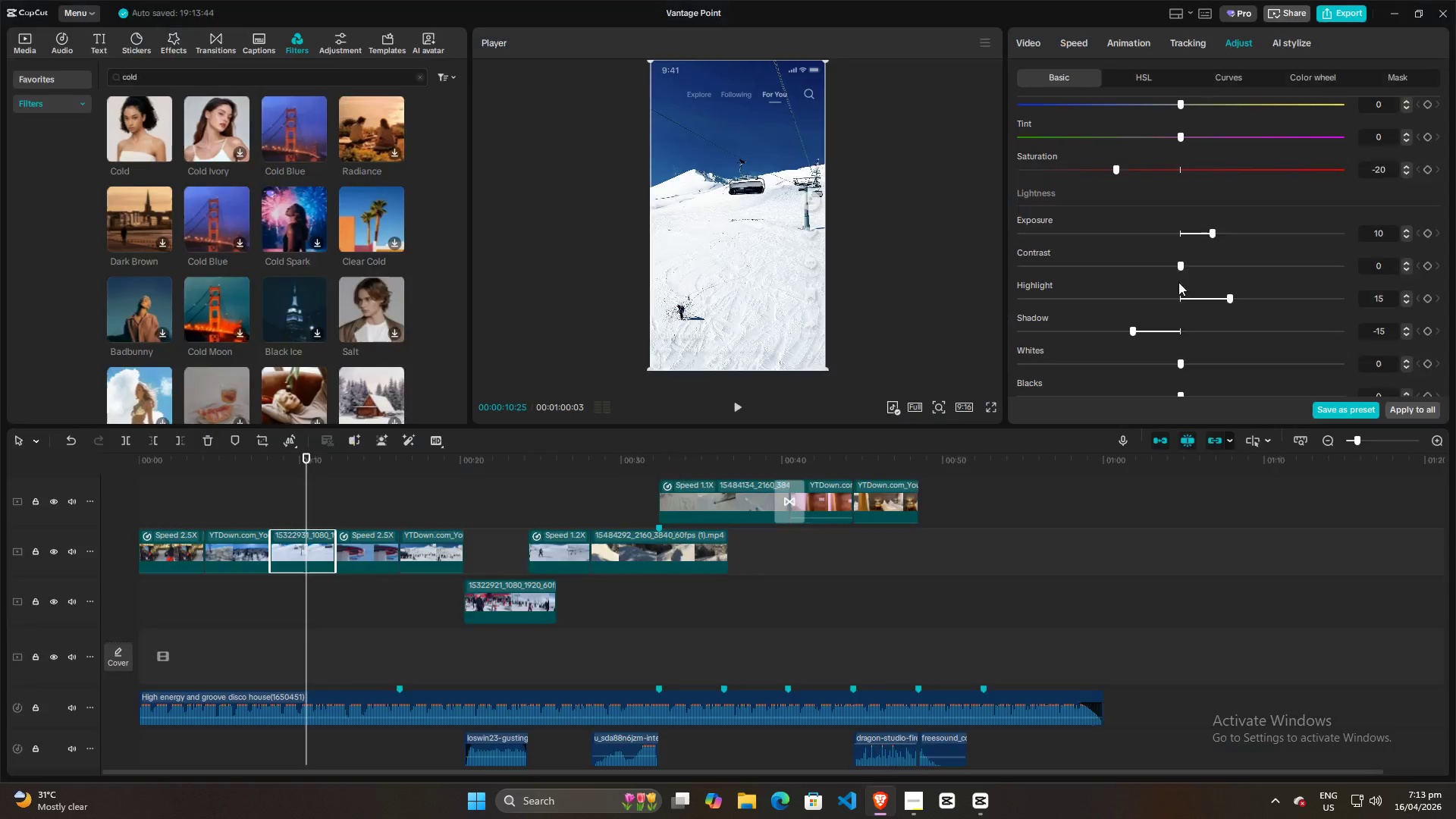 
key(Alt+Tab)
 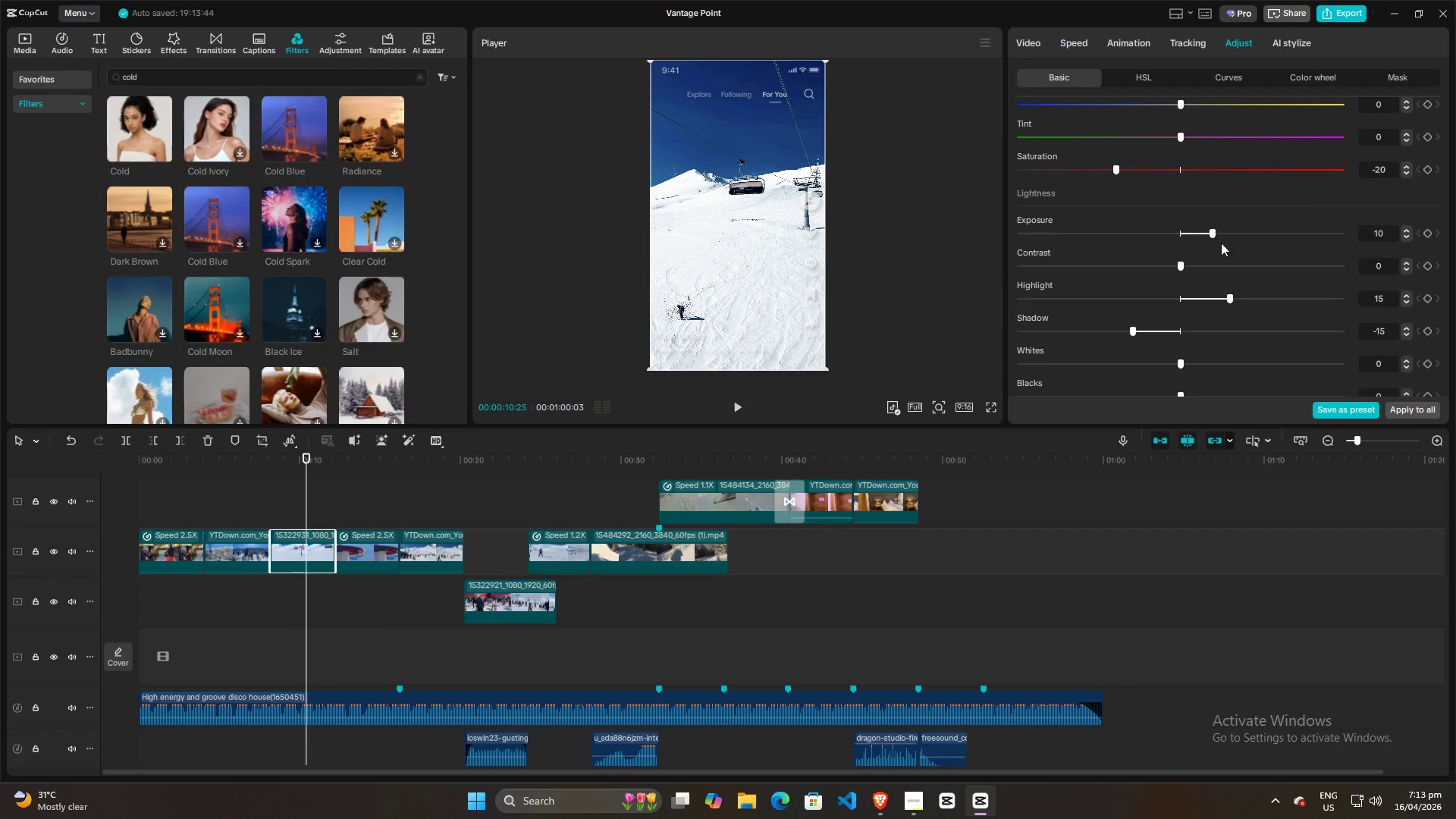 
scroll: coordinate [1204, 278], scroll_direction: up, amount: 3.0
 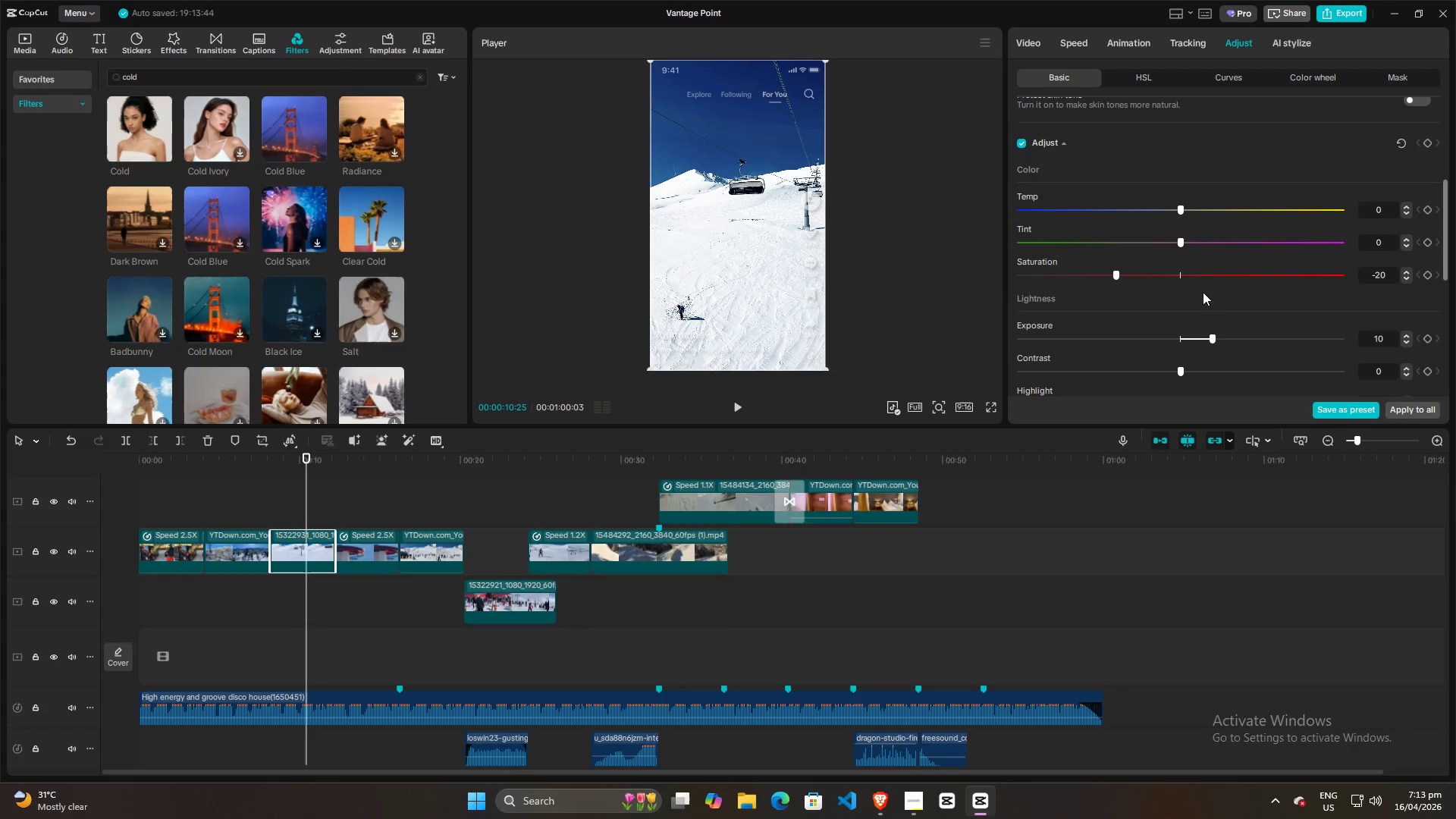 
key(Alt+AltLeft)
 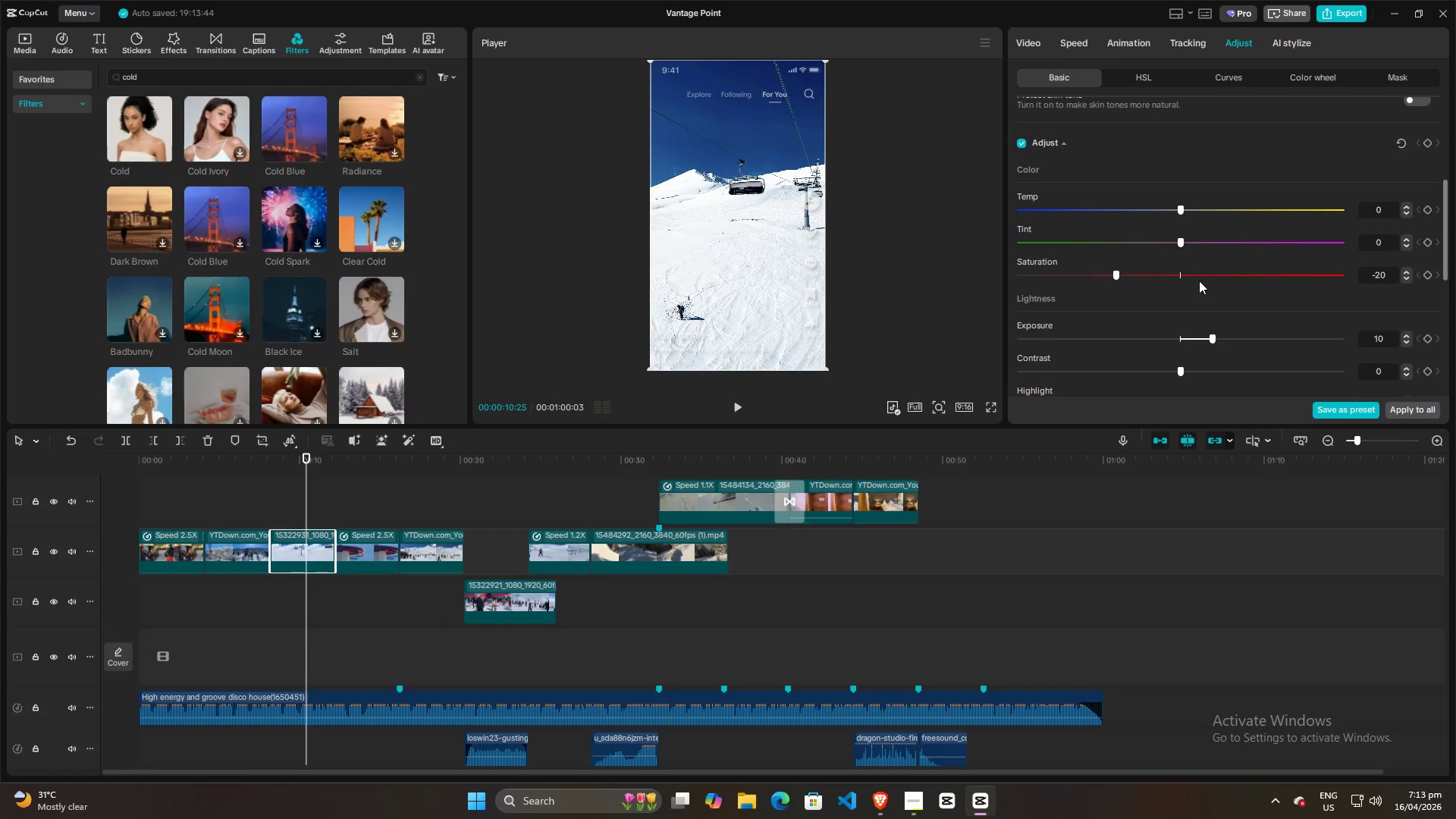 
key(Alt+Tab)
 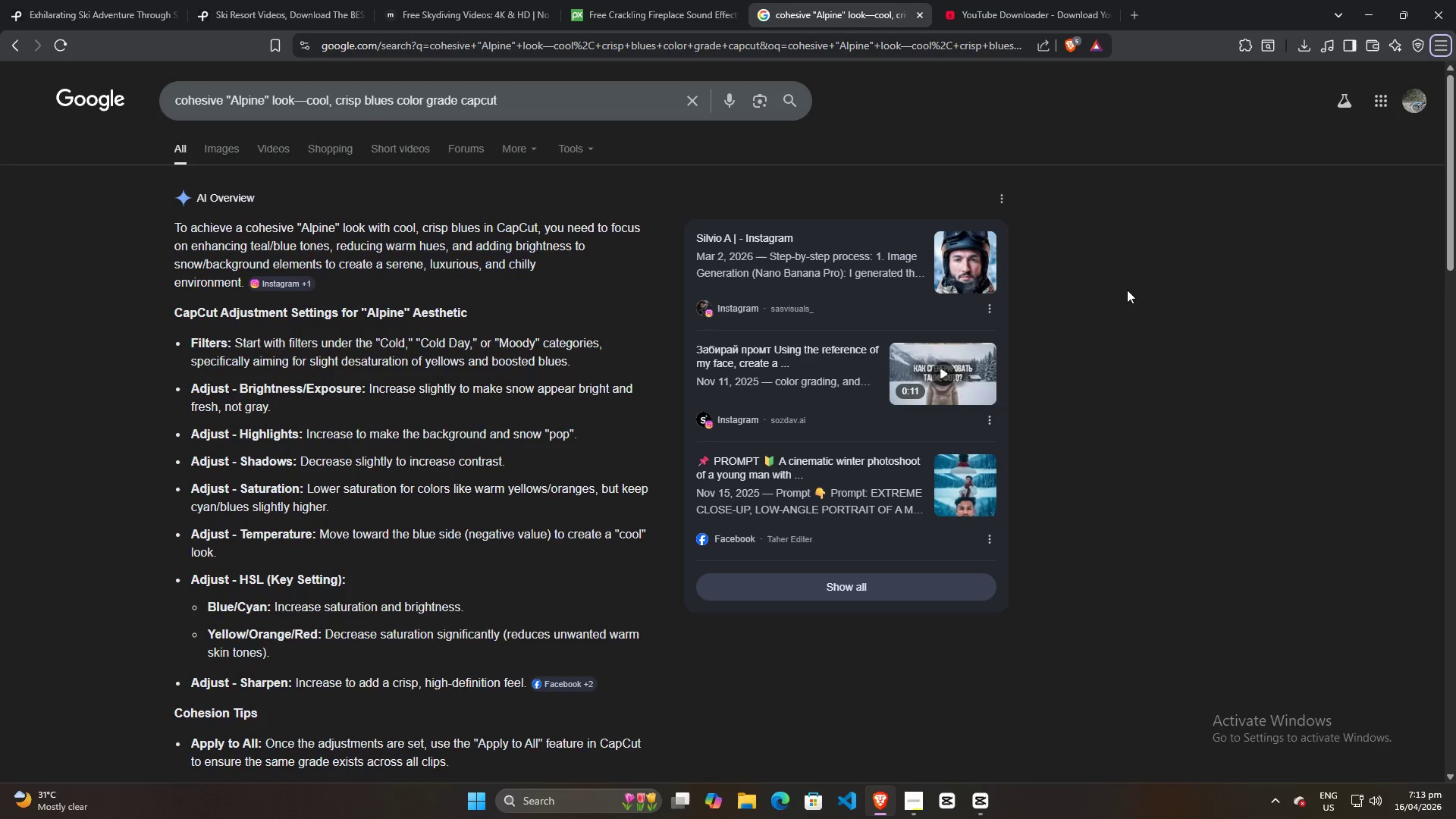 
key(Alt+AltLeft)
 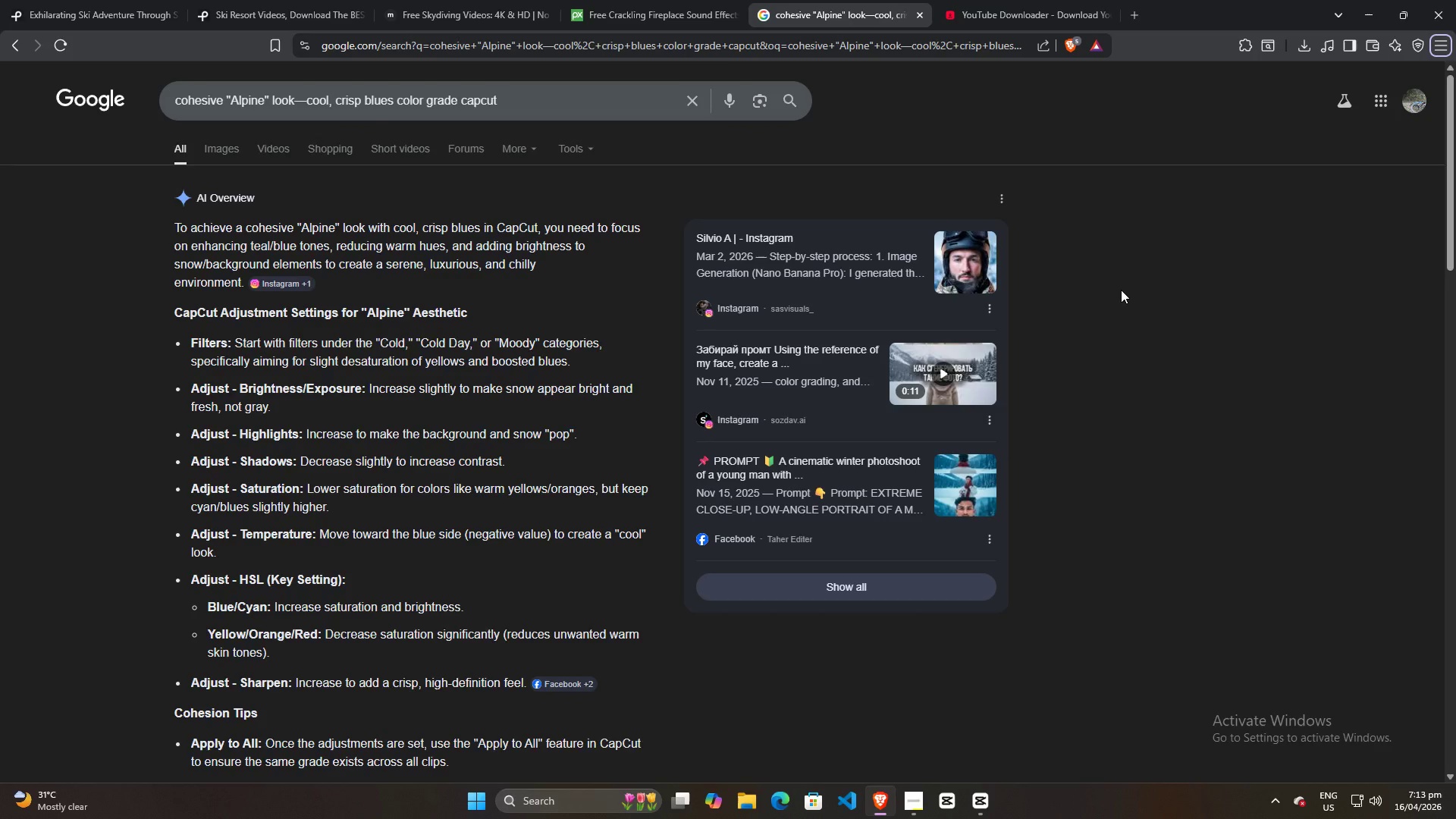 
key(Alt+AltLeft)
 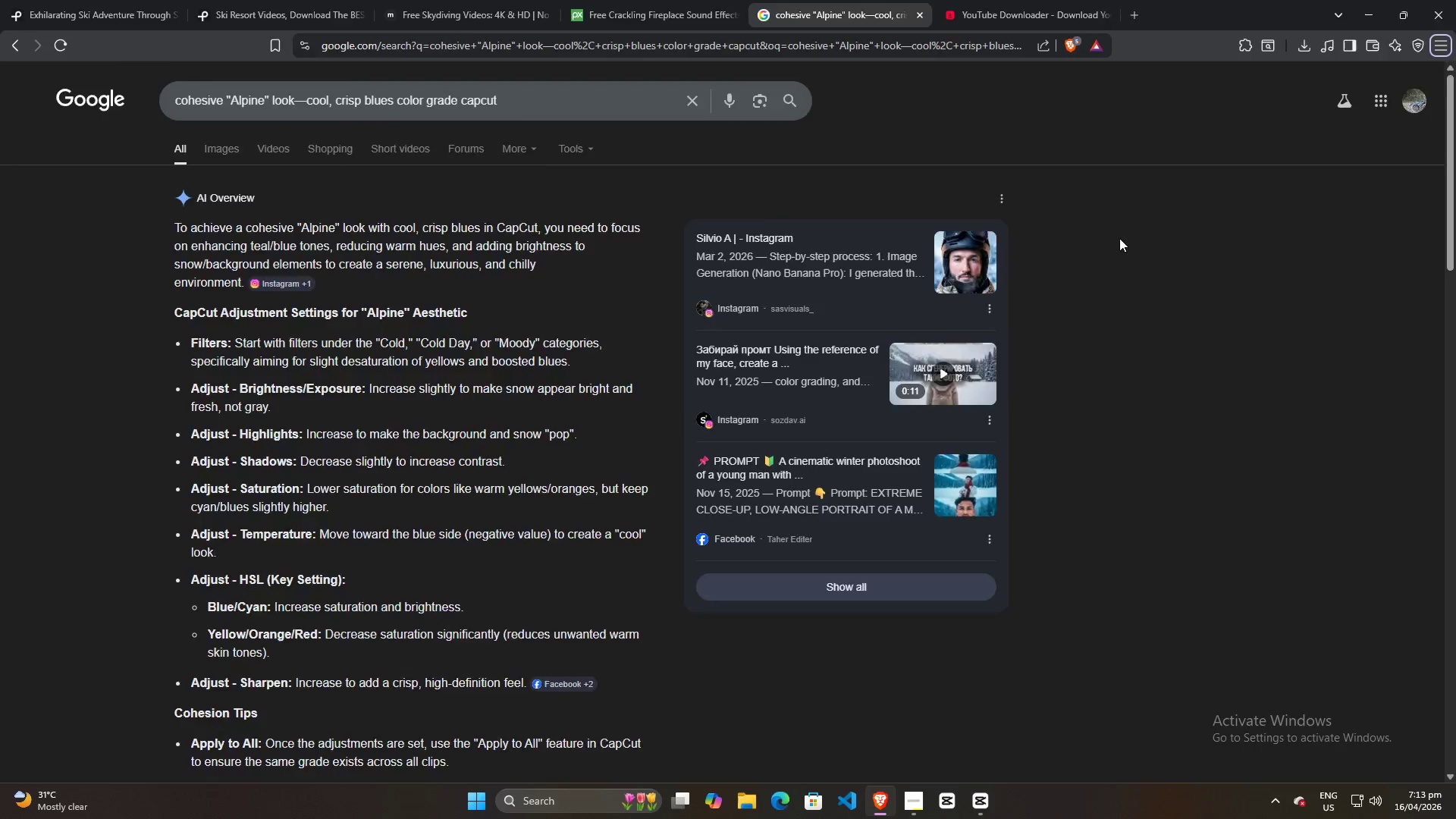 
key(Alt+Tab)
 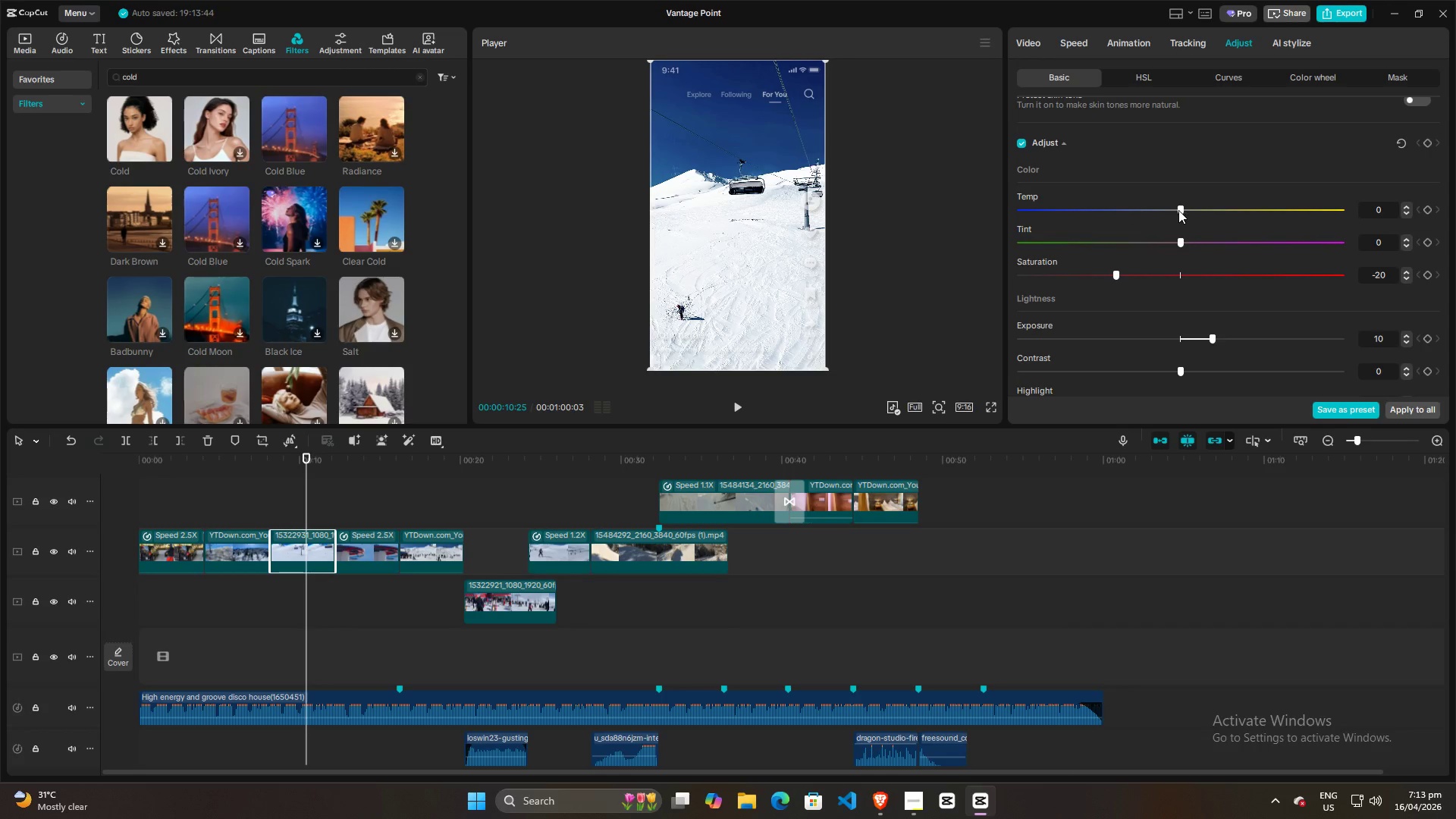 
left_click([1178, 209])
 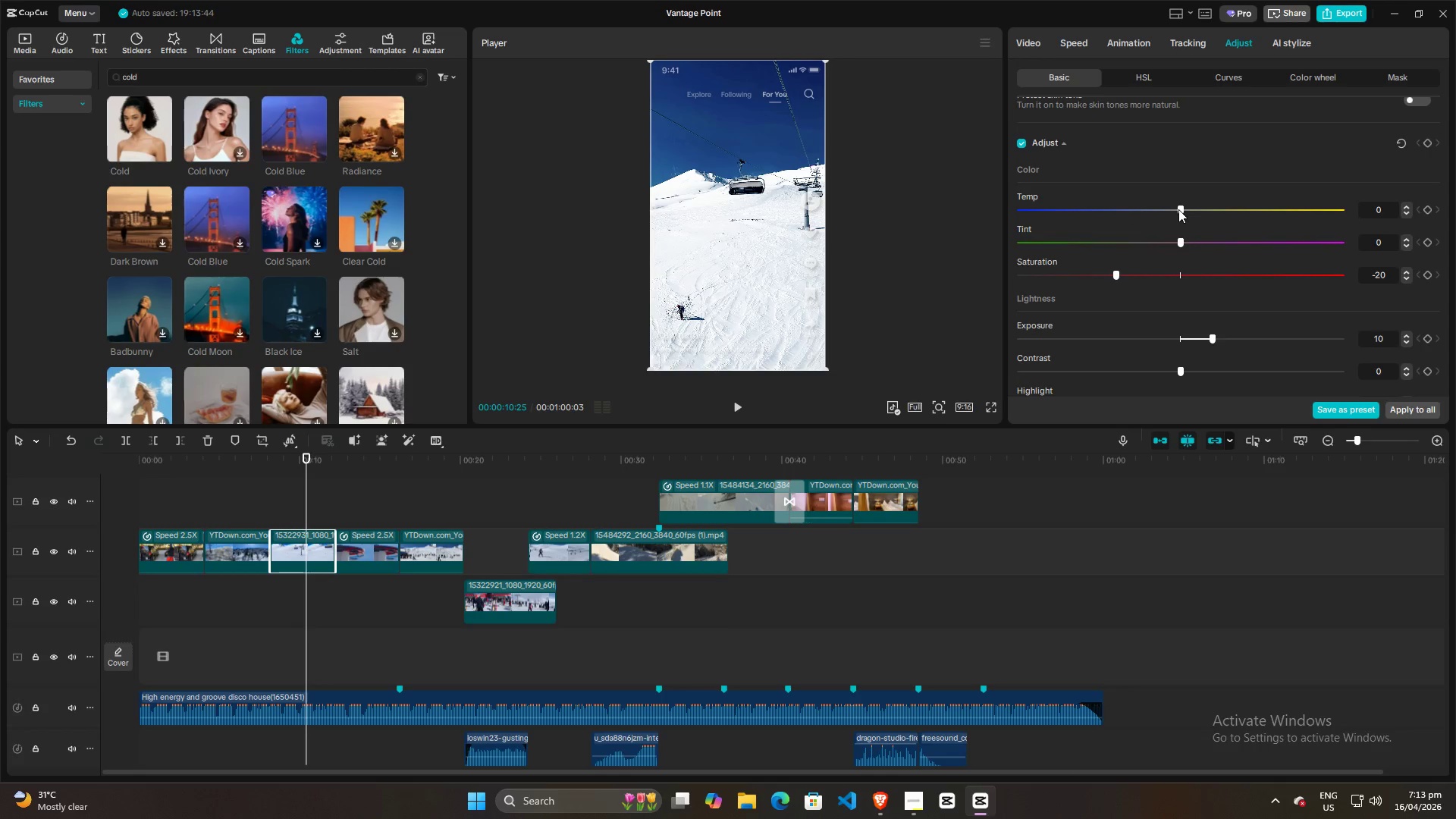 
key(Alt+AltLeft)
 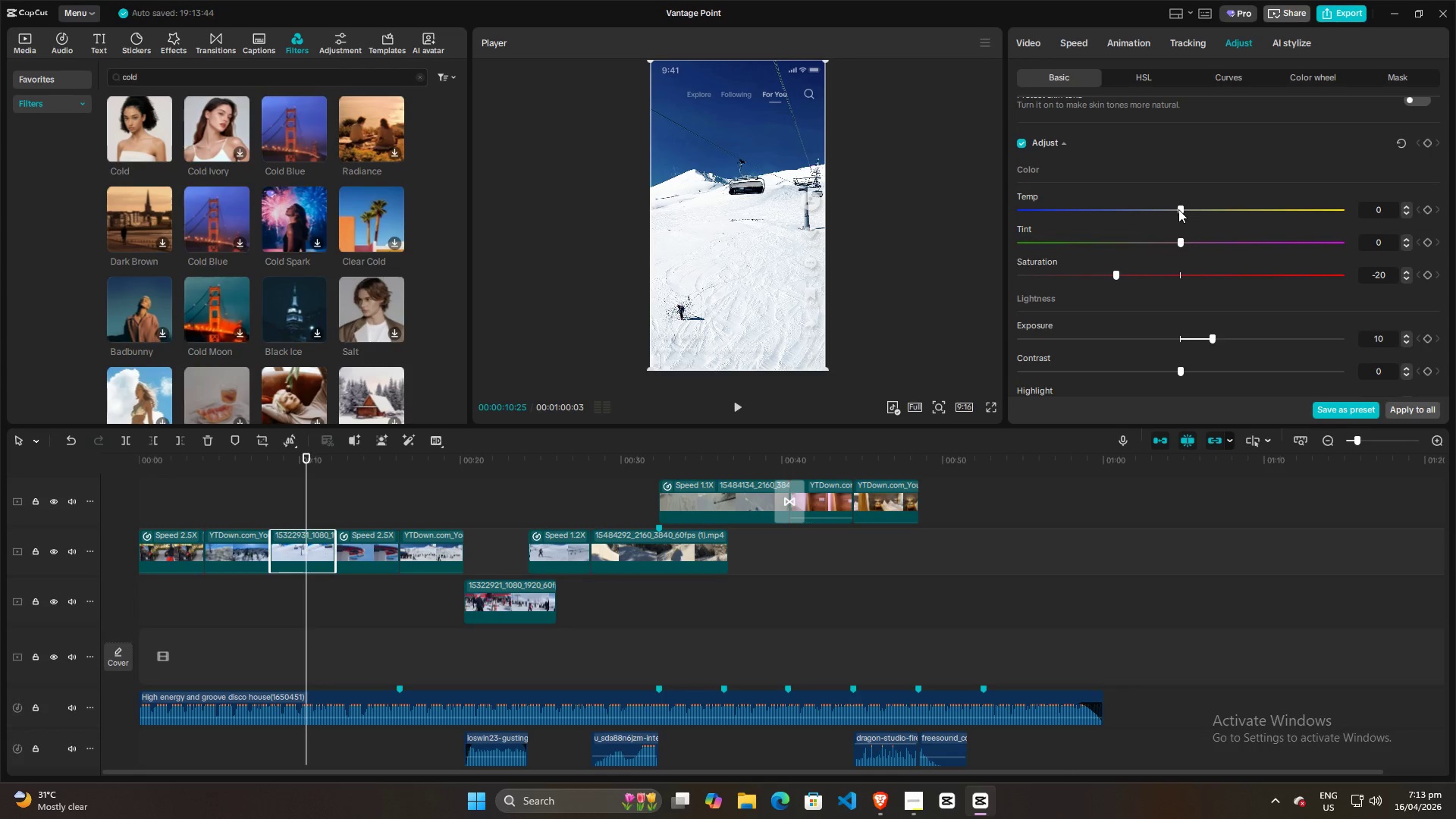 
key(Alt+Tab)
 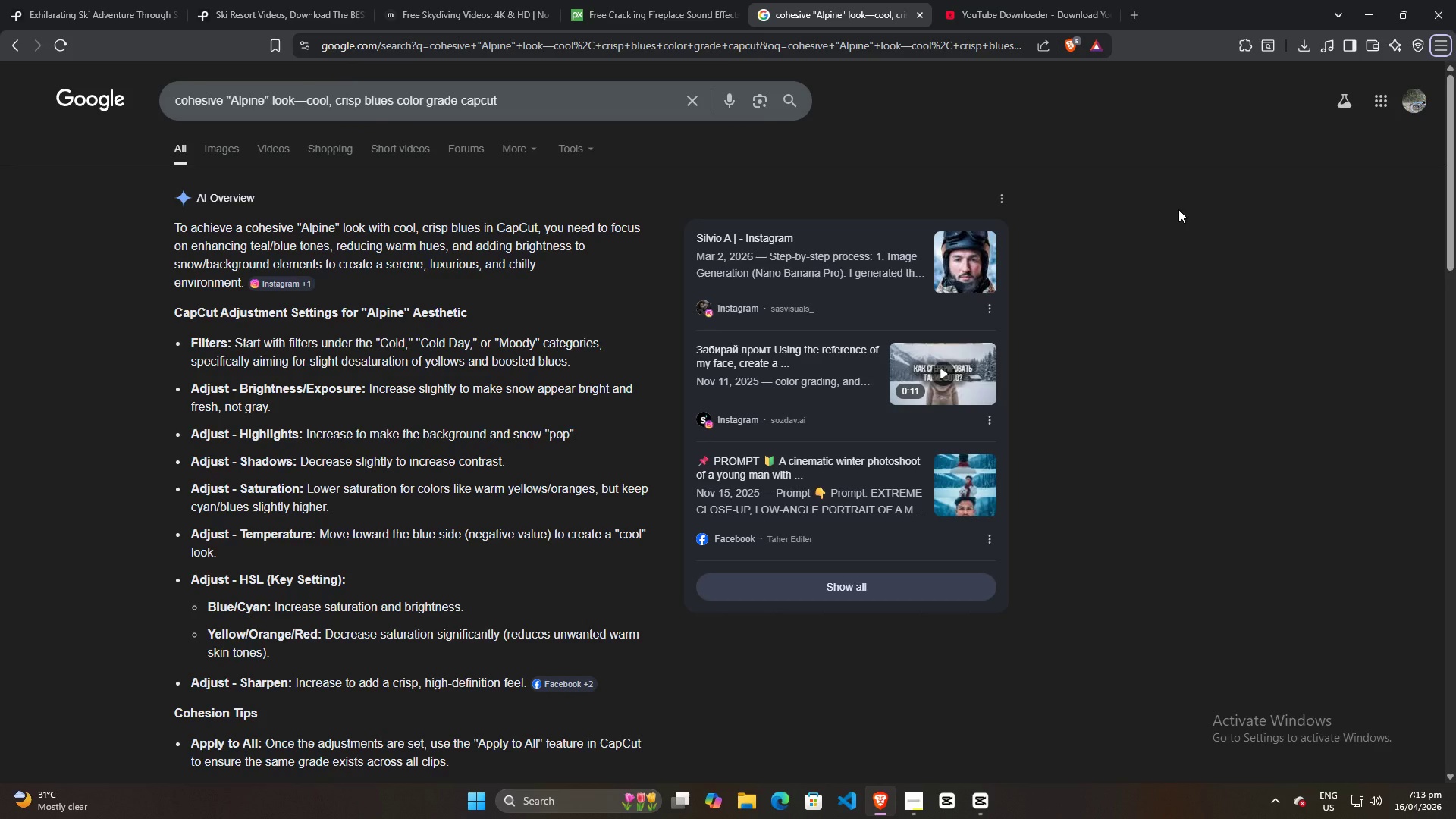 
key(Alt+AltLeft)
 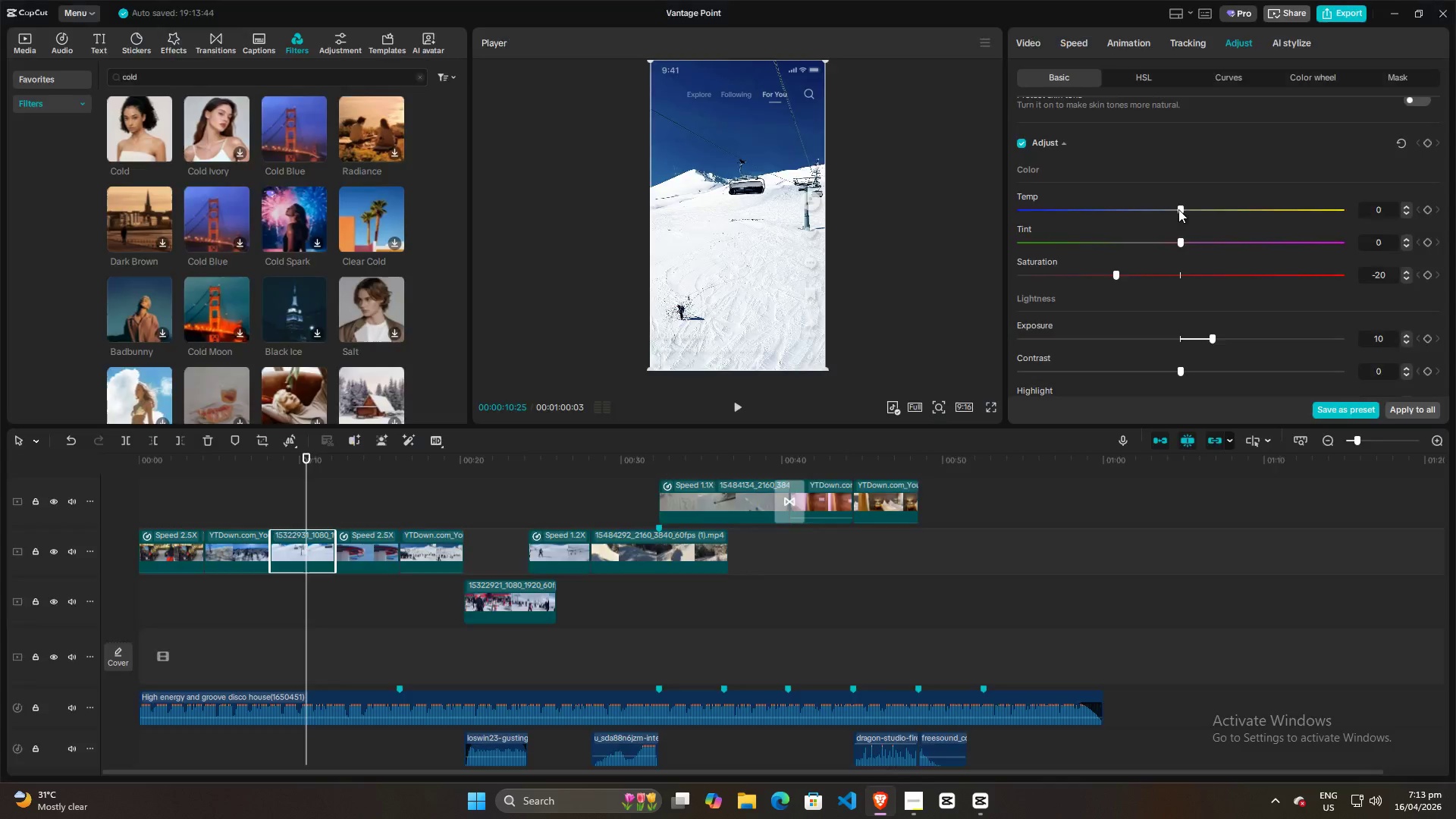 
key(Alt+Tab)
 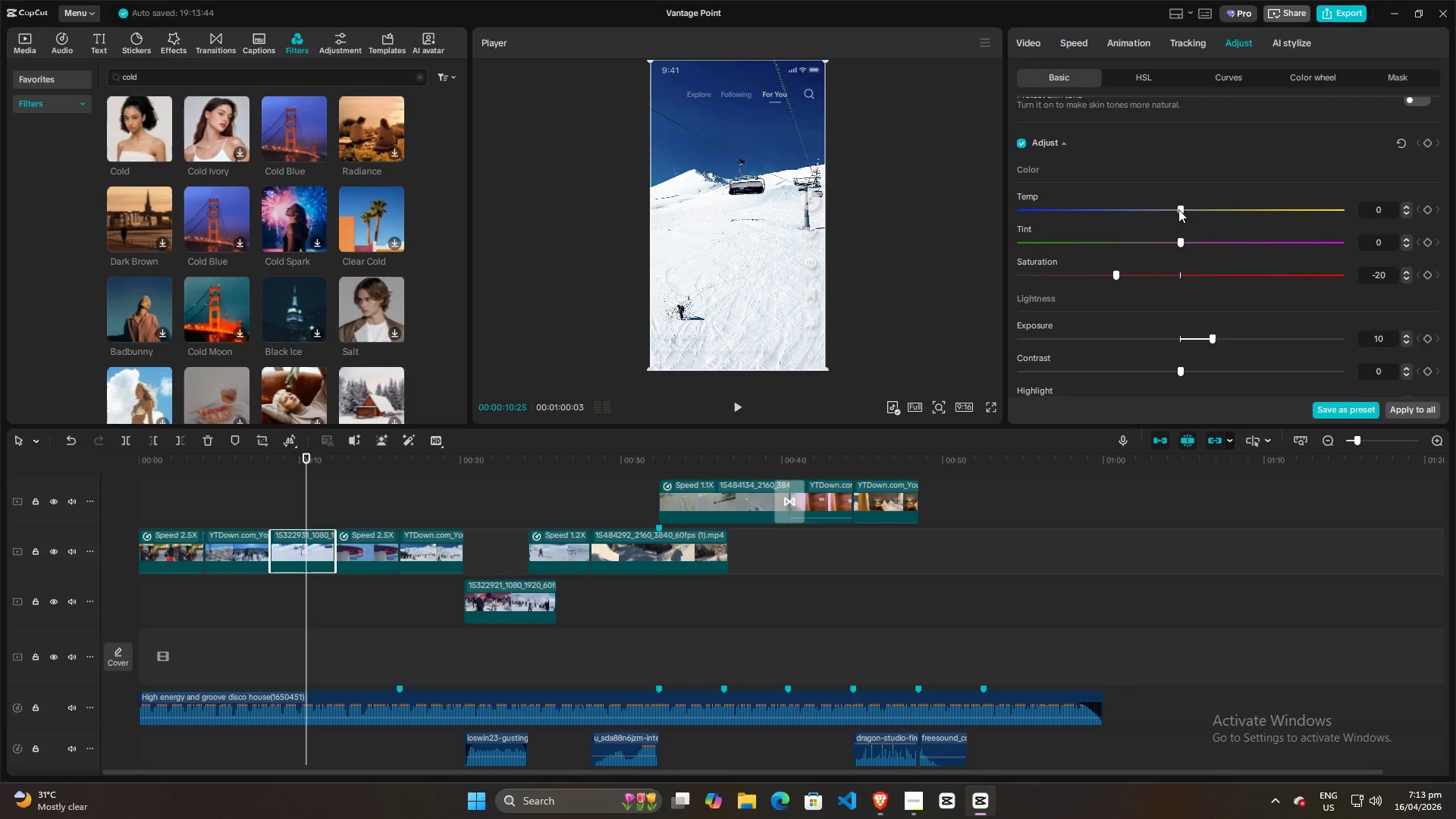 
left_click_drag(start_coordinate=[1178, 209], to_coordinate=[1115, 213])
 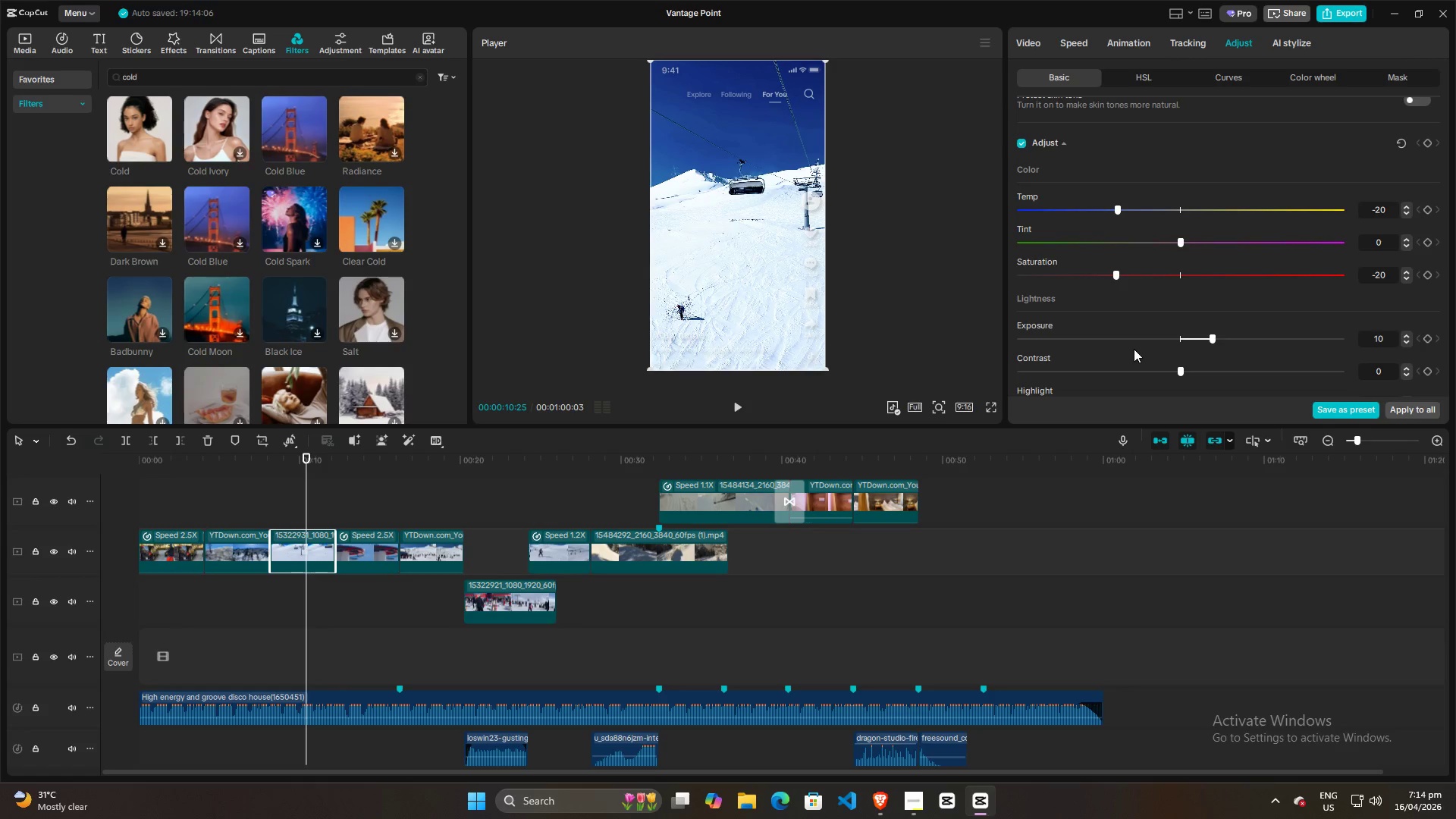 
key(Alt+AltLeft)
 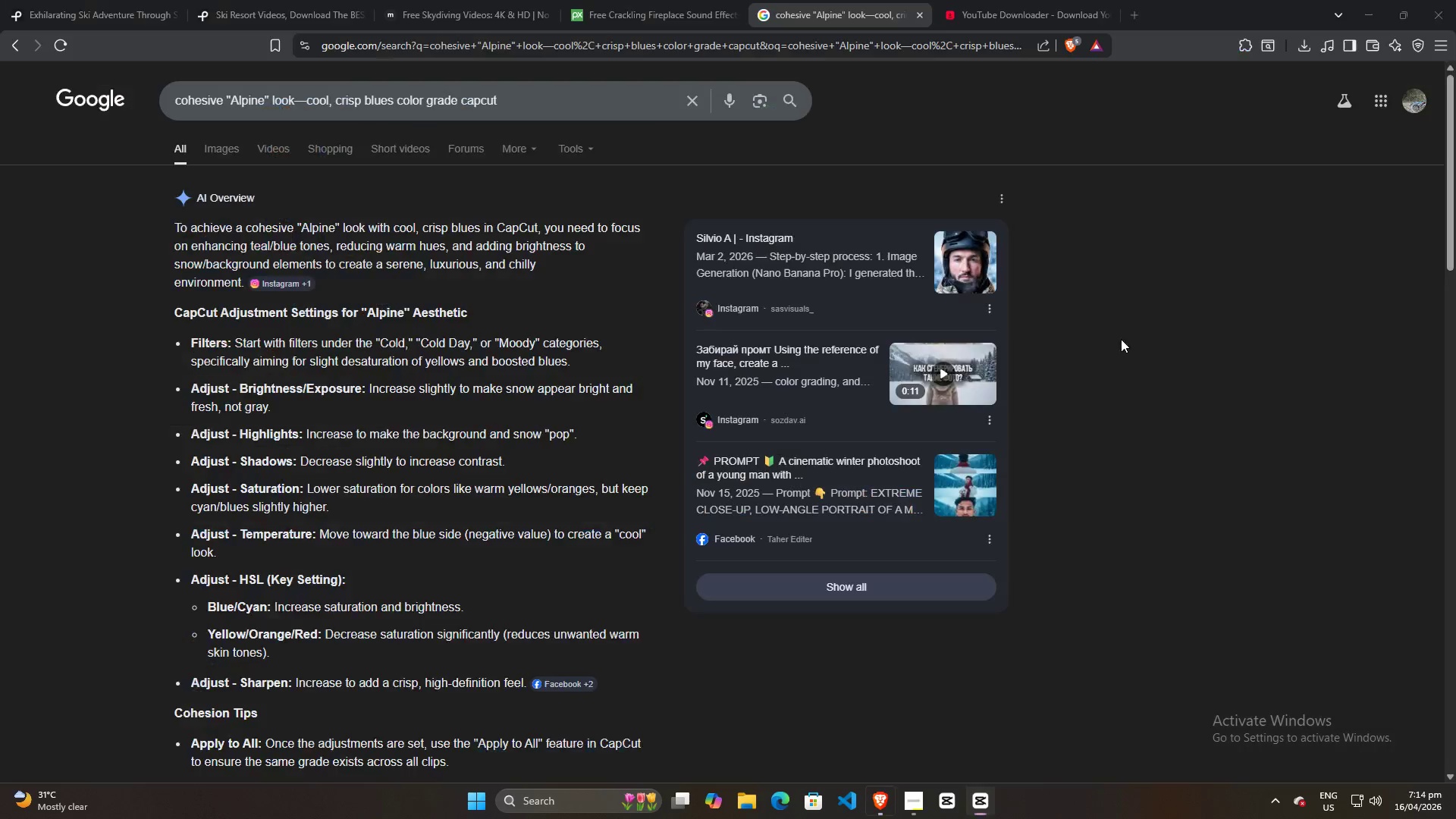 
key(Alt+Tab)
 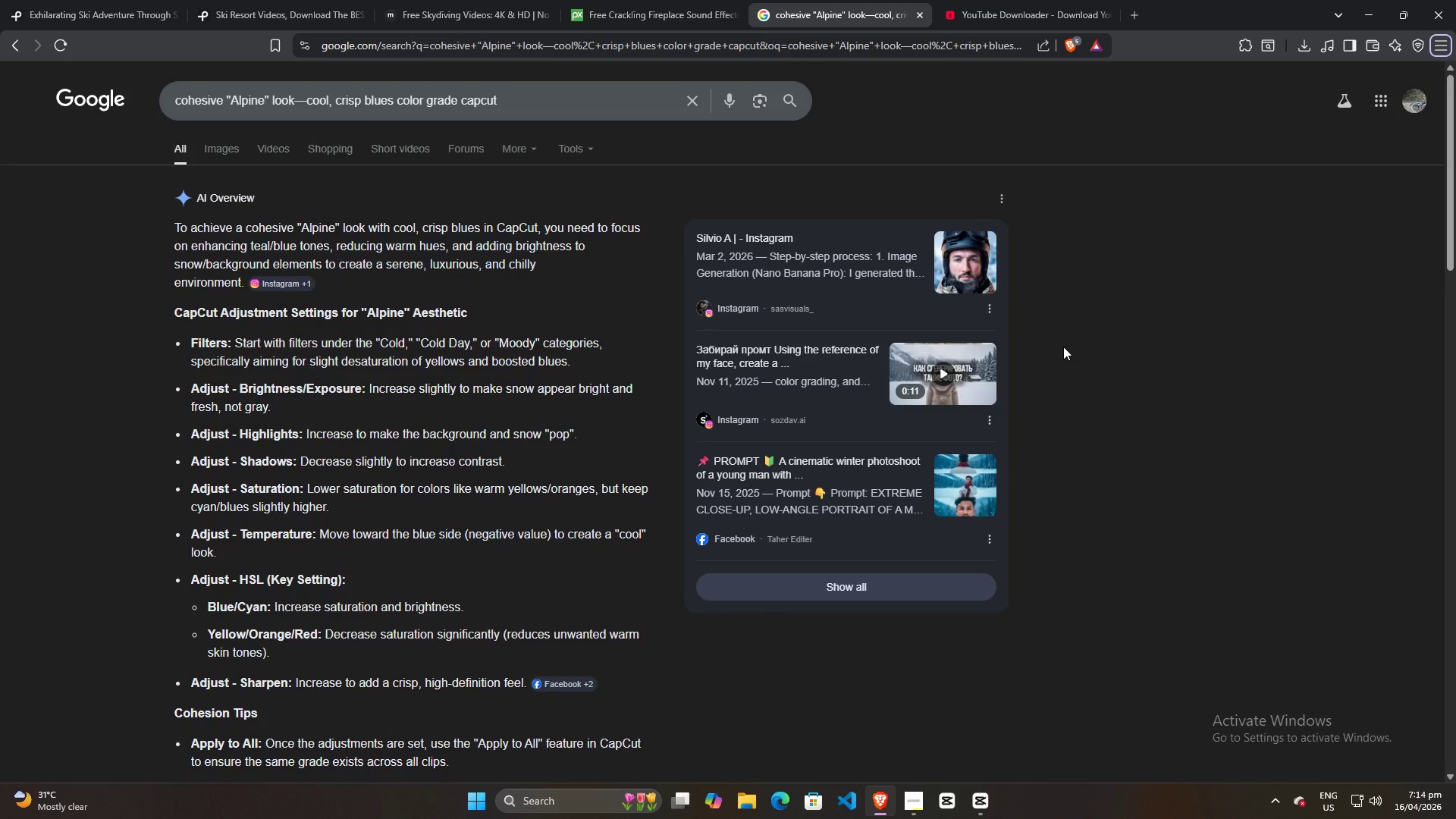 
wait(10.66)
 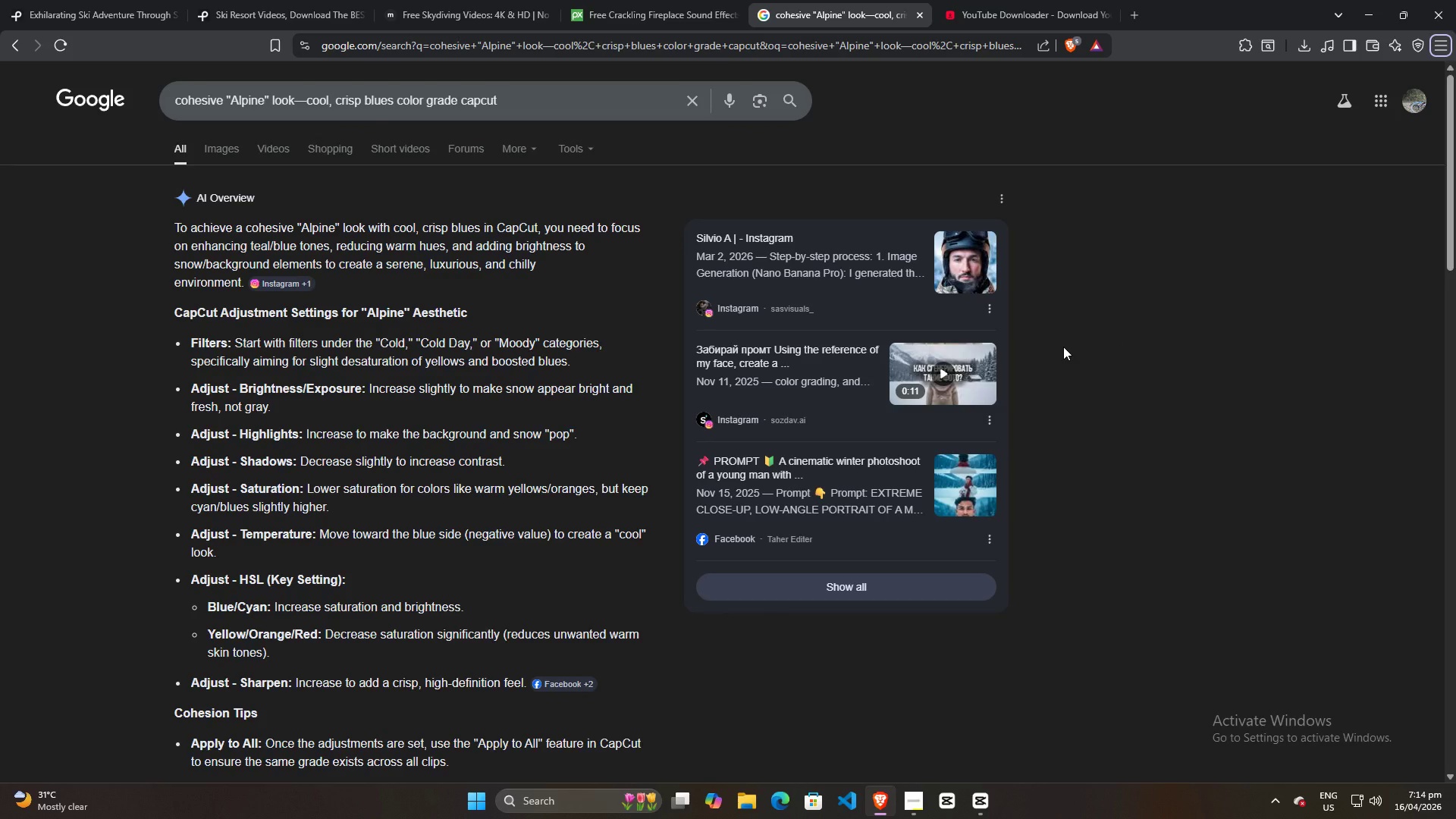 
key(Alt+AltLeft)
 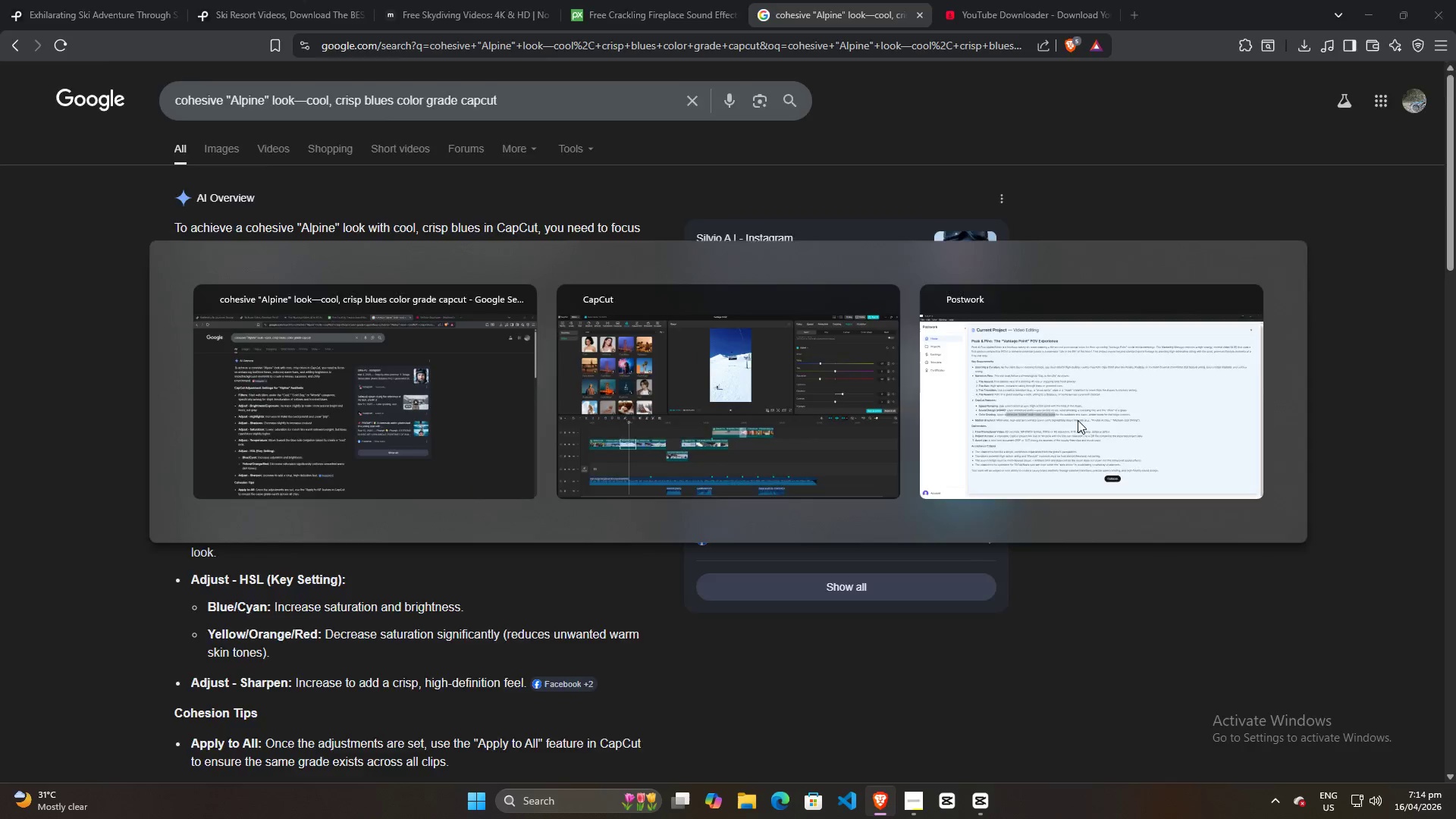 
key(Alt+Tab)
 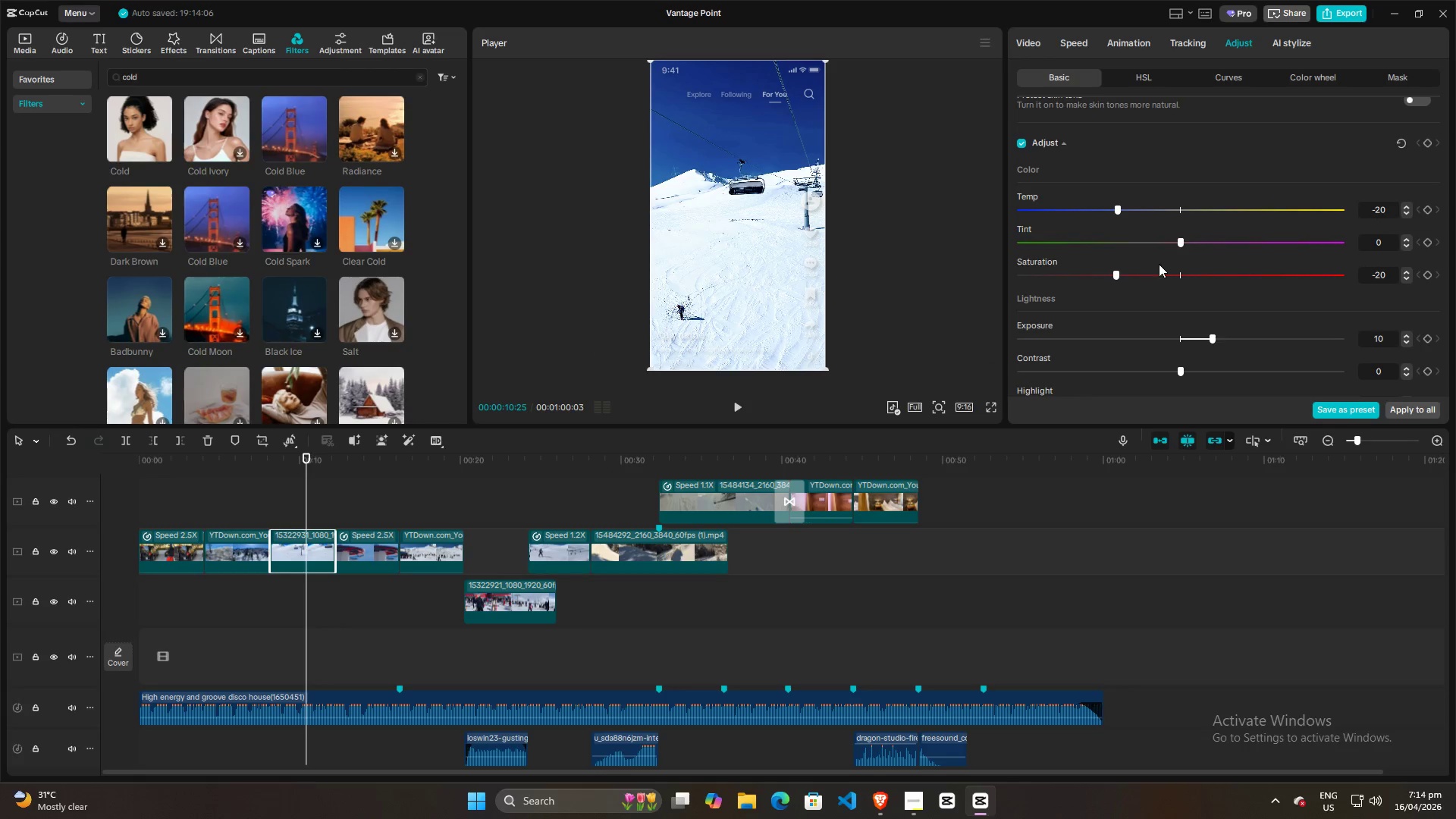 
key(Alt+AltLeft)
 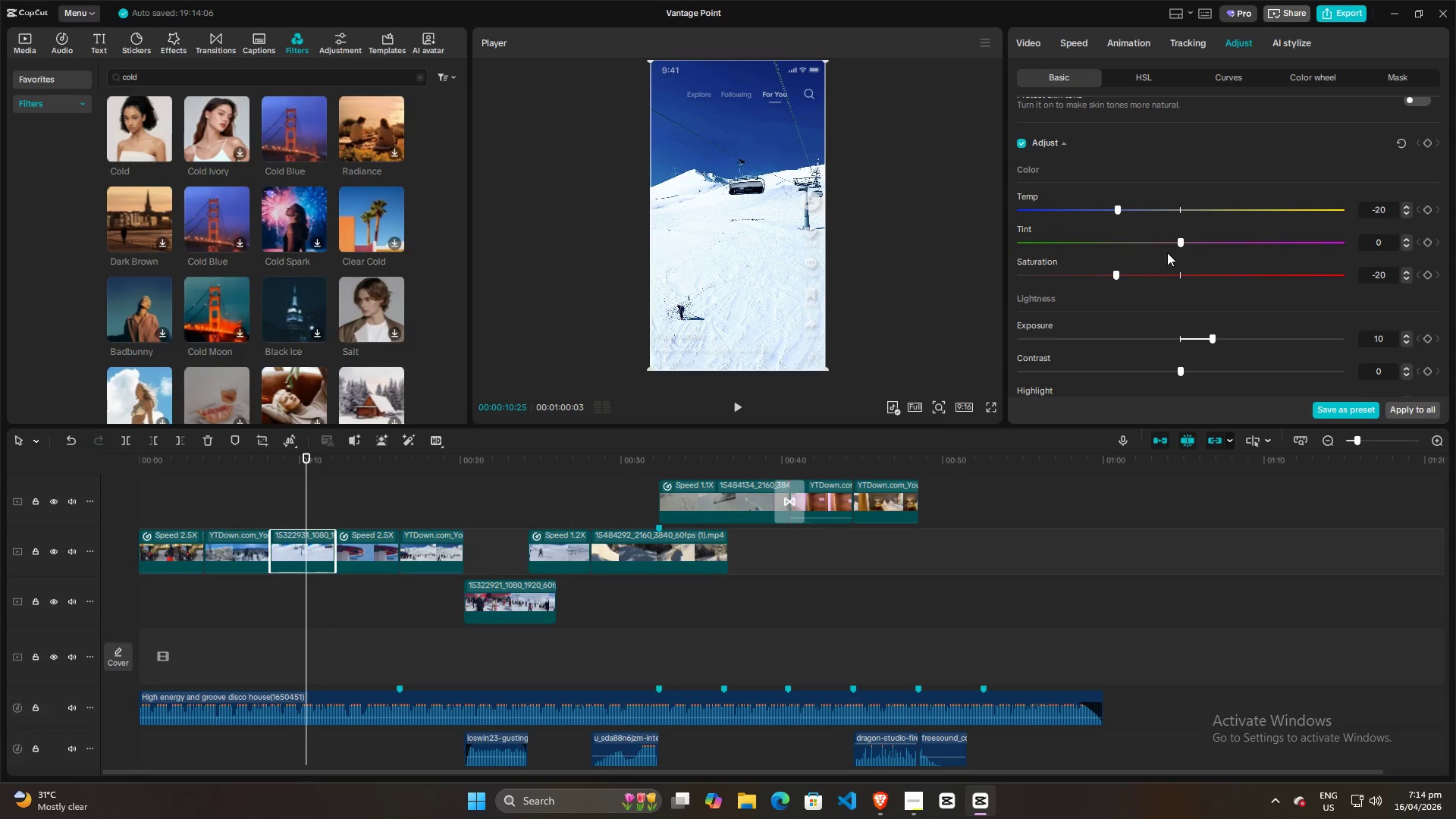 
key(Alt+Tab)
 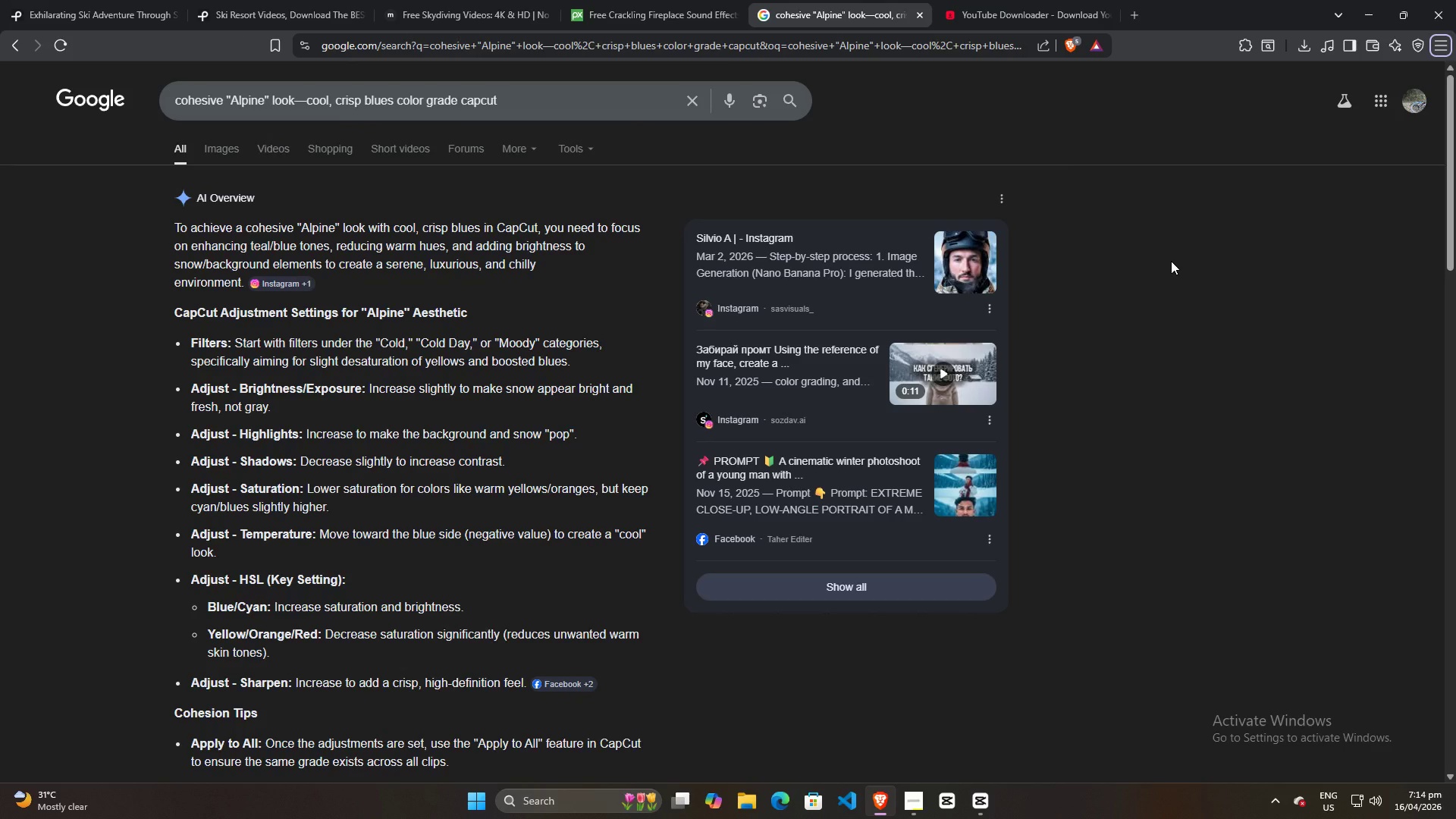 
key(Alt+AltLeft)
 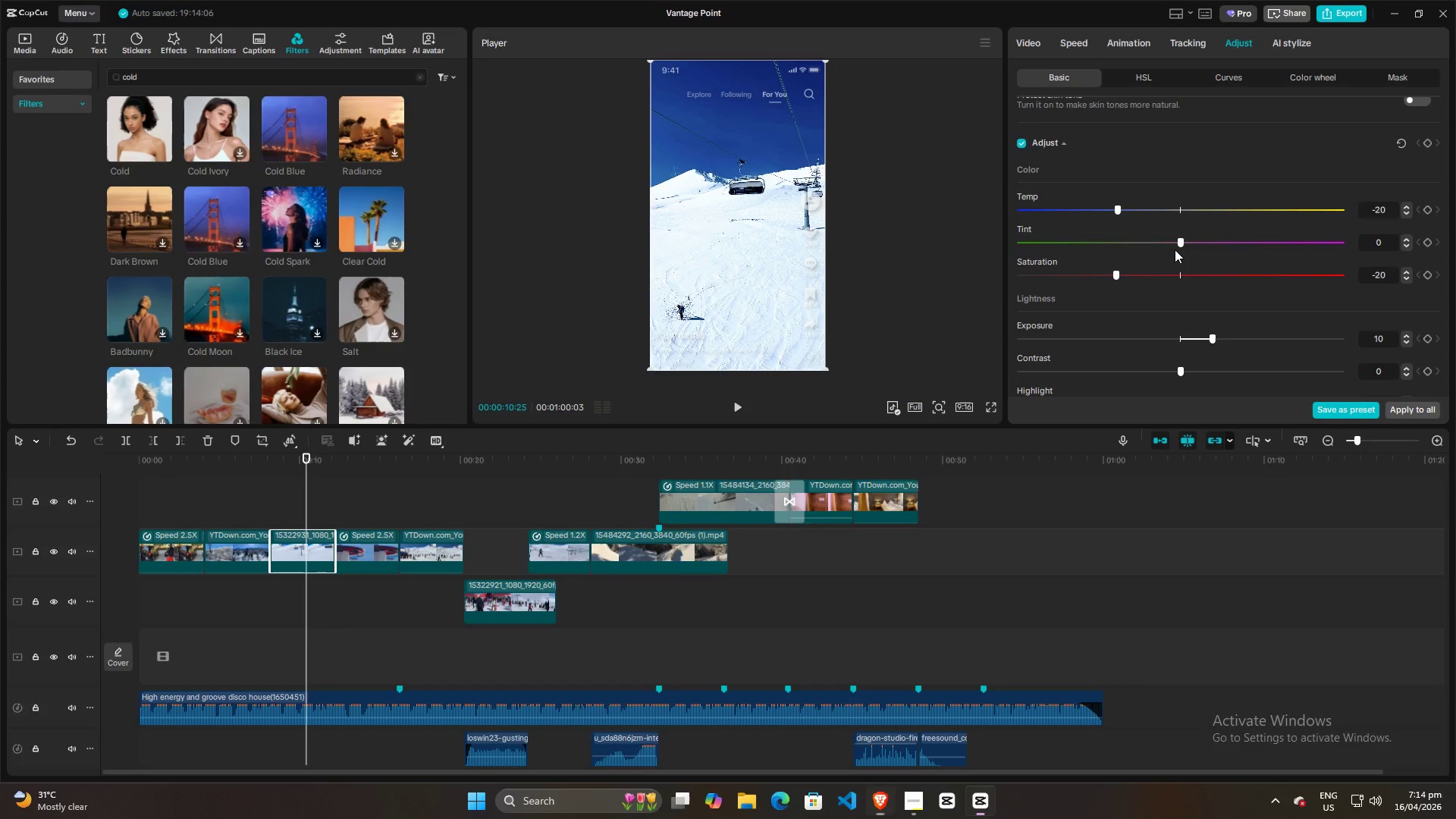 
key(Alt+Tab)
 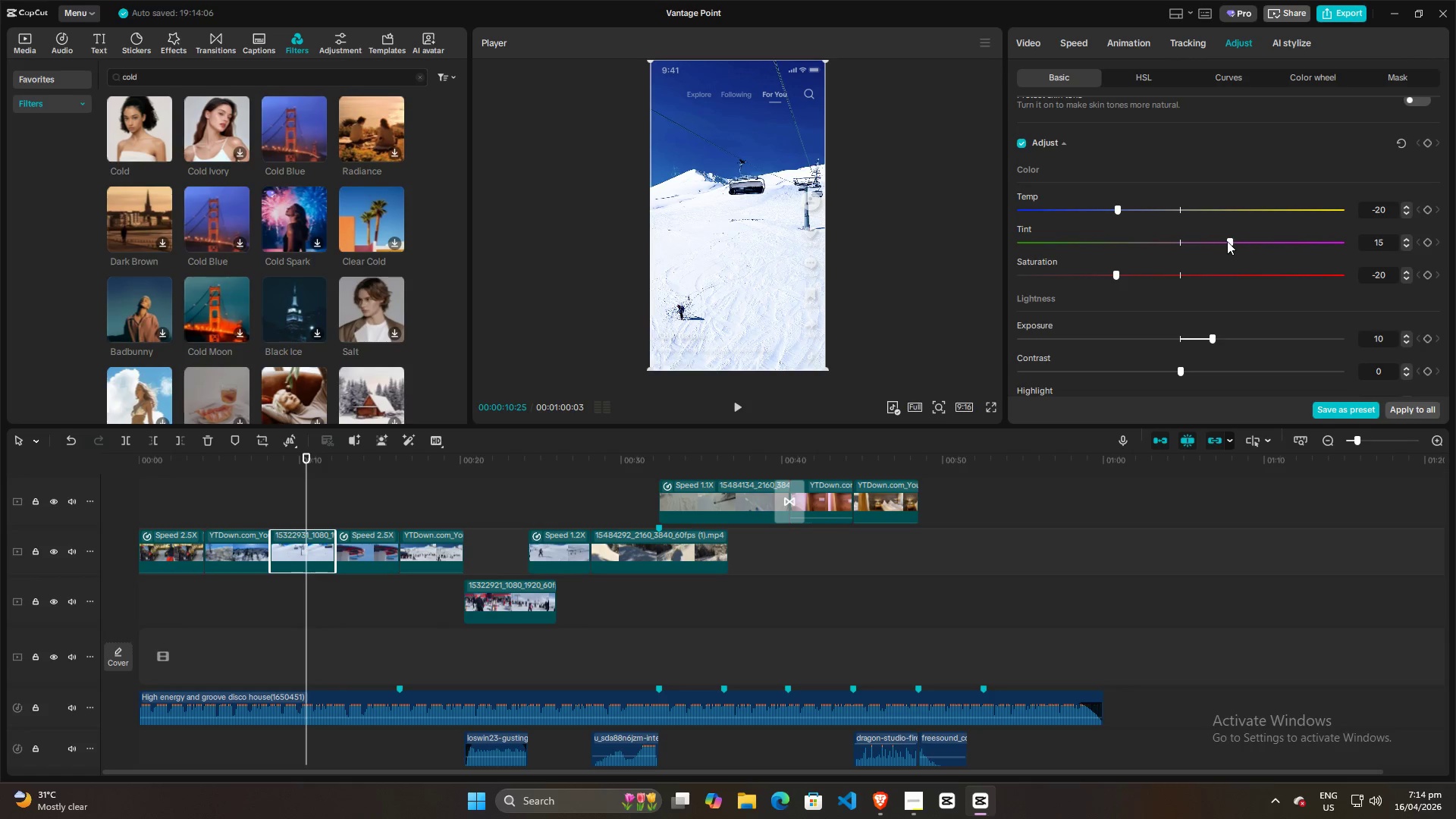 
wait(7.12)
 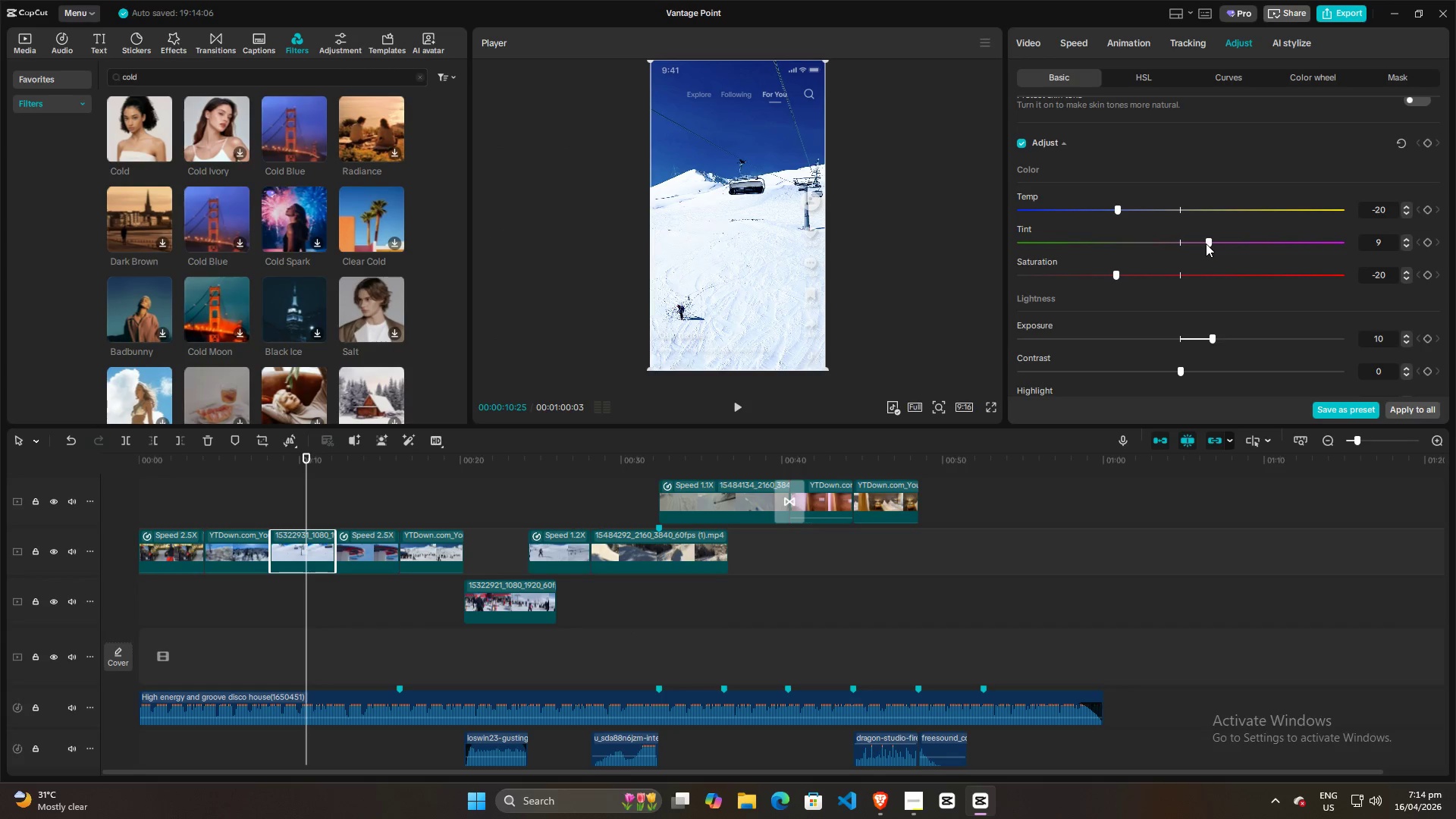 
left_click([1181, 240])
 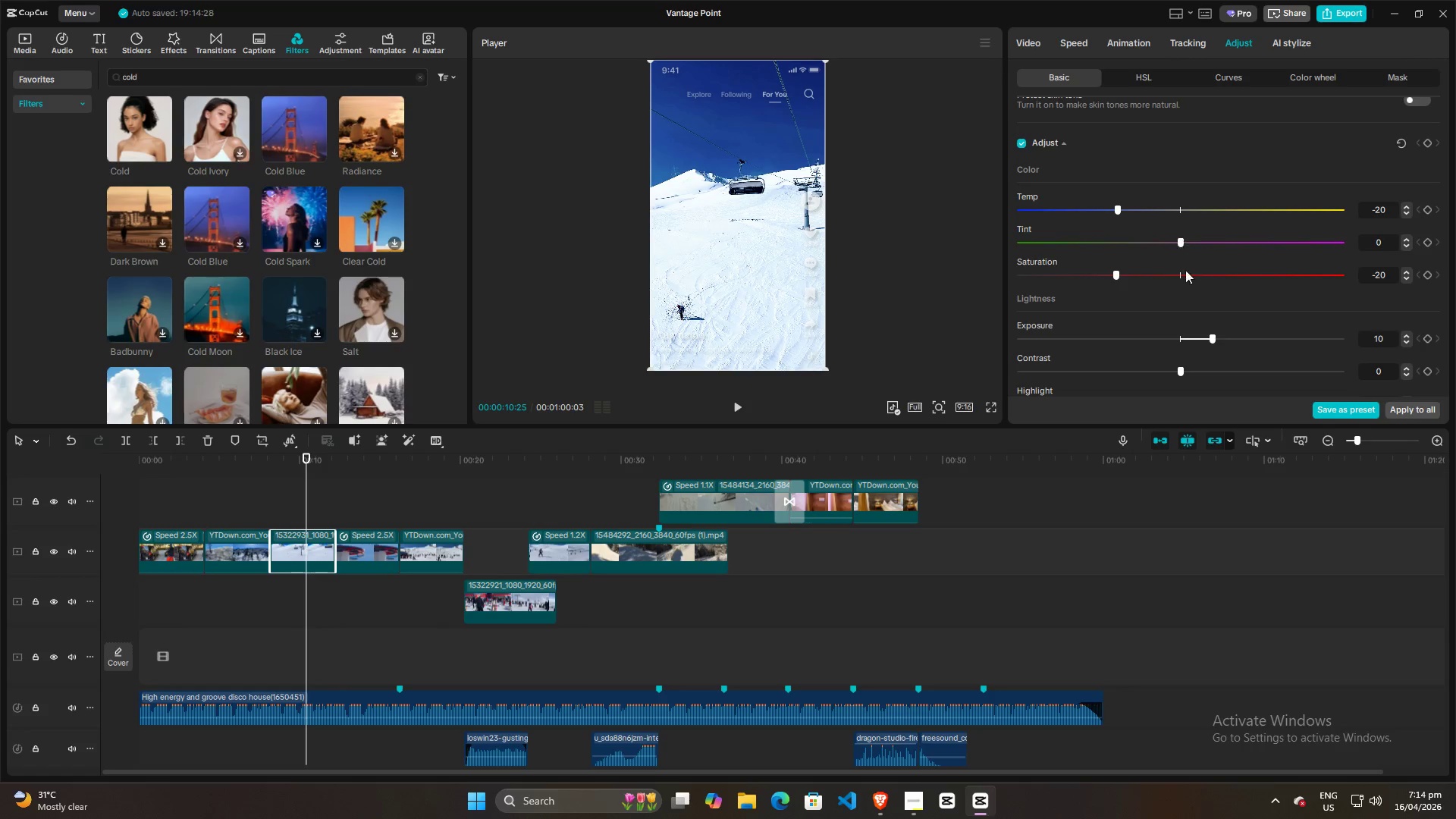 
key(Alt+AltLeft)
 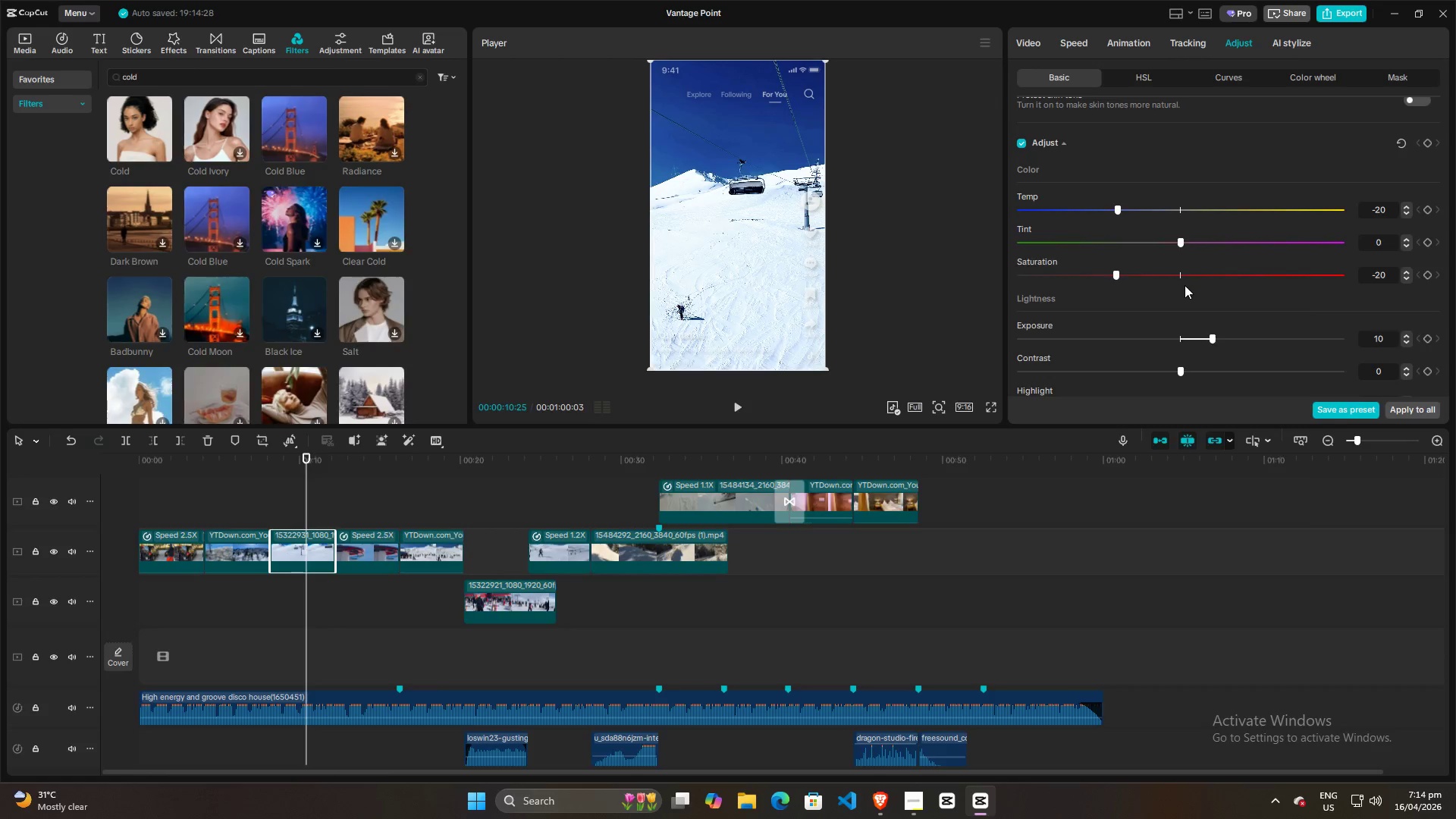 
key(Alt+Tab)
 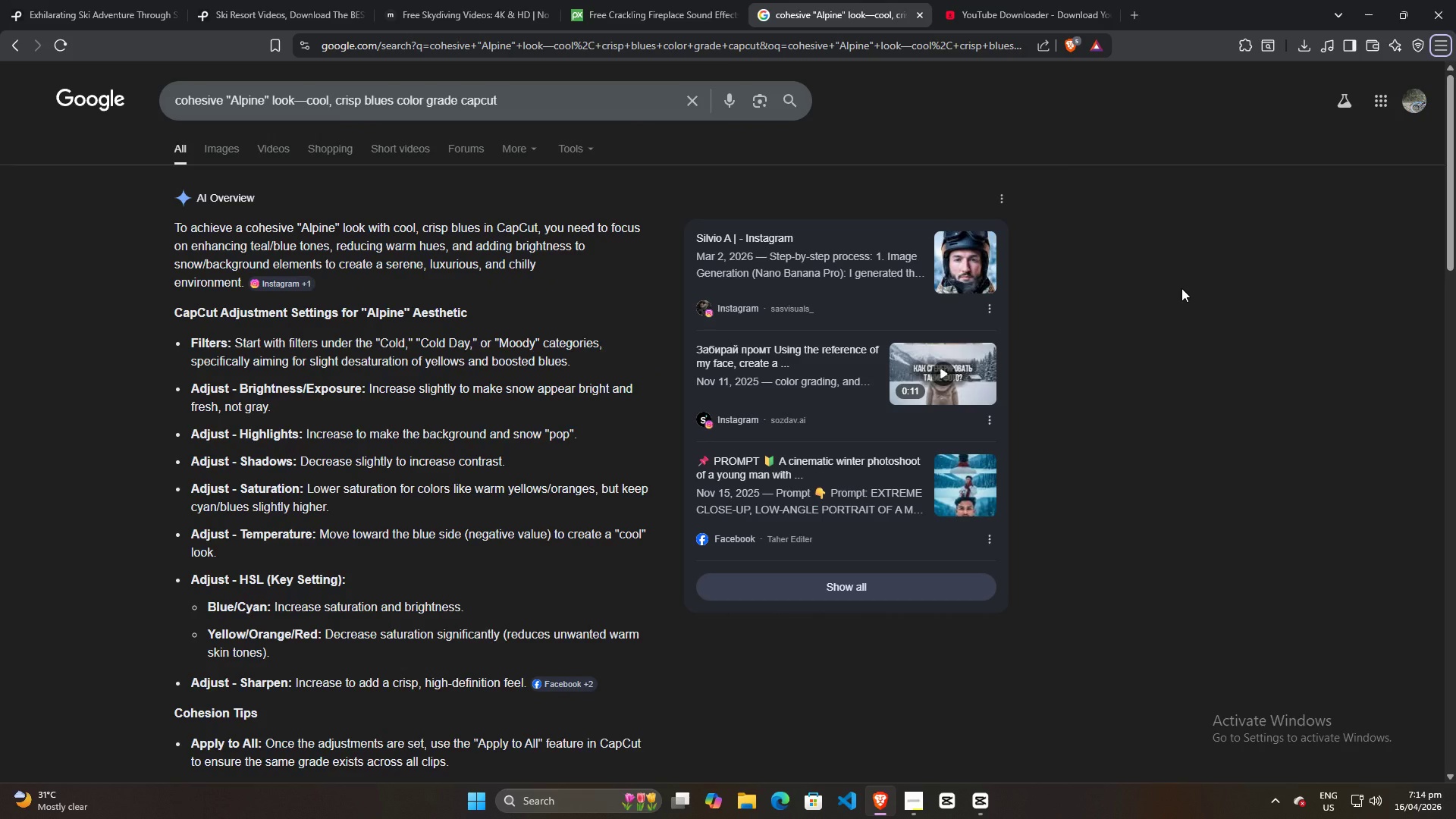 
key(Alt+AltLeft)
 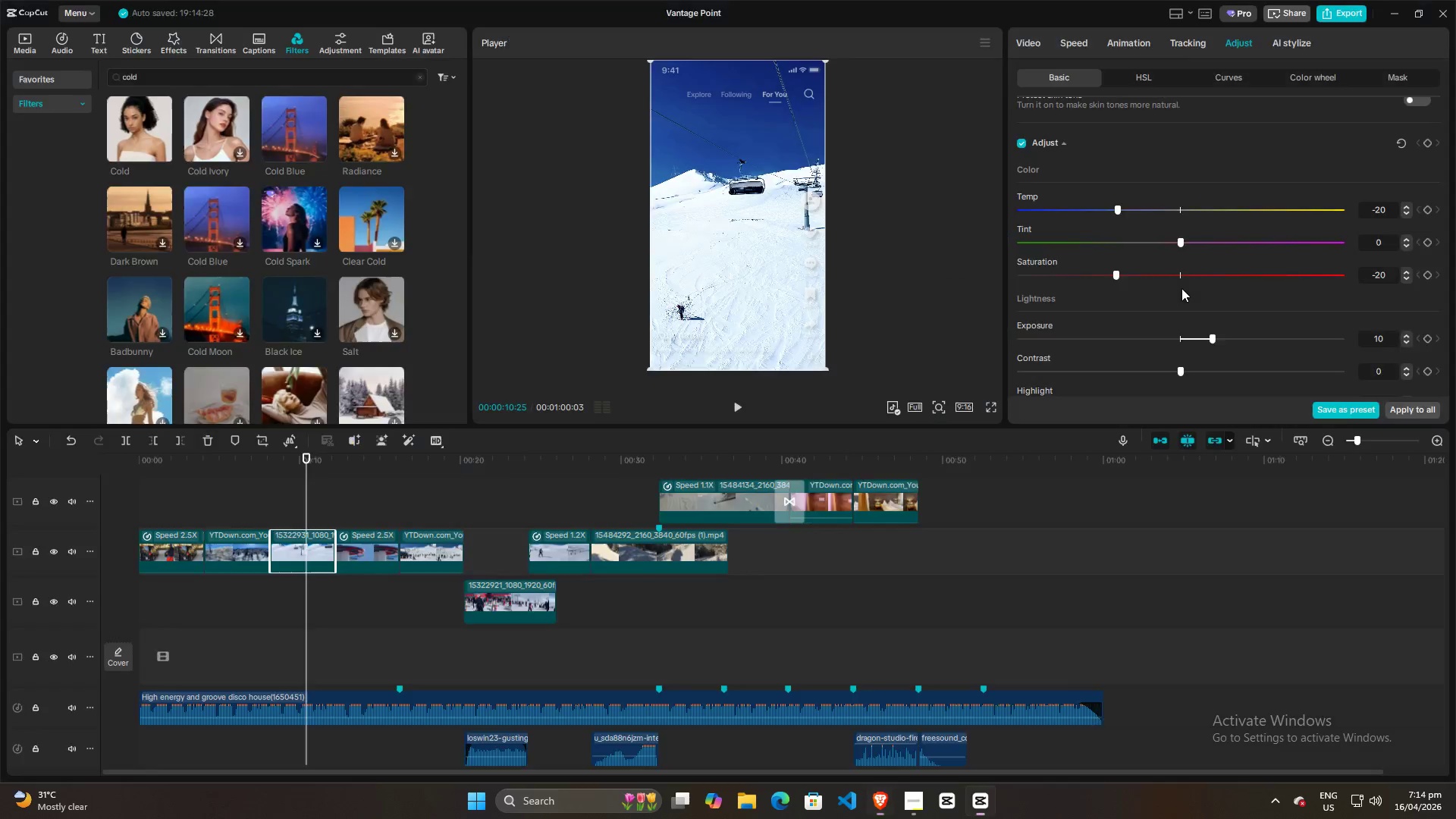 
key(Alt+Tab)
 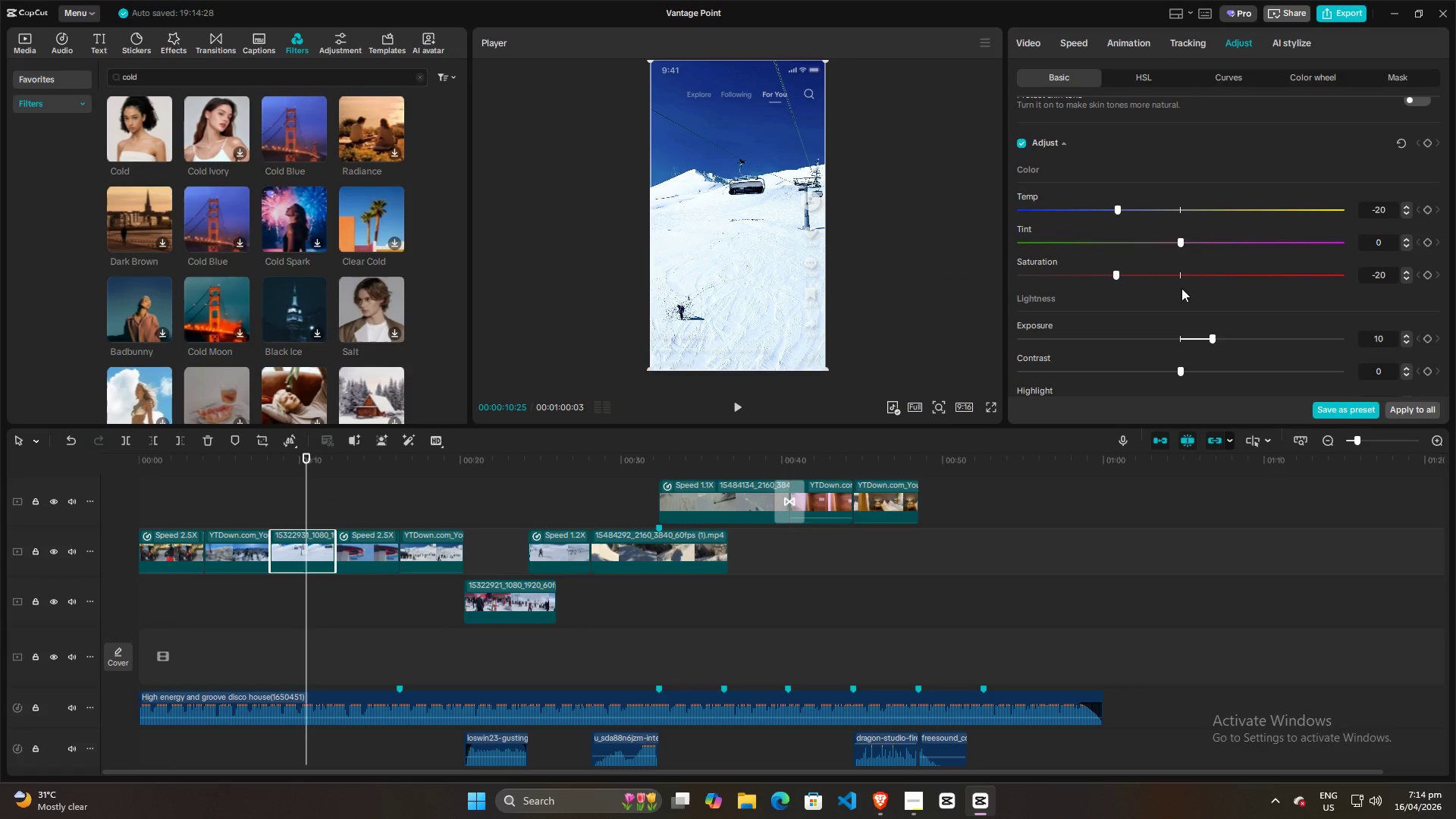 
key(Alt+AltLeft)
 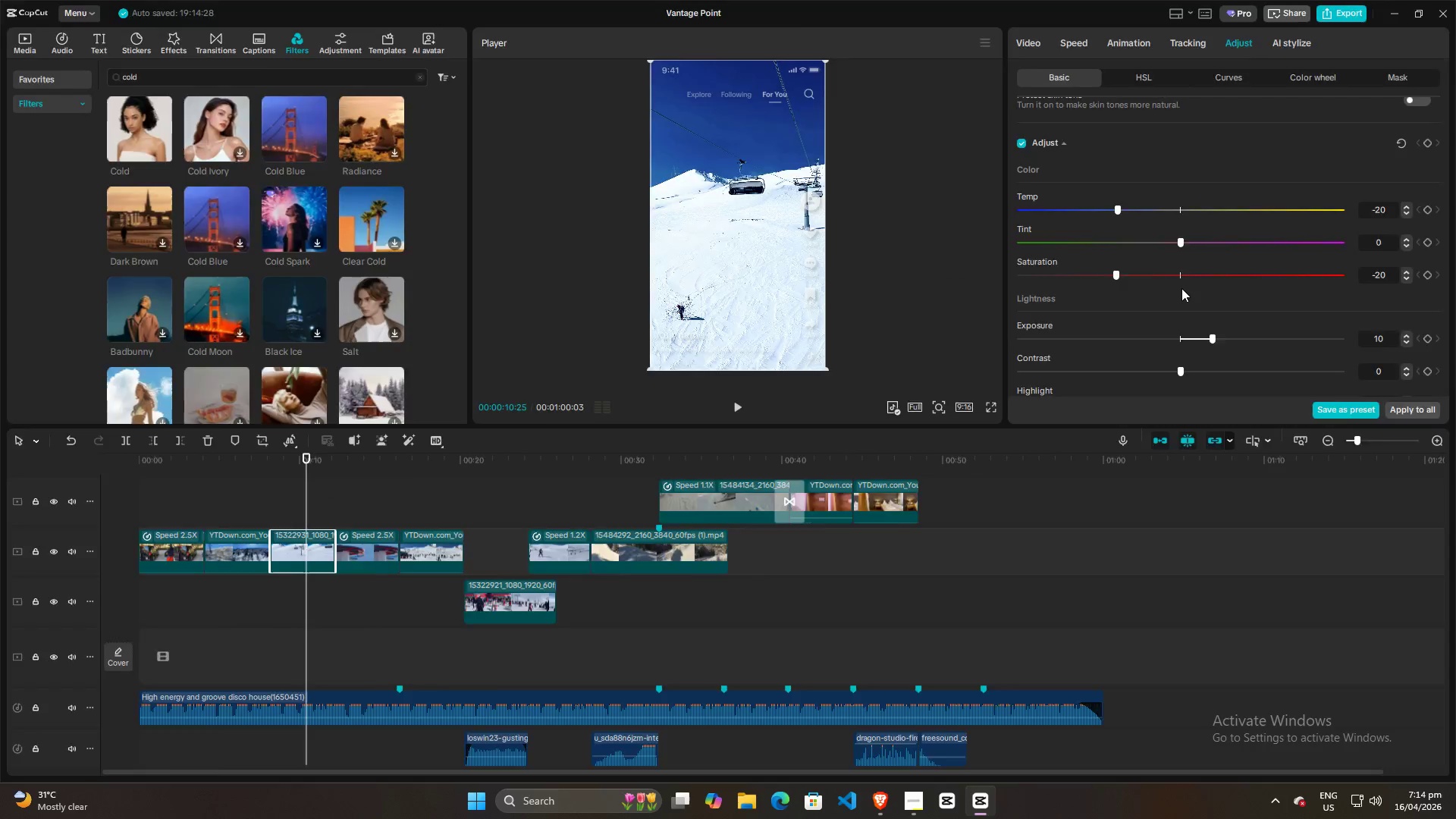 
key(Alt+Tab)
 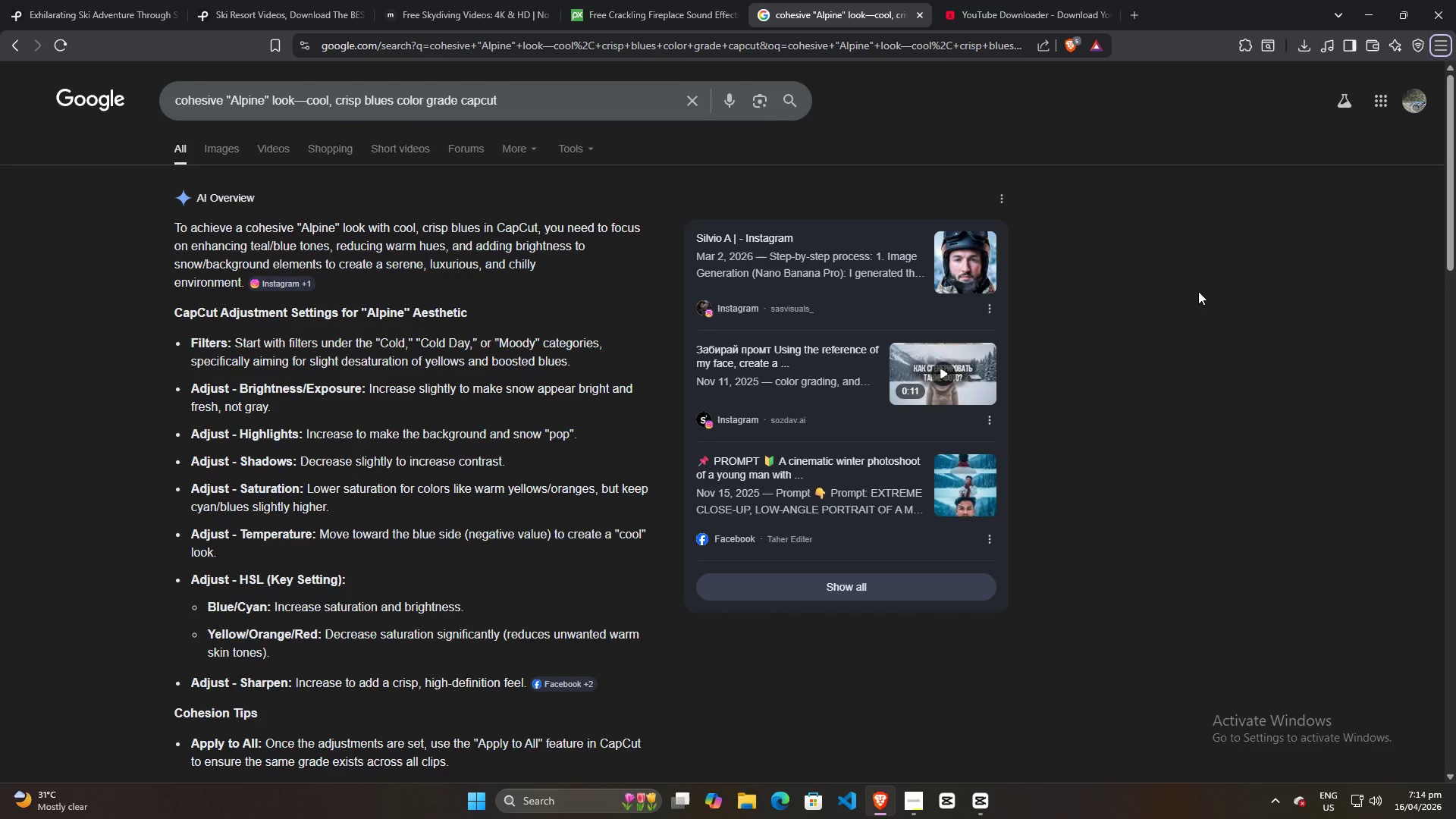 
wait(6.38)
 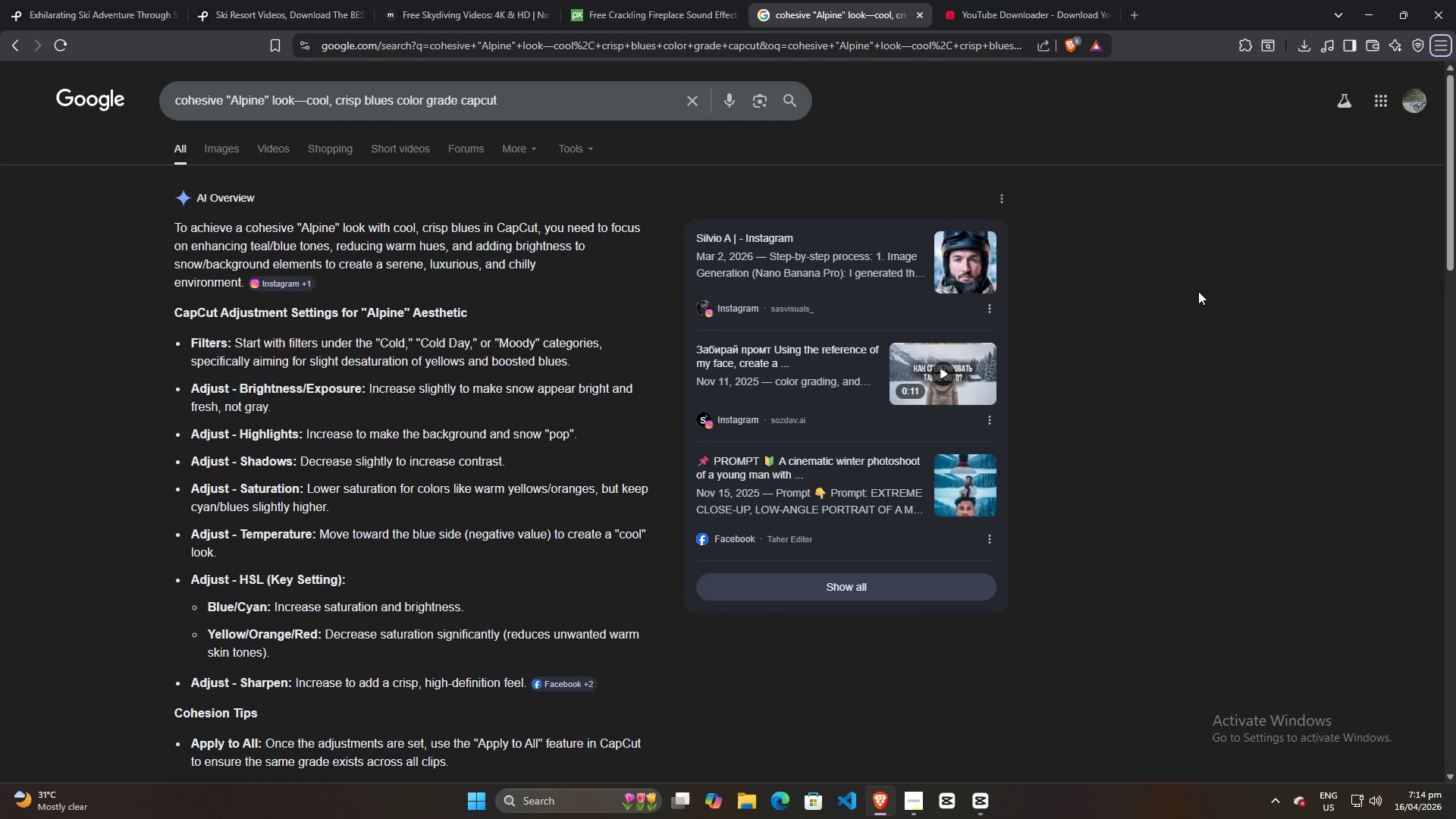 
key(Alt+AltLeft)
 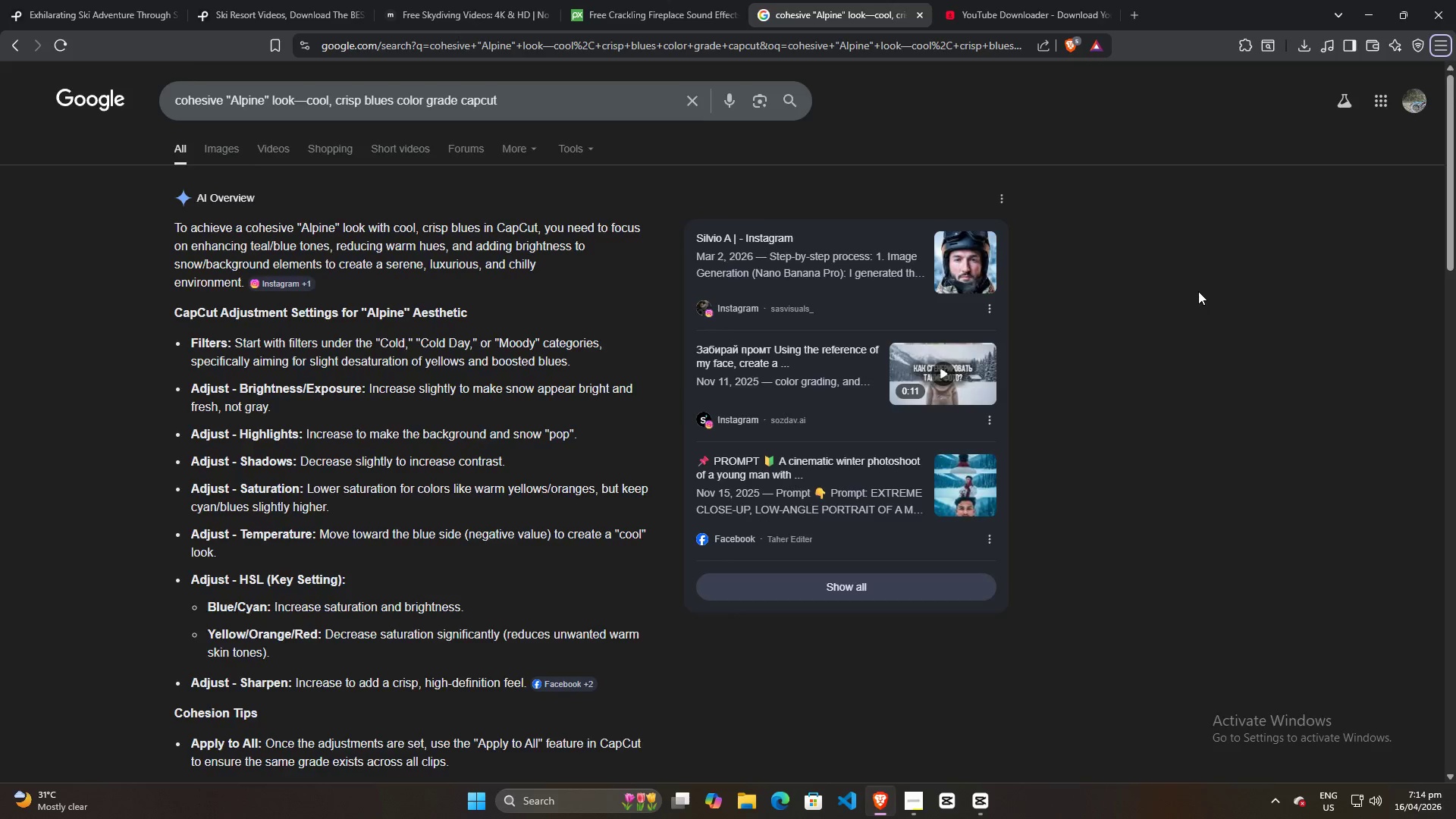 
key(Alt+Tab)
 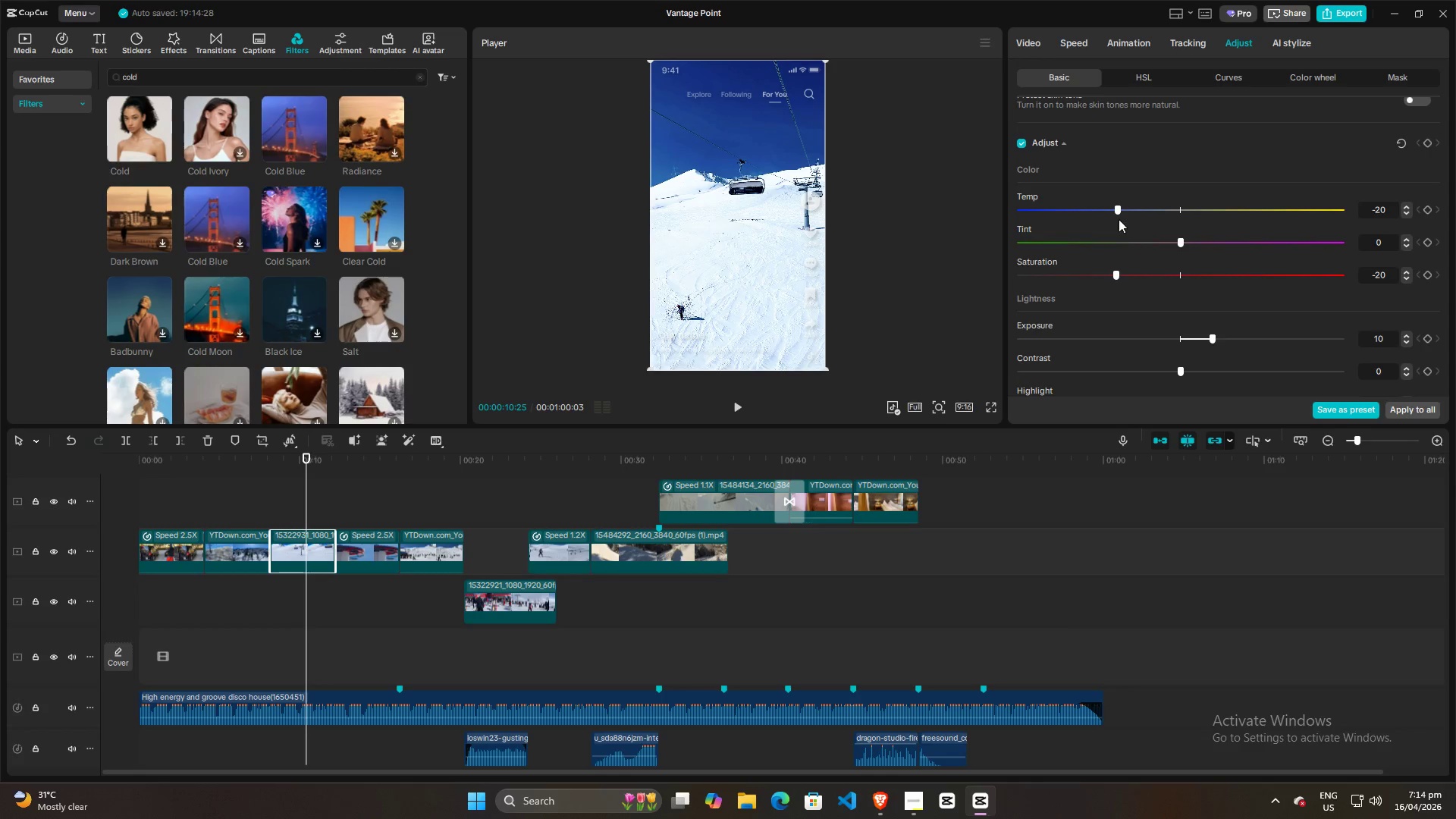 
left_click_drag(start_coordinate=[1118, 209], to_coordinate=[1113, 213])
 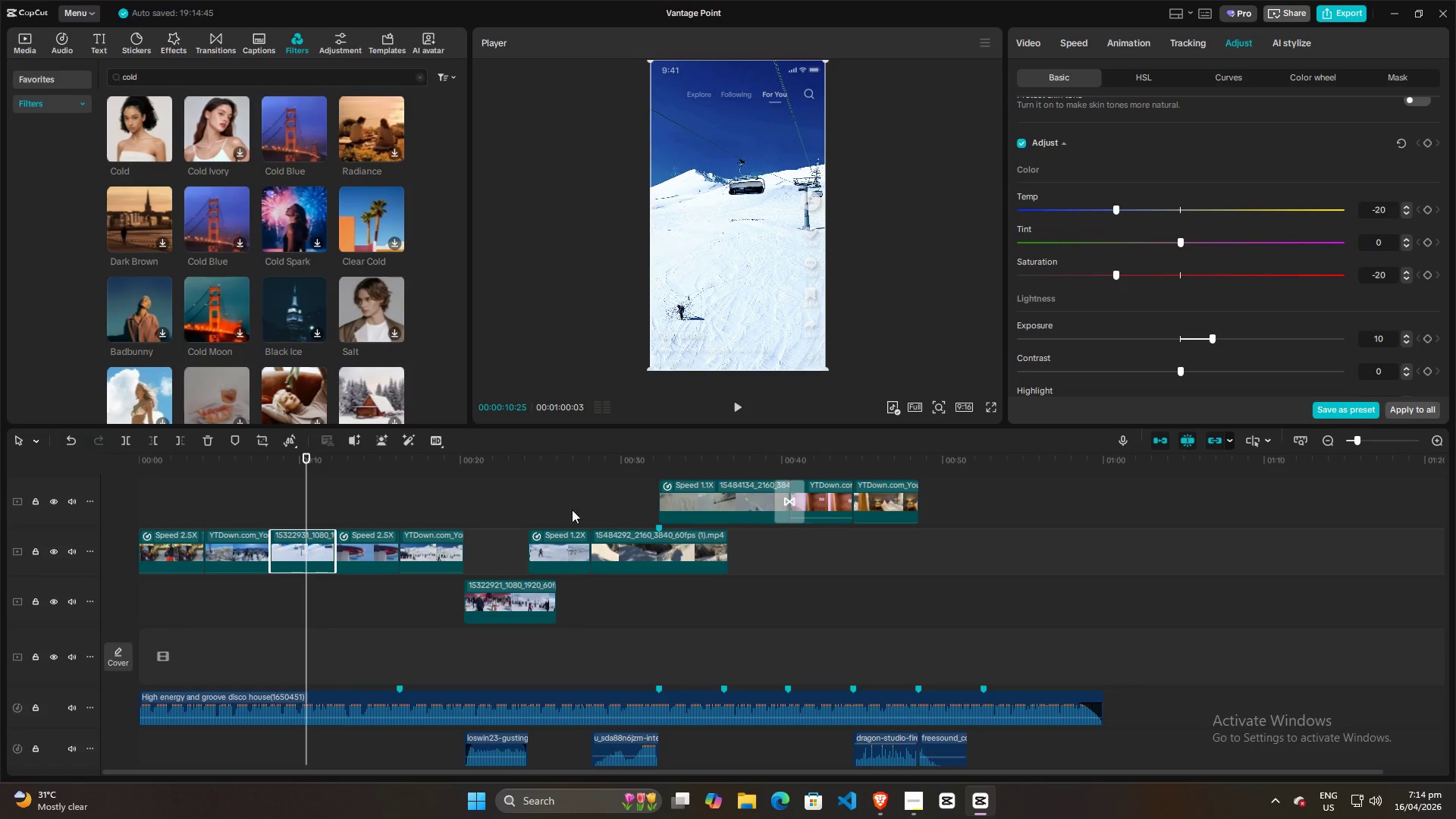 
key(Alt+AltLeft)
 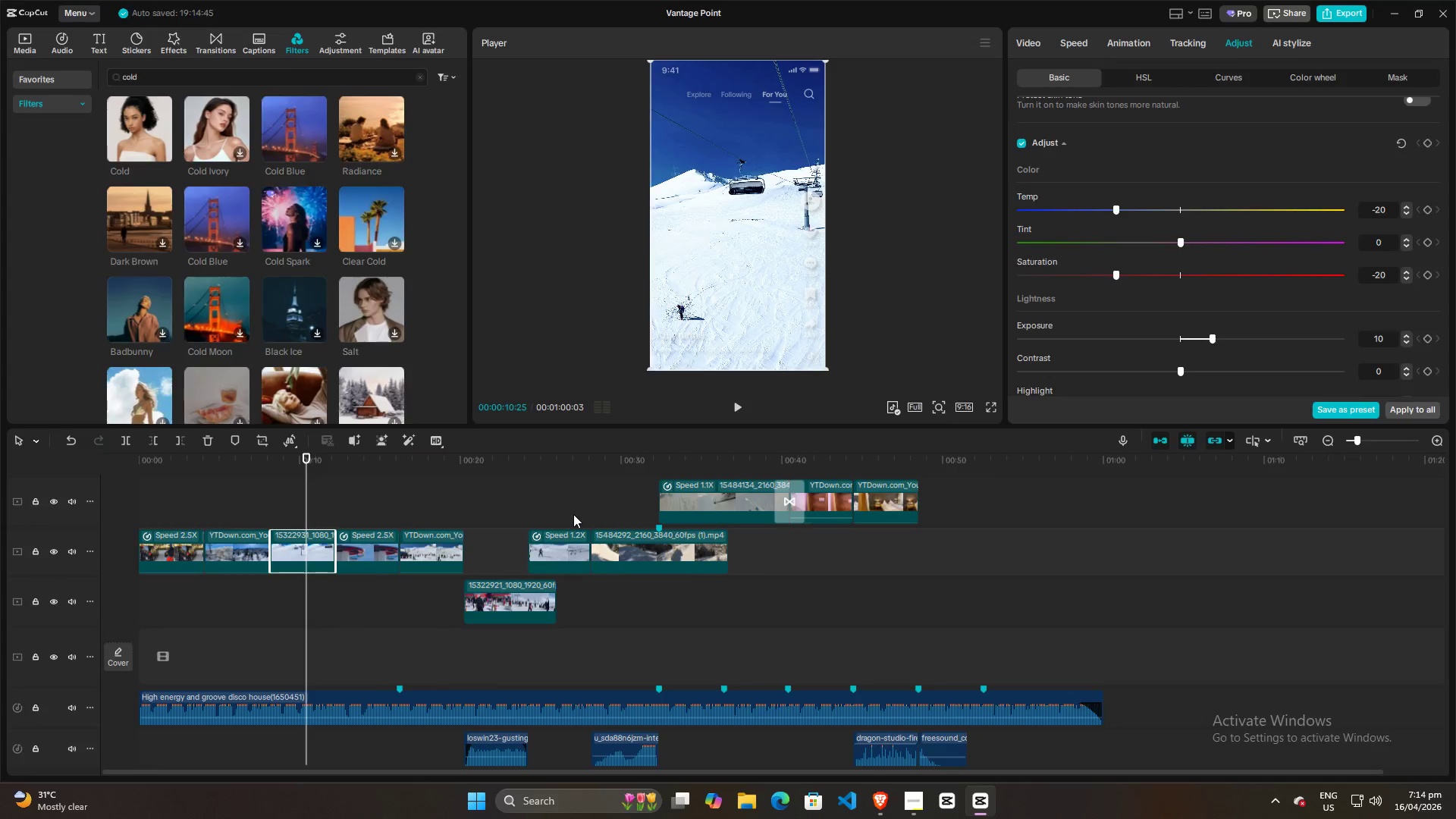 
key(Alt+Tab)
 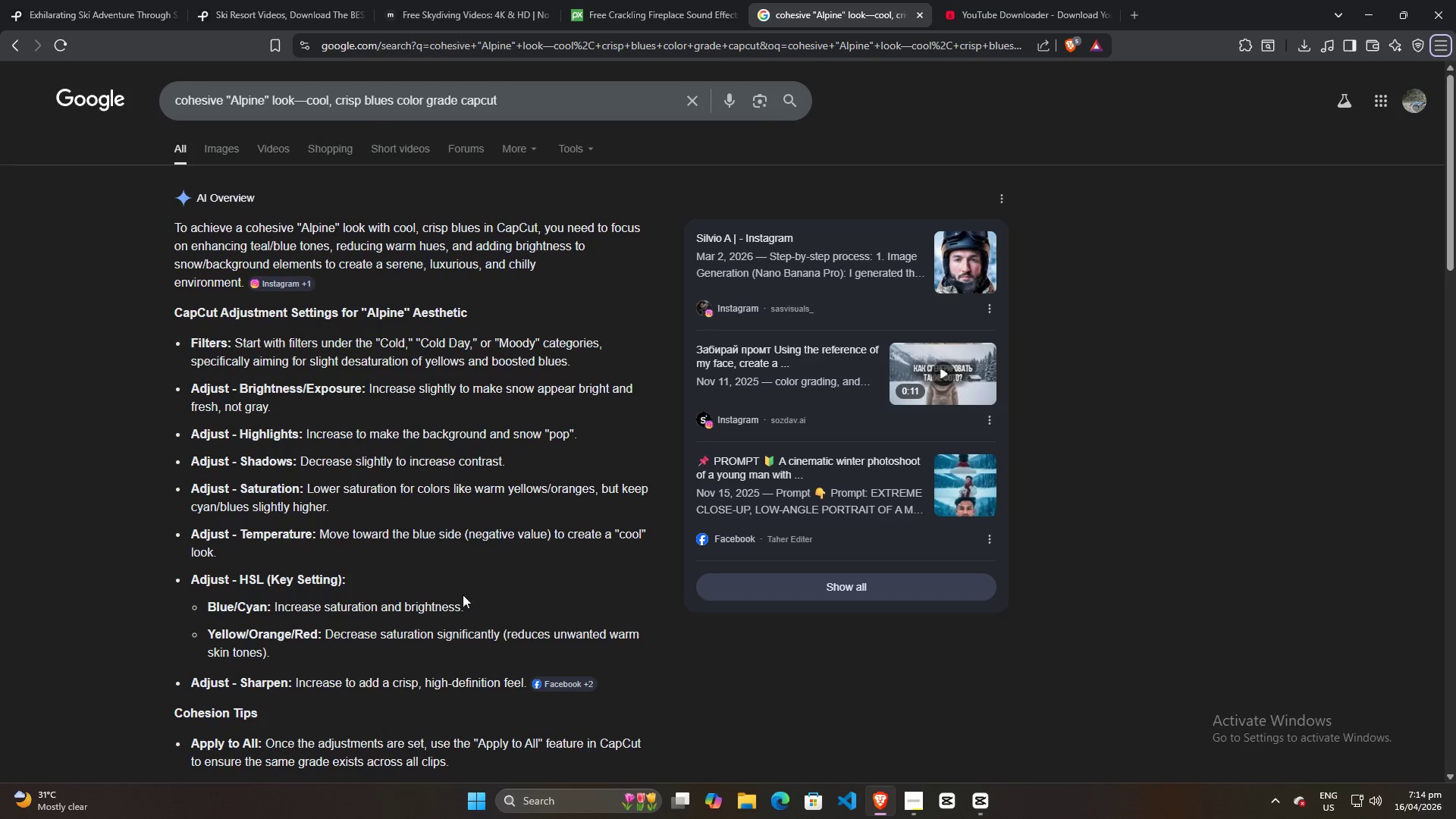 
scroll: coordinate [501, 598], scroll_direction: down, amount: 3.0
 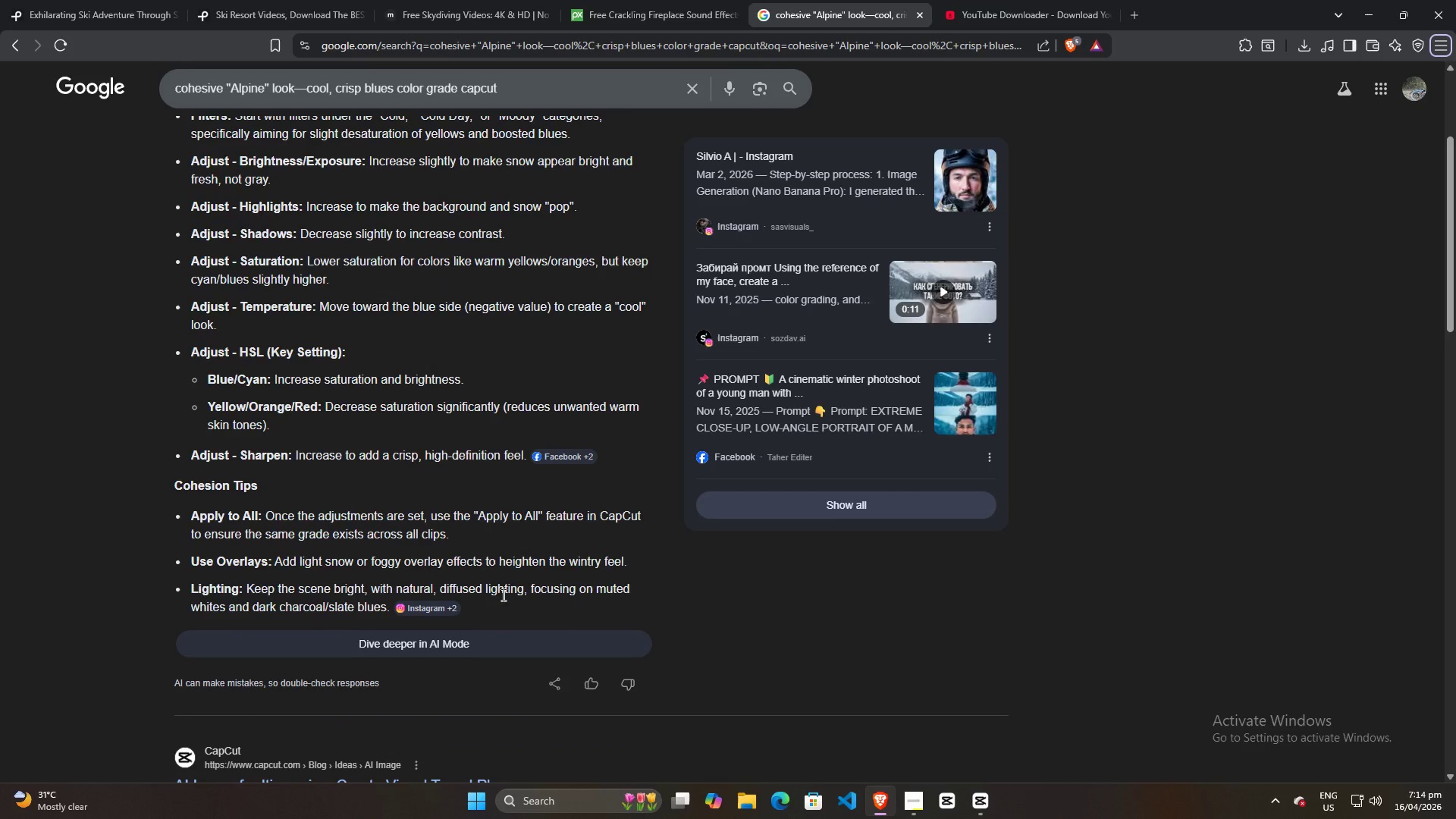 
scroll: coordinate [502, 595], scroll_direction: up, amount: 2.0
 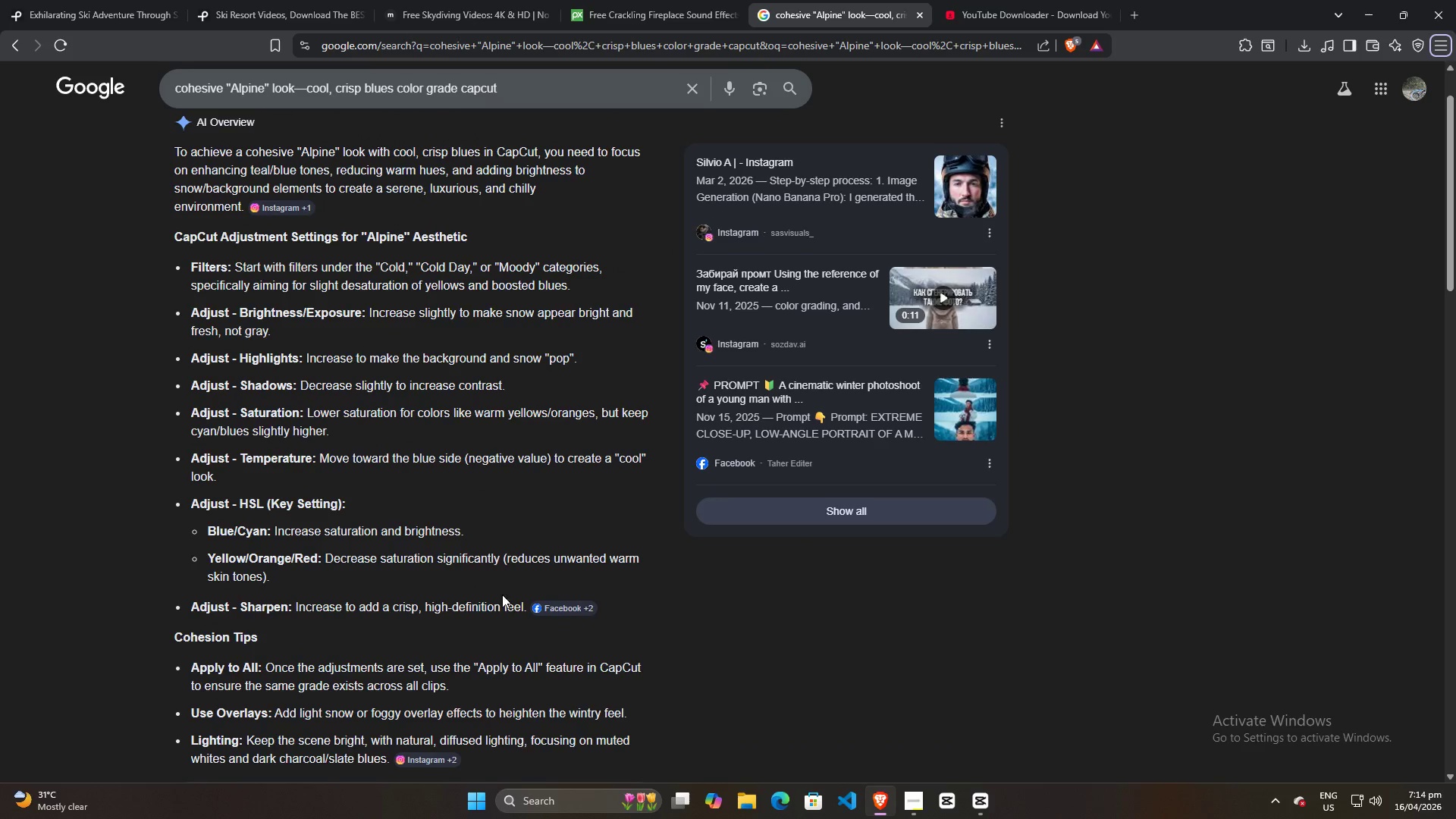 
scroll: coordinate [502, 595], scroll_direction: down, amount: 1.0
 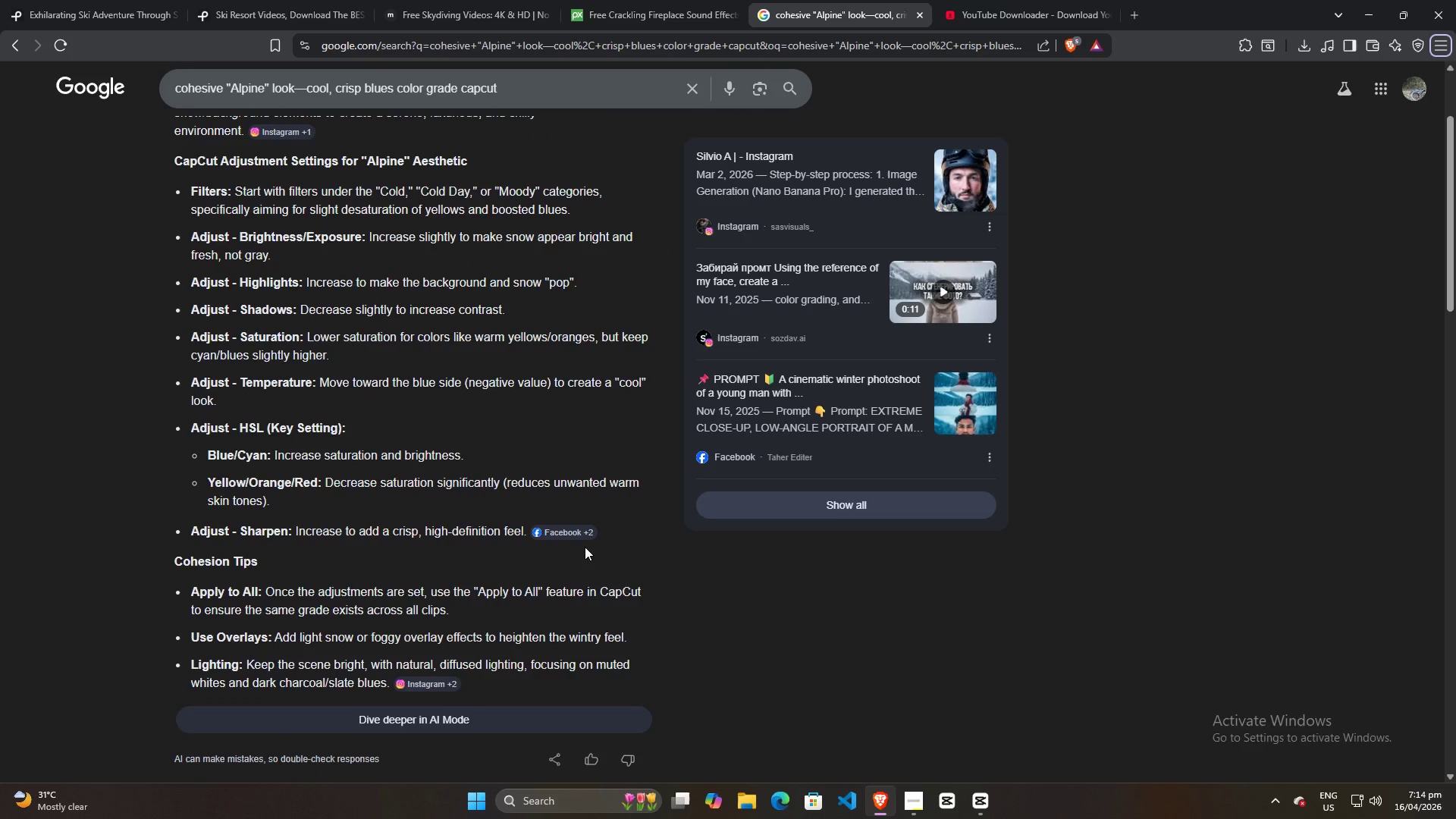 
wait(5.87)
 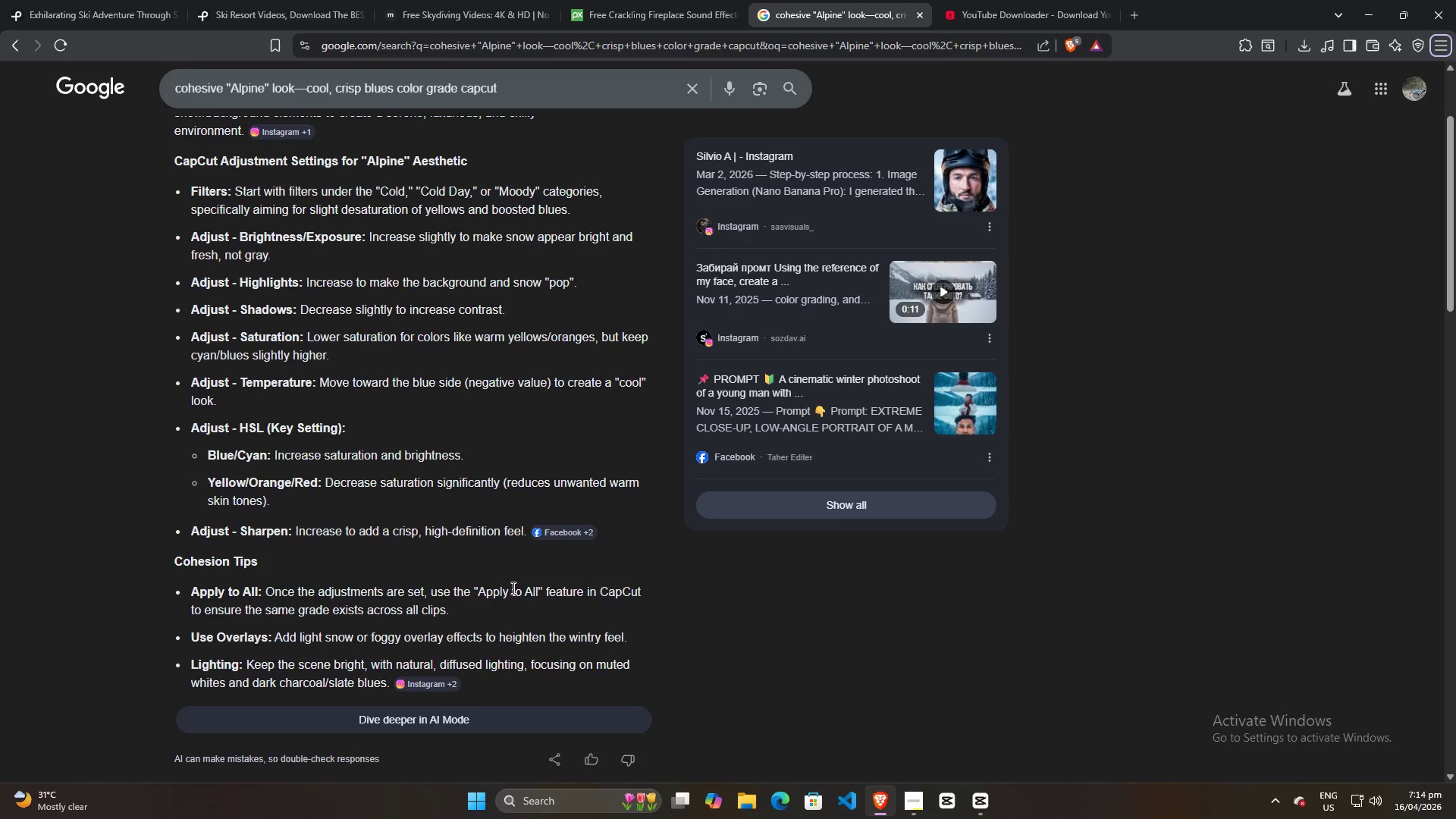 
key(Alt+AltLeft)
 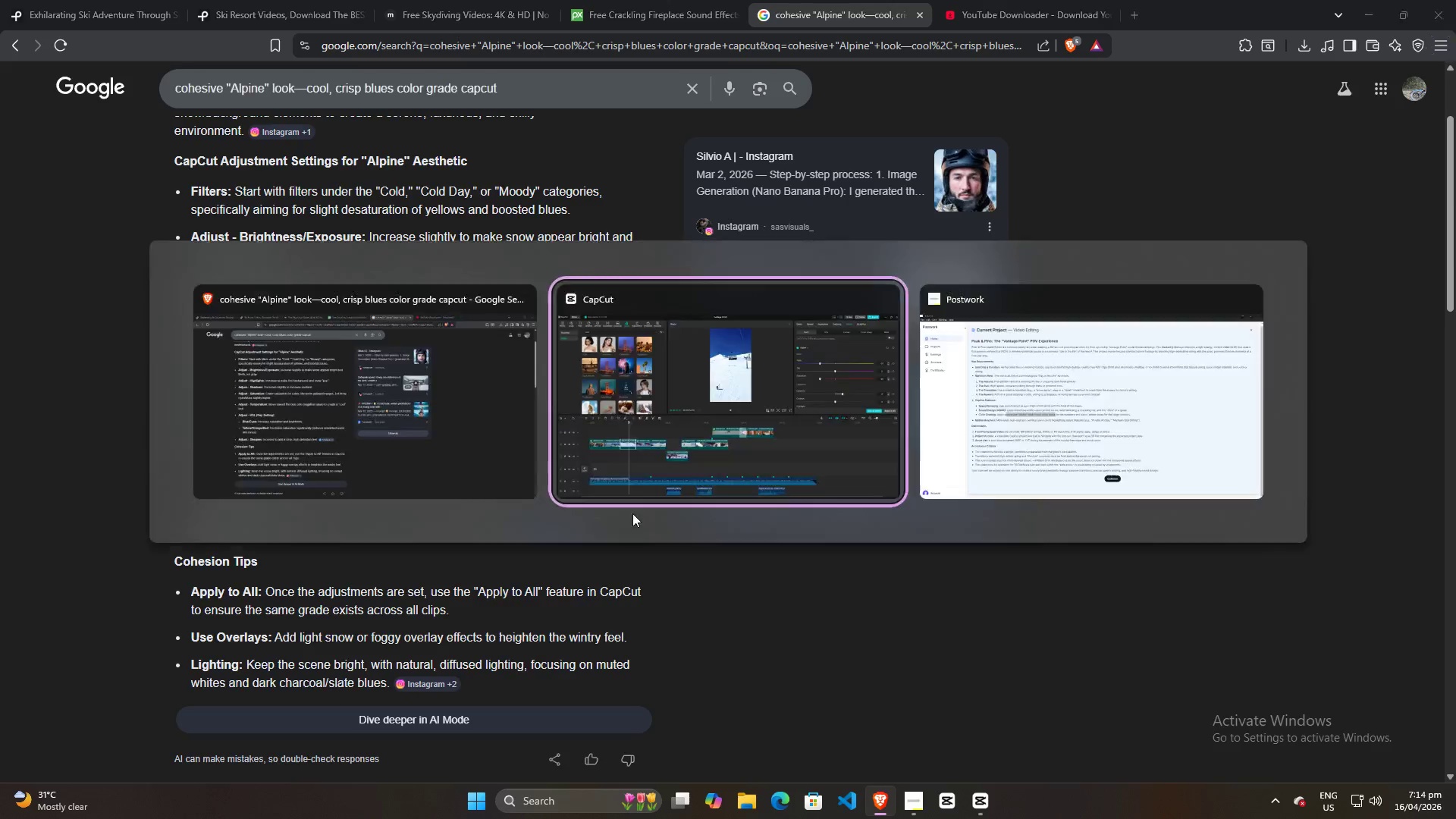 
key(Alt+Tab)
 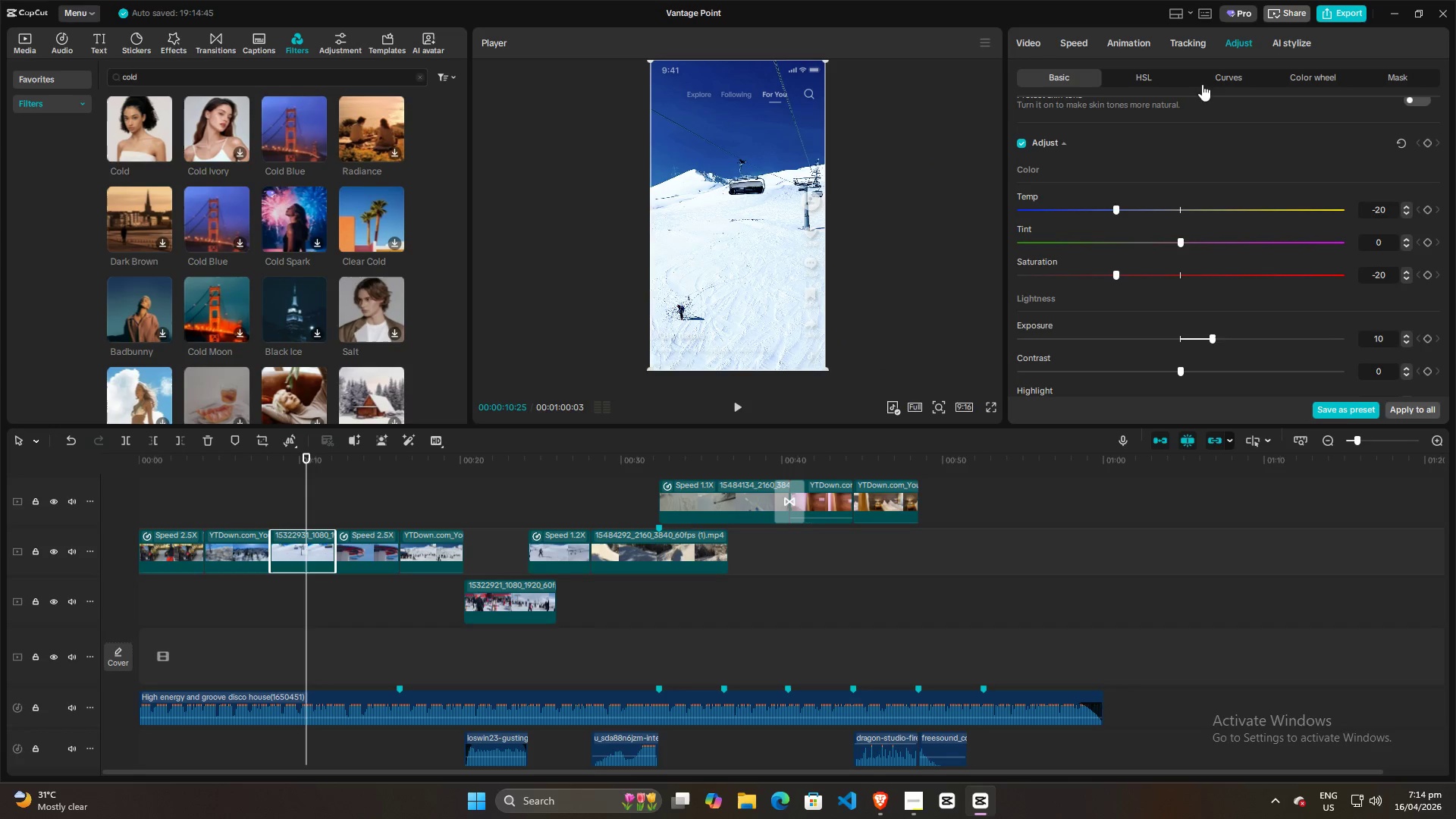 
left_click([1153, 79])
 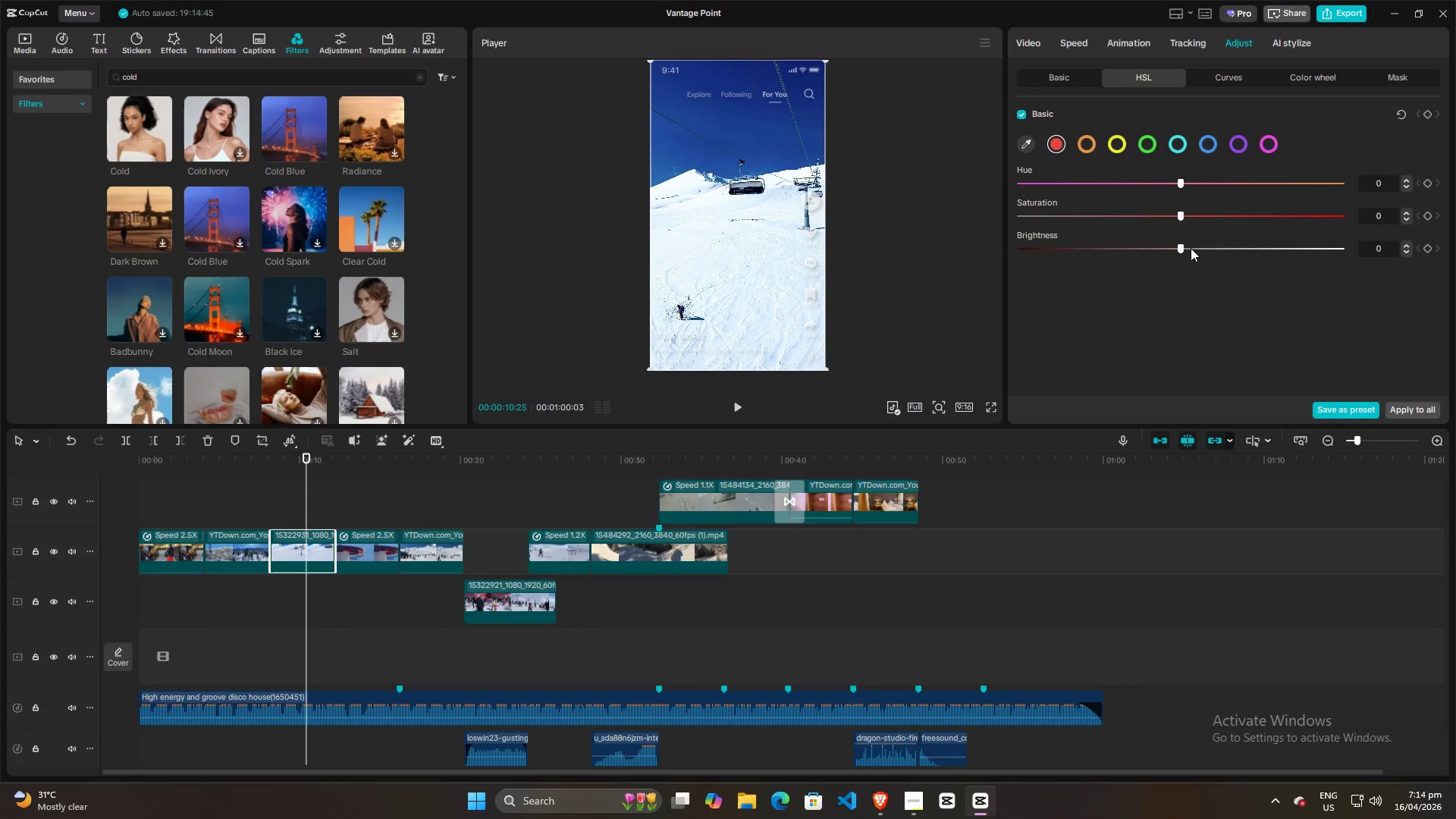 
key(Alt+AltLeft)
 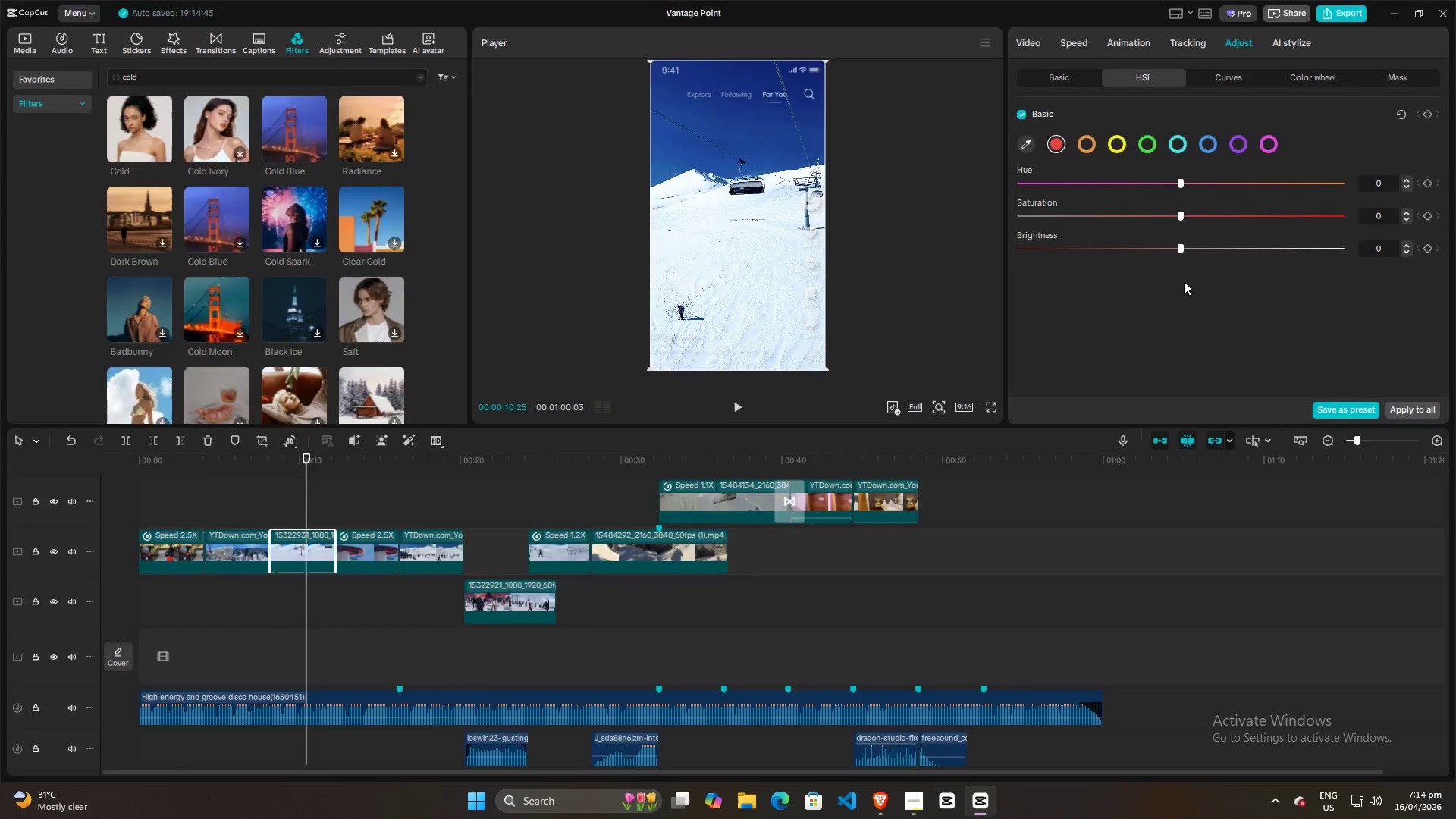 
key(Alt+Tab)
 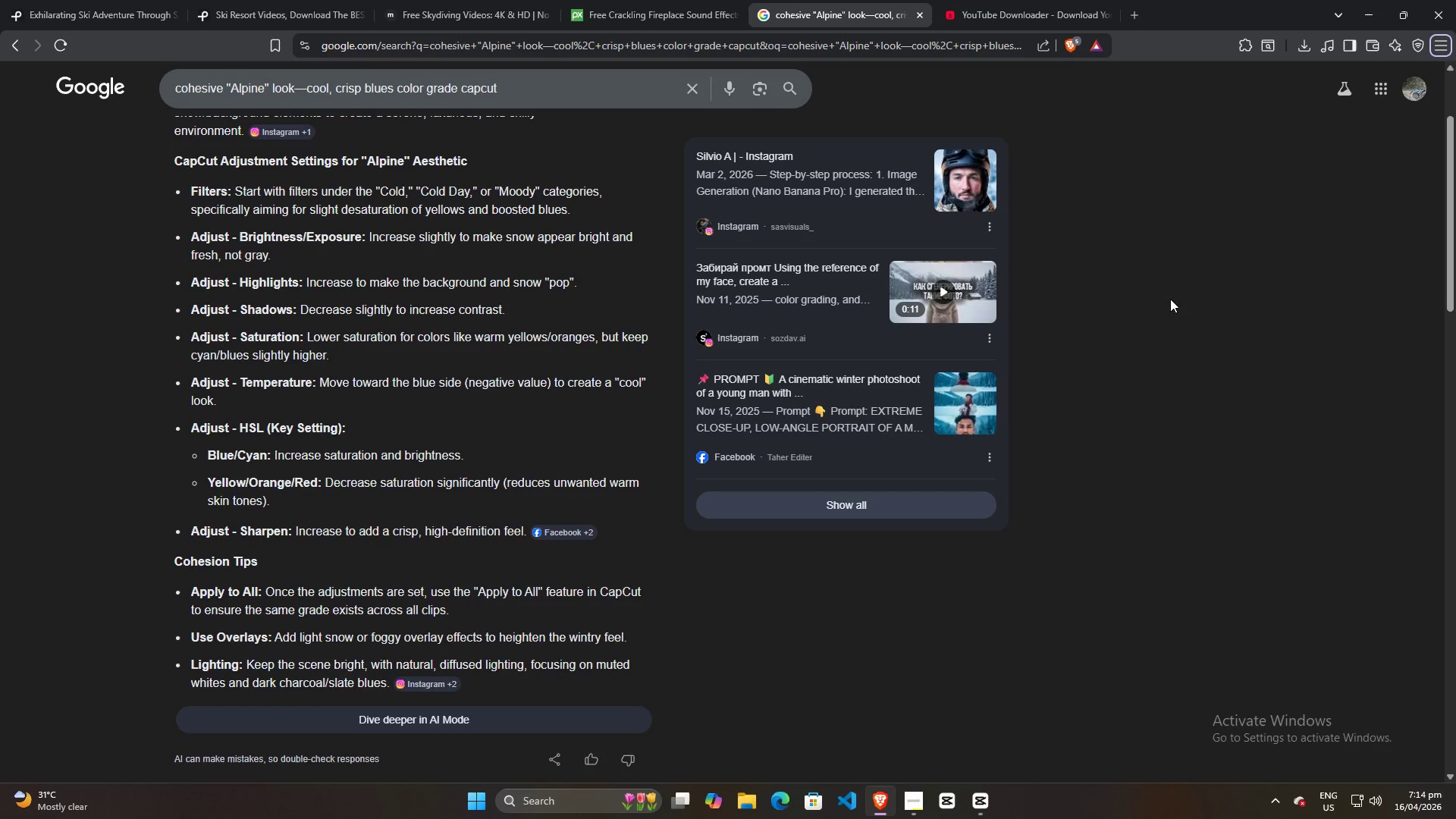 
key(Alt+AltLeft)
 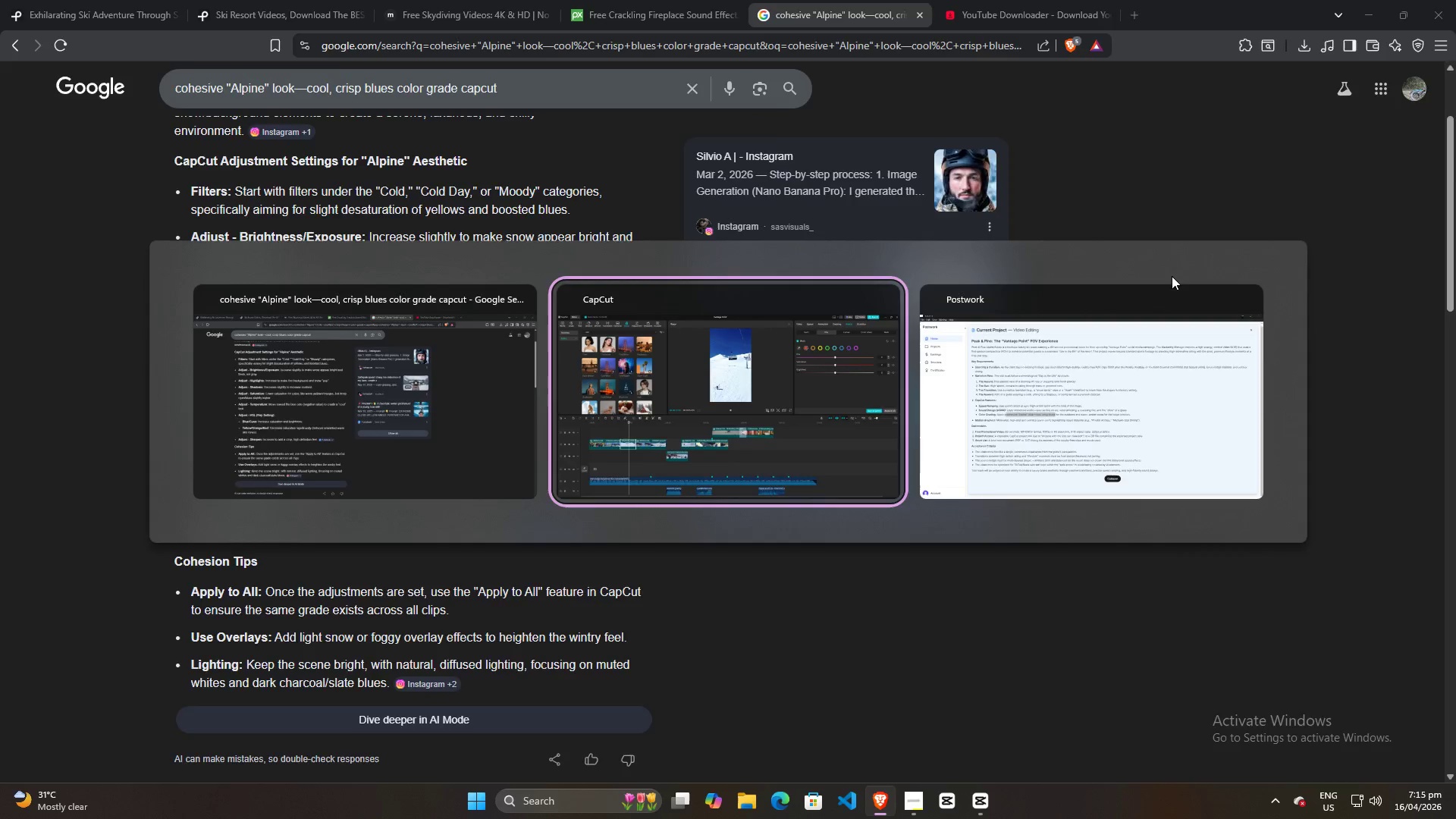 
key(Alt+Tab)
 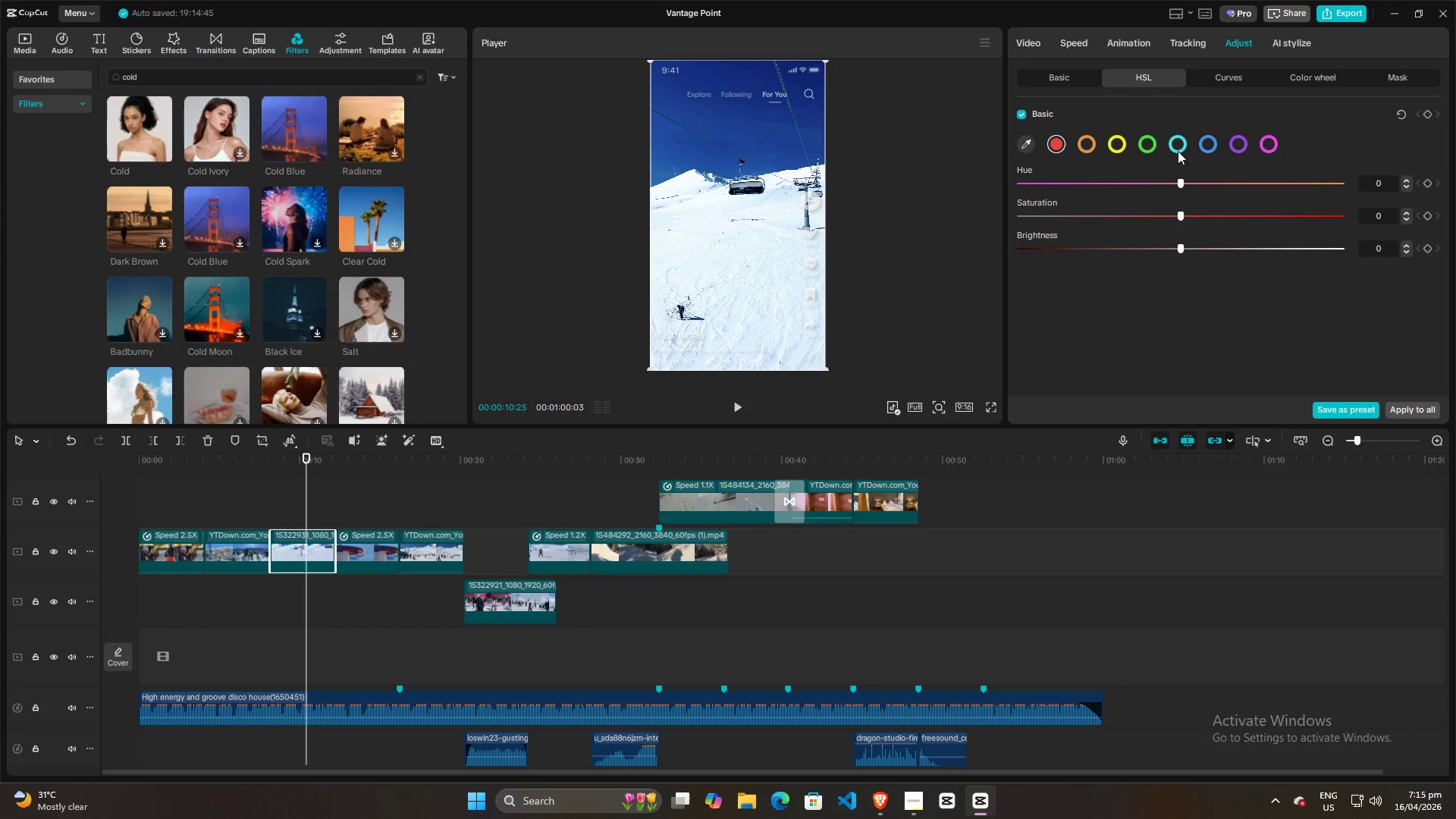 
left_click([1178, 142])
 